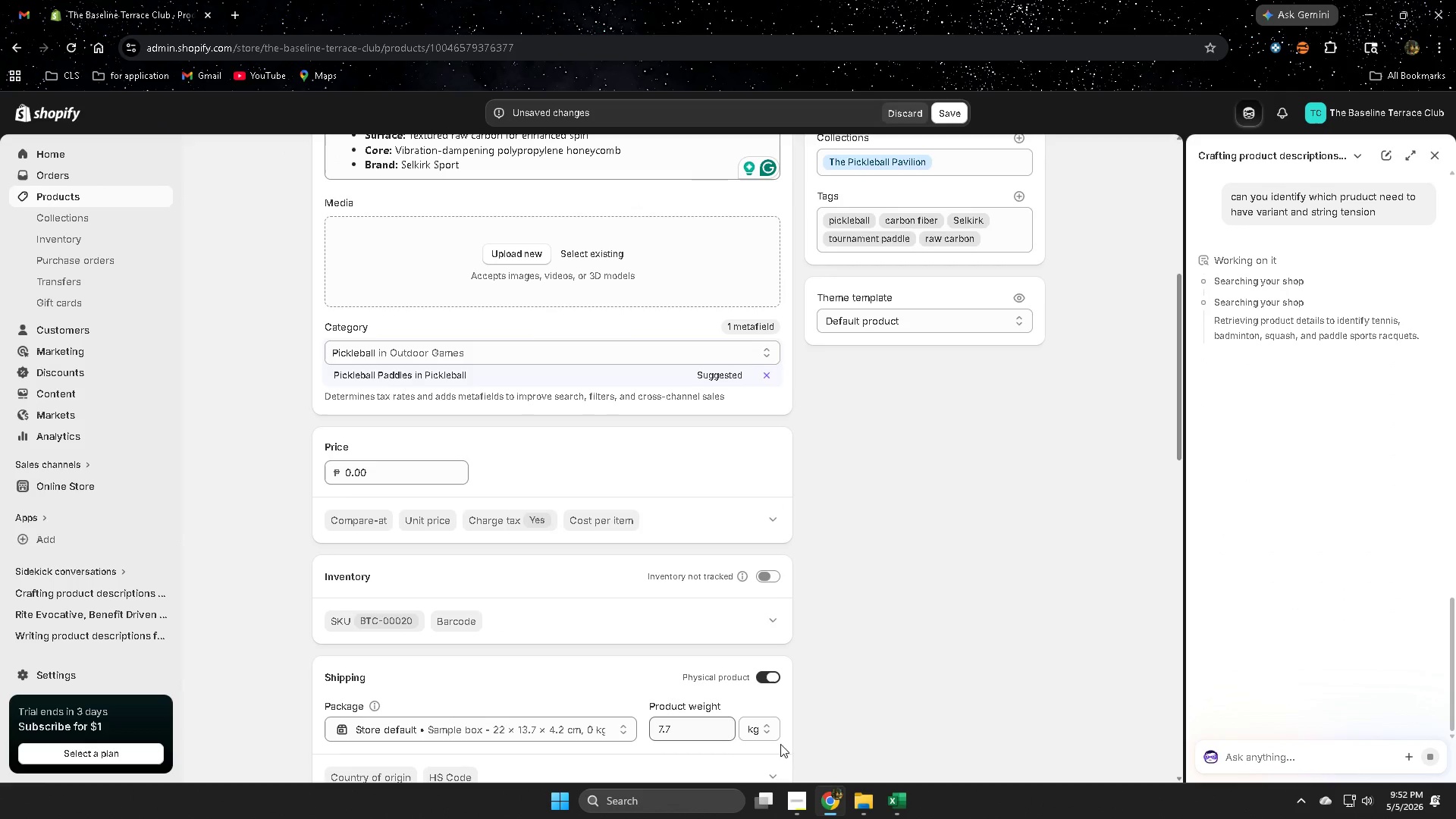 
left_click([894, 799])
 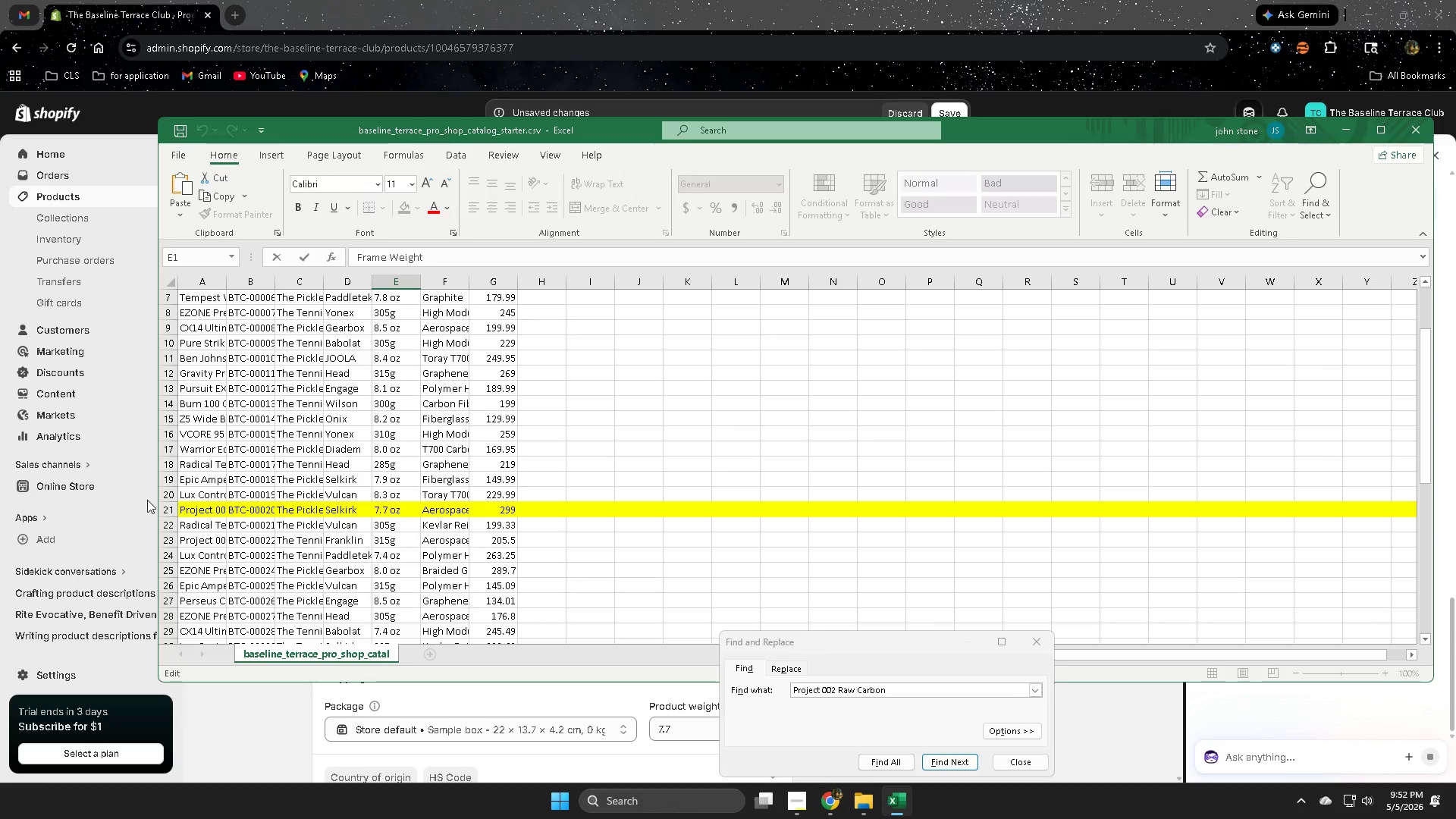 
left_click([171, 511])
 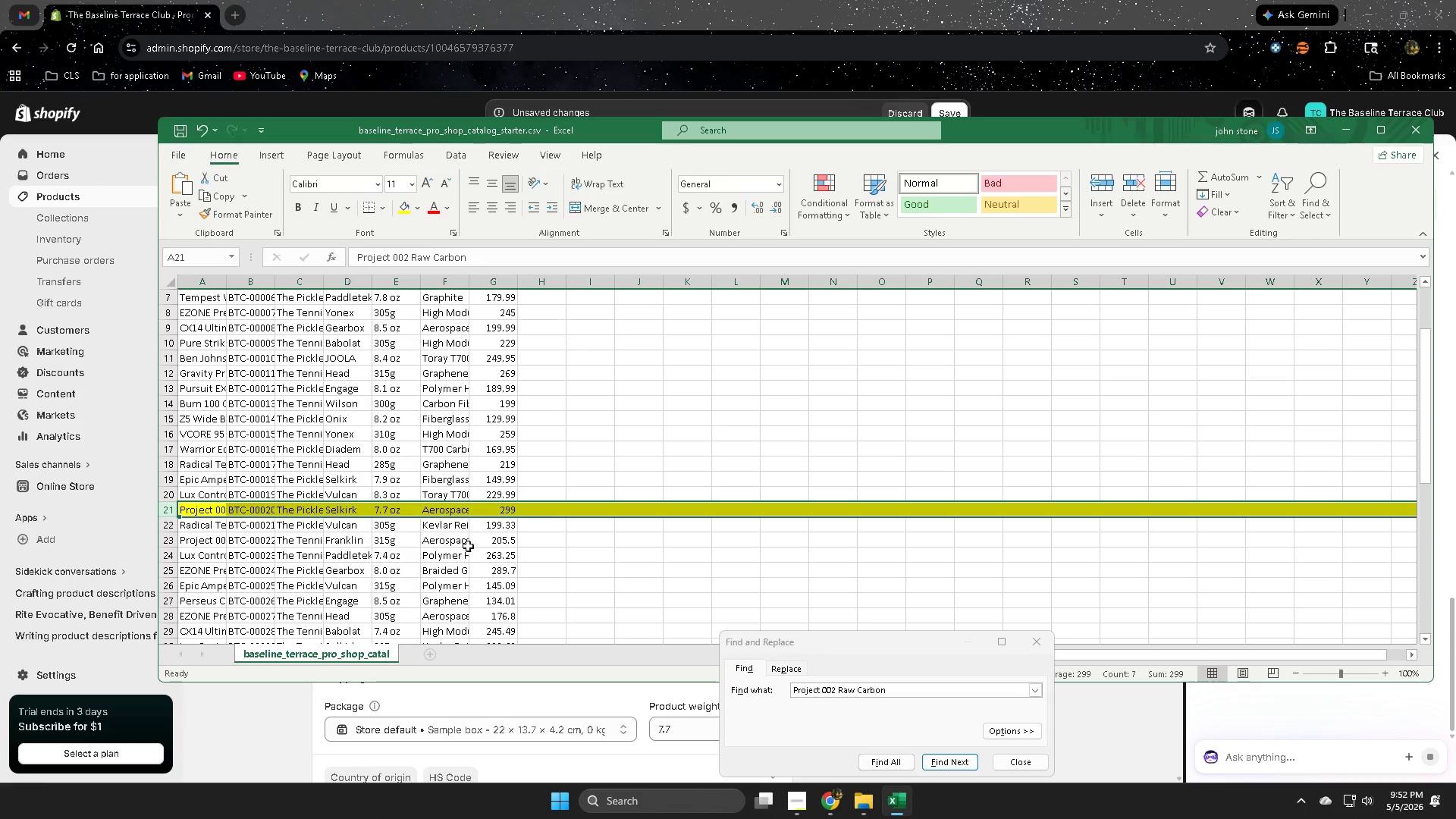 
scroll: coordinate [565, 494], scroll_direction: up, amount: 8.0
 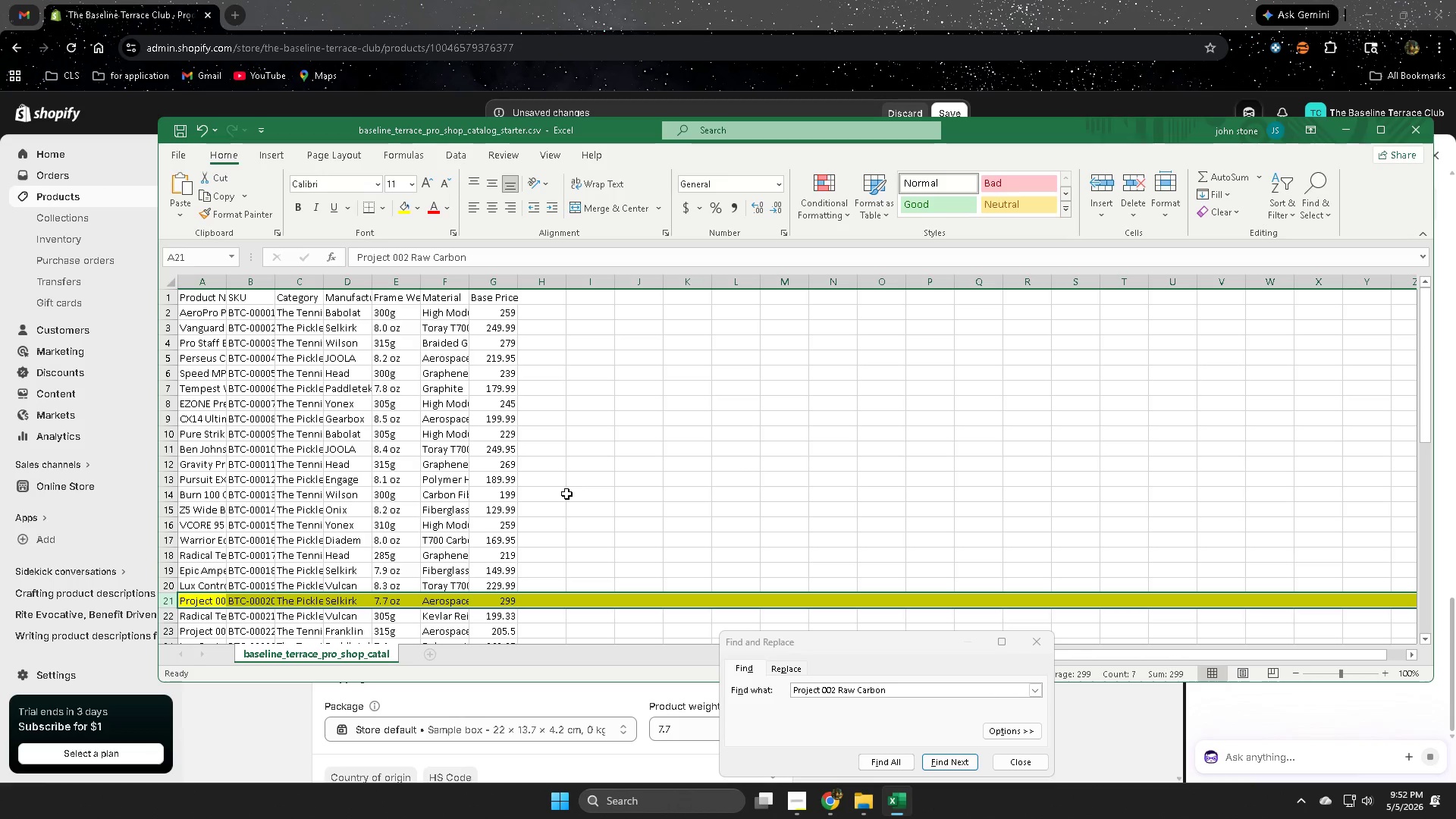 
scroll: coordinate [566, 494], scroll_direction: down, amount: 3.0
 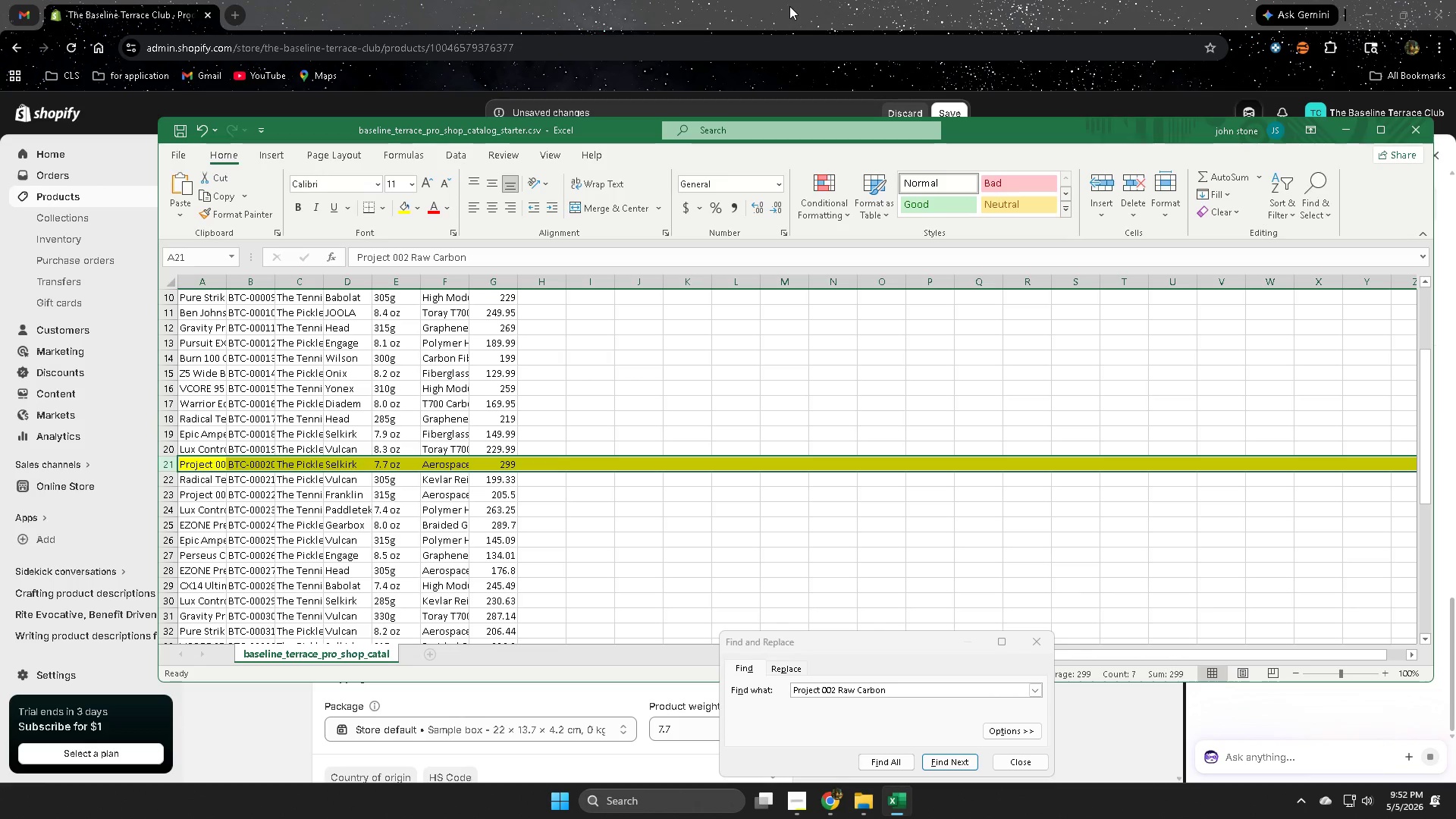 
wait(5.98)
 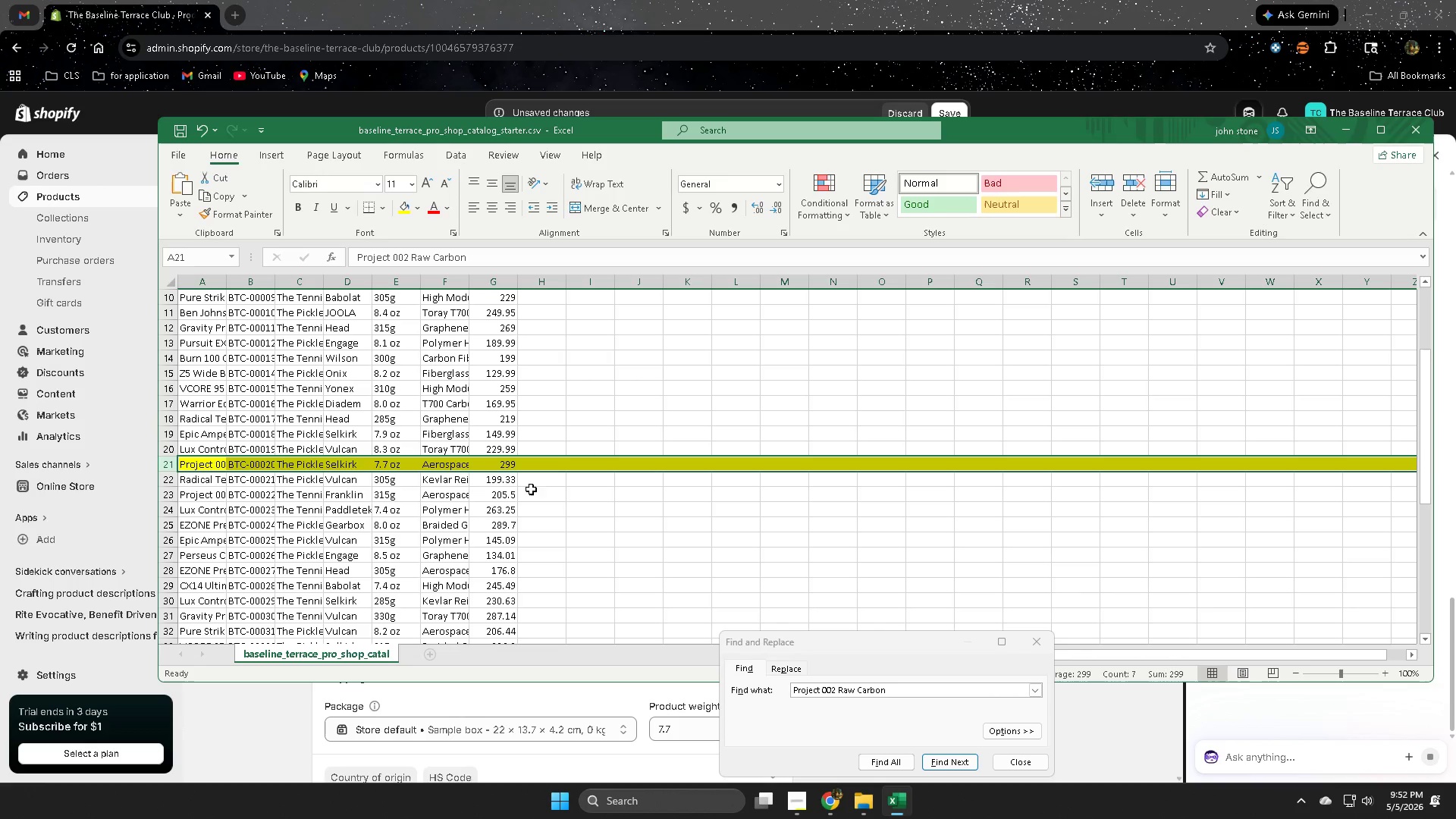 
left_click([793, 3])
 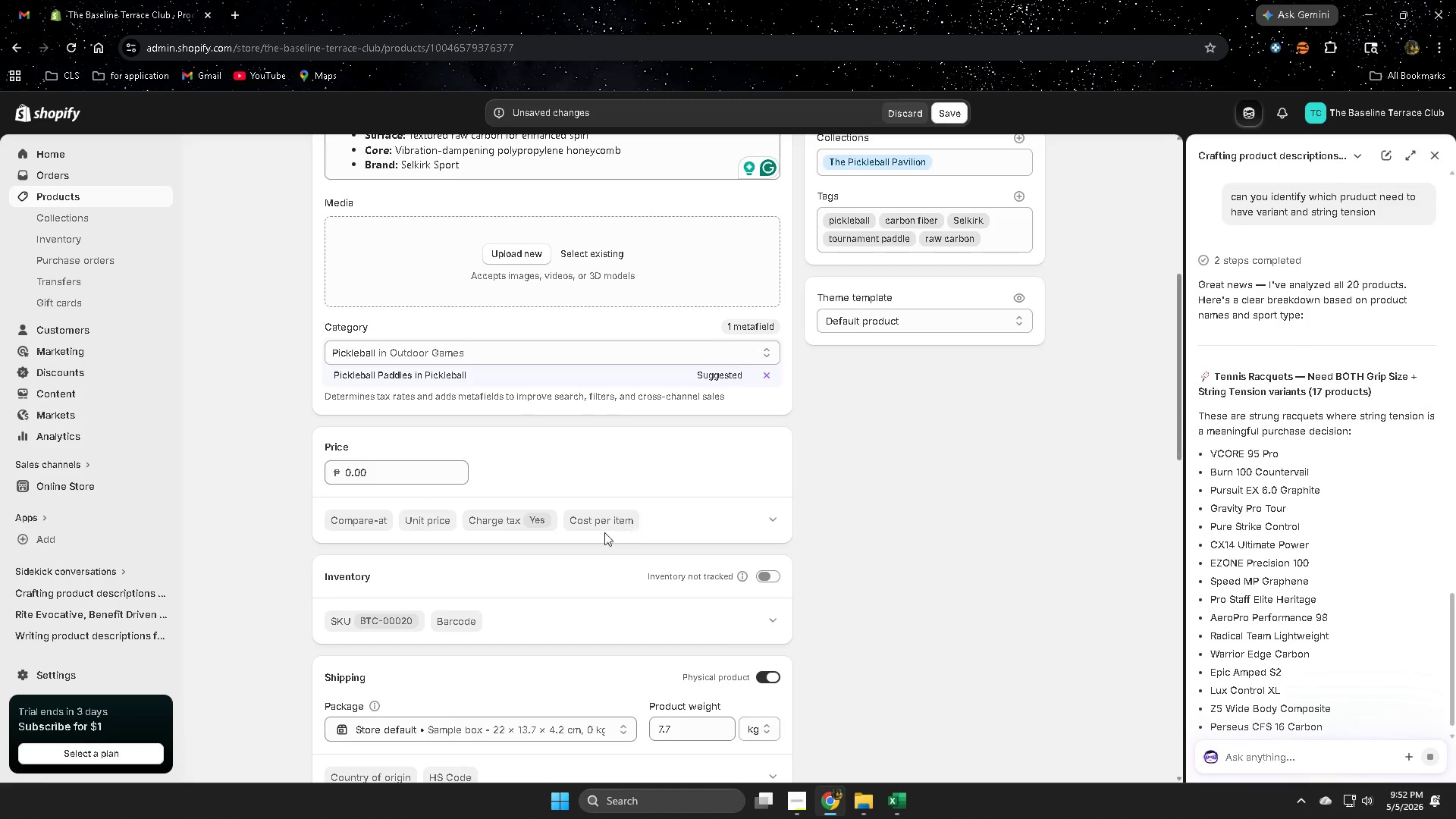 
scroll: coordinate [868, 548], scroll_direction: down, amount: 5.0
 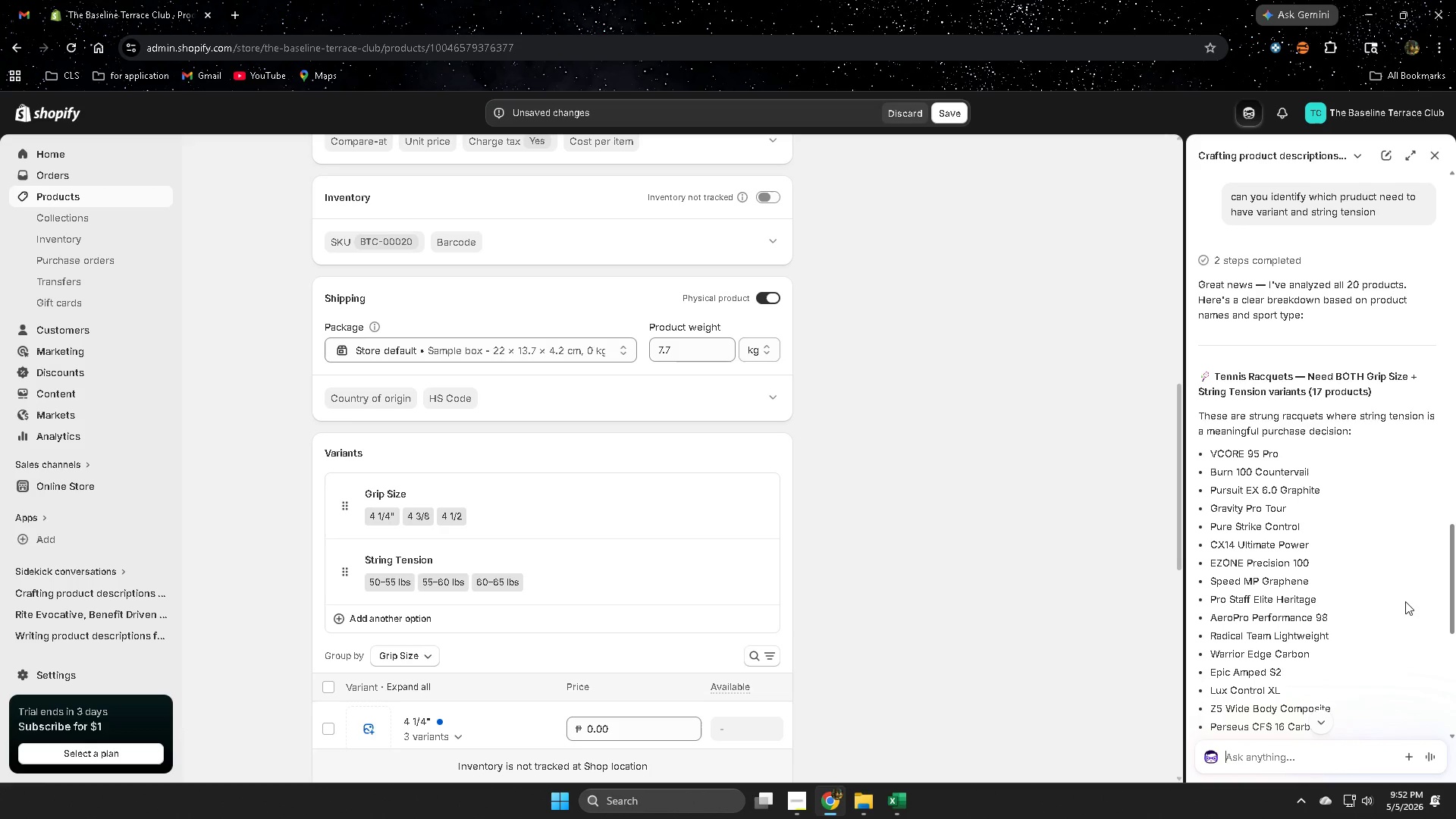 
wait(6.9)
 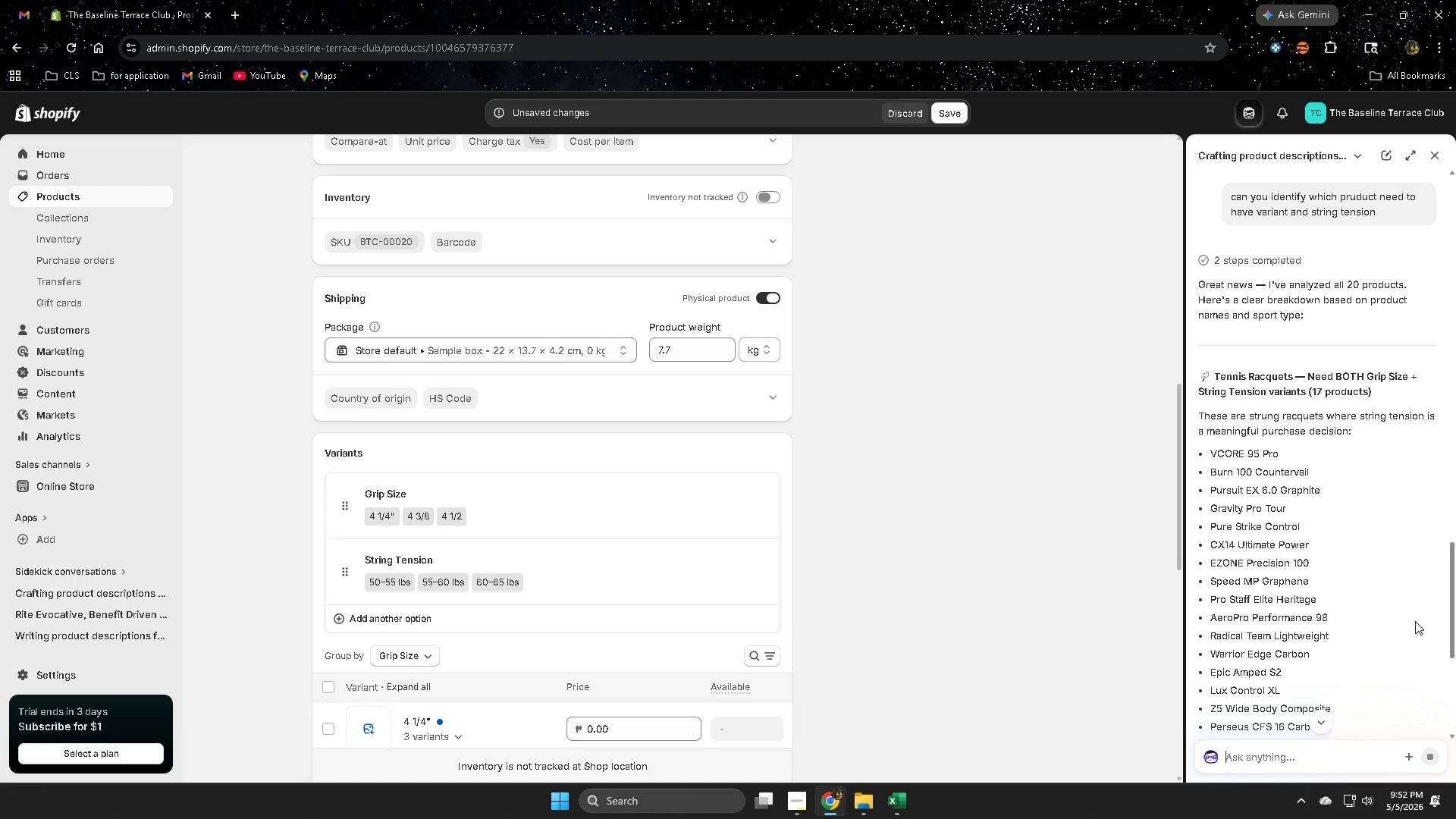 
scroll: coordinate [1356, 579], scroll_direction: down, amount: 3.0
 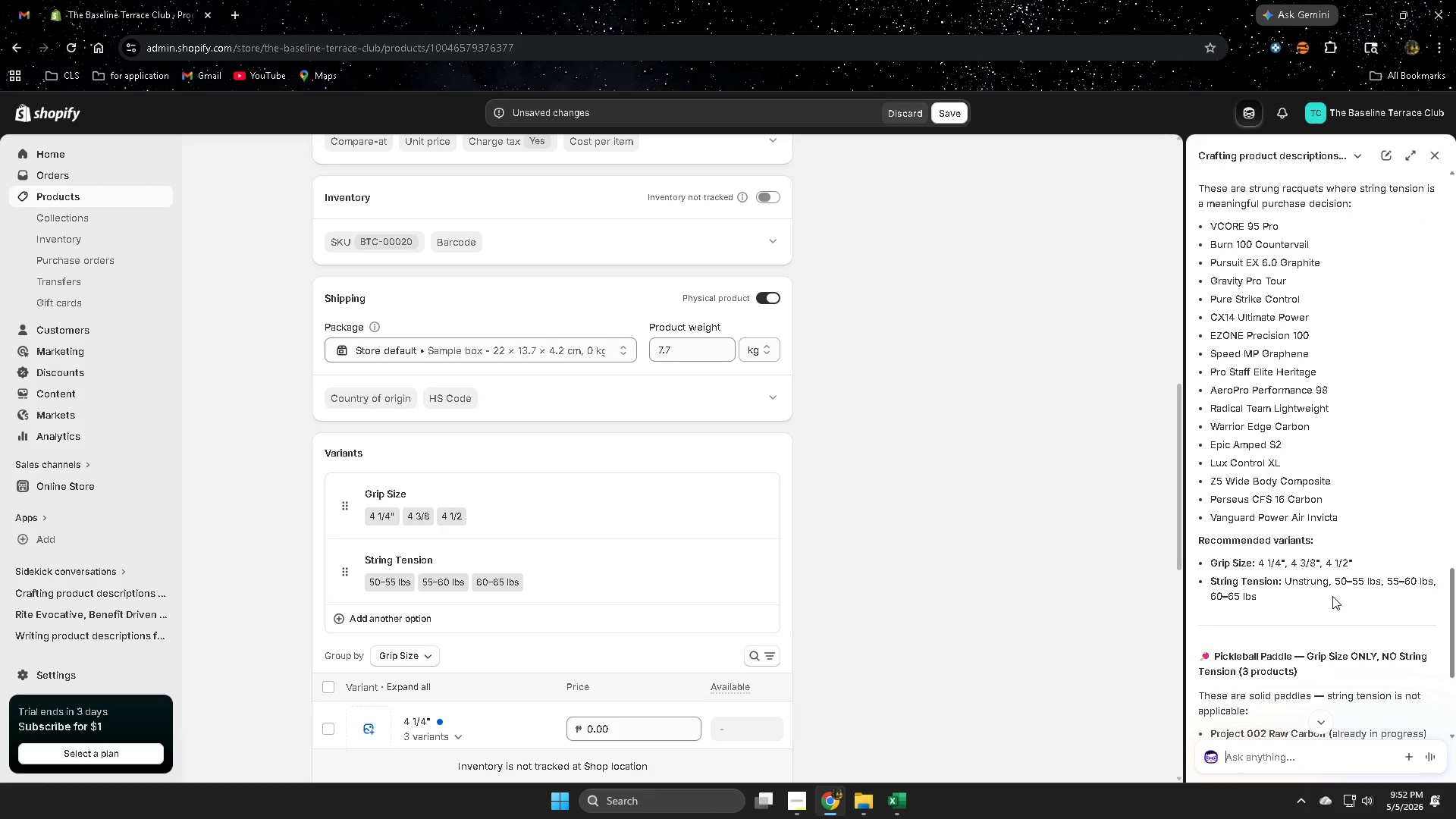 
scroll: coordinate [1323, 588], scroll_direction: up, amount: 3.0
 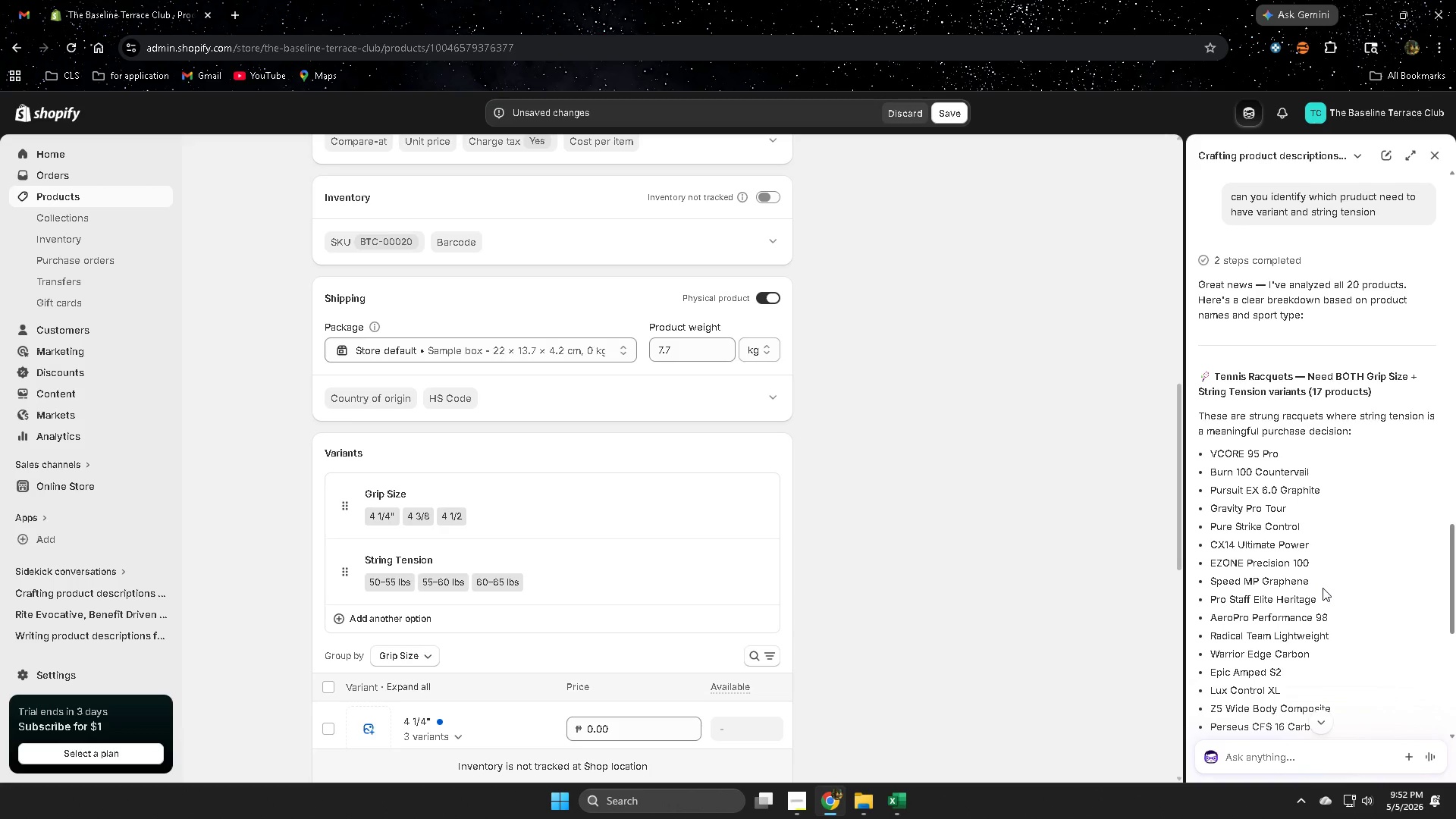 
scroll: coordinate [1323, 588], scroll_direction: down, amount: 1.0
 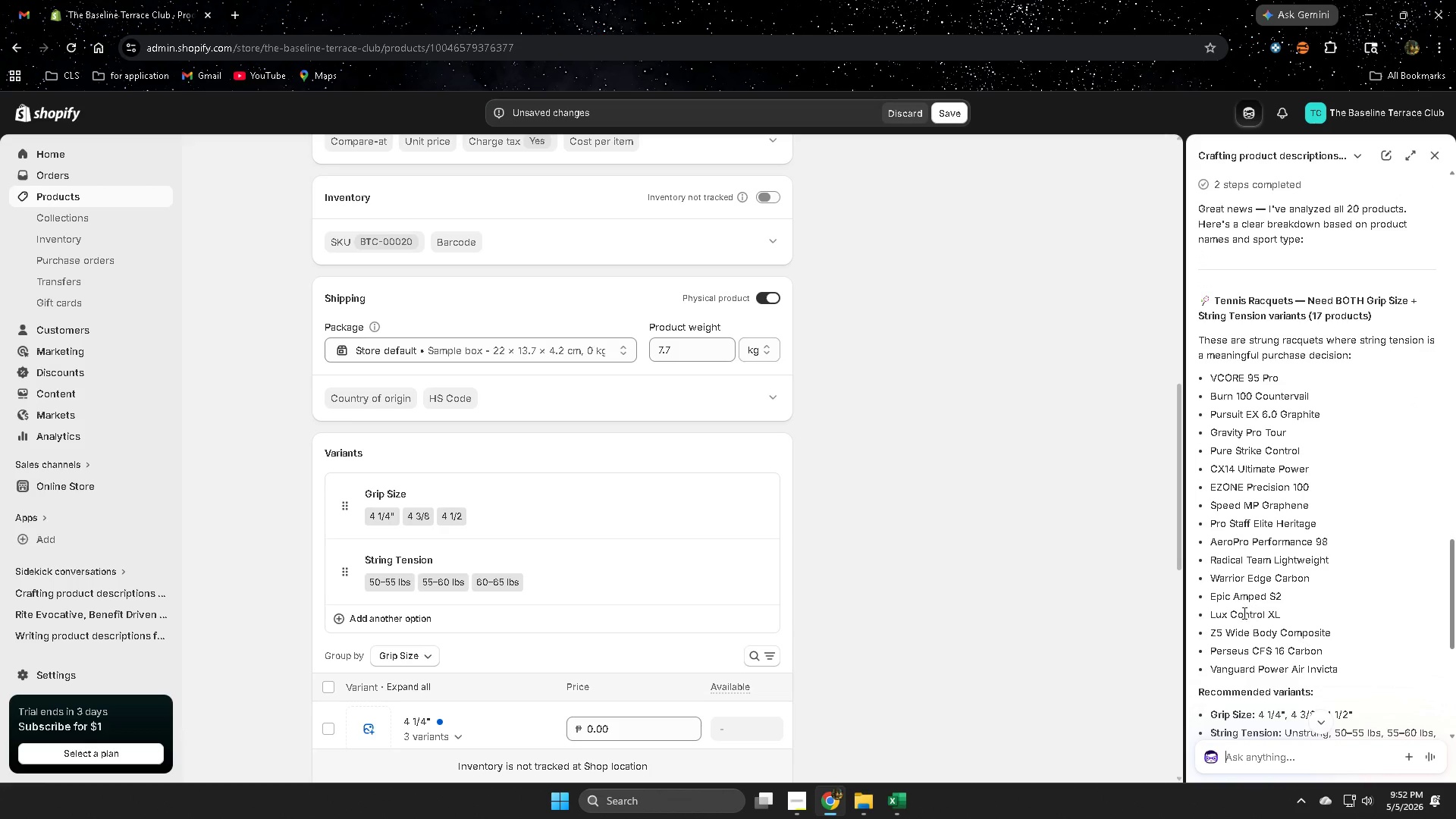 
wait(6.77)
 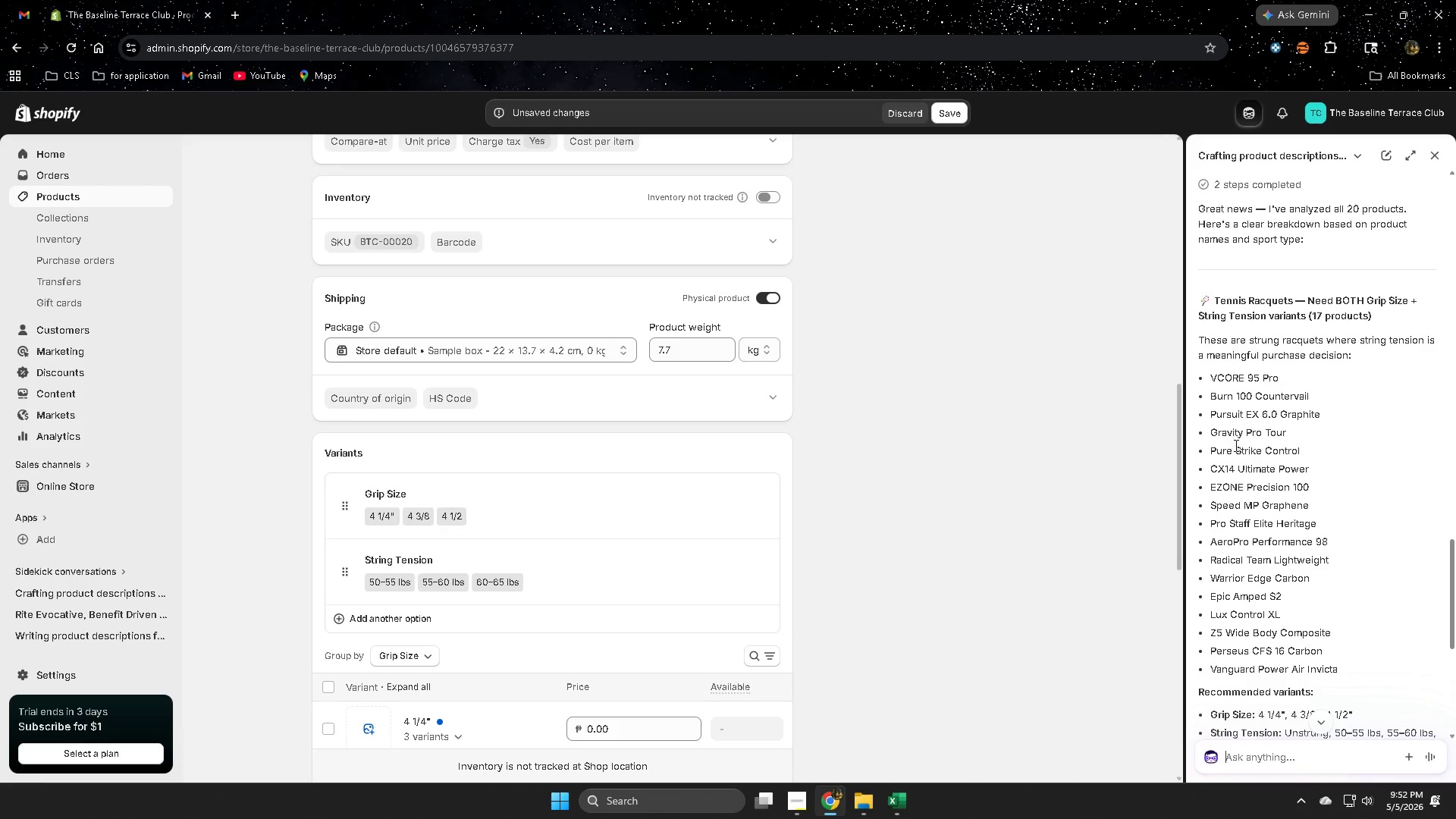 
scroll: coordinate [1362, 611], scroll_direction: down, amount: 1.0
 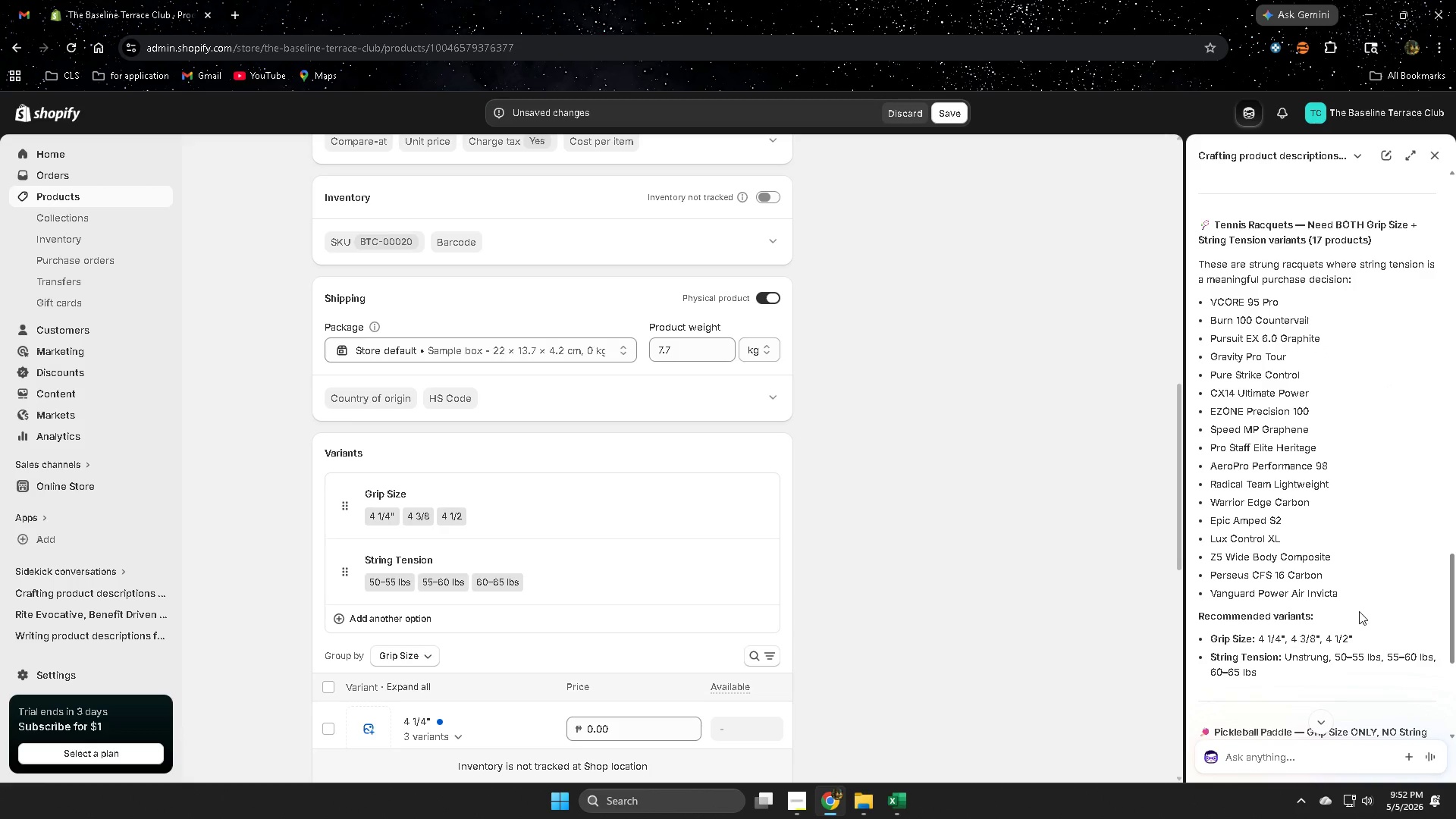 
left_click_drag(start_coordinate=[1344, 595], to_coordinate=[1208, 300])
 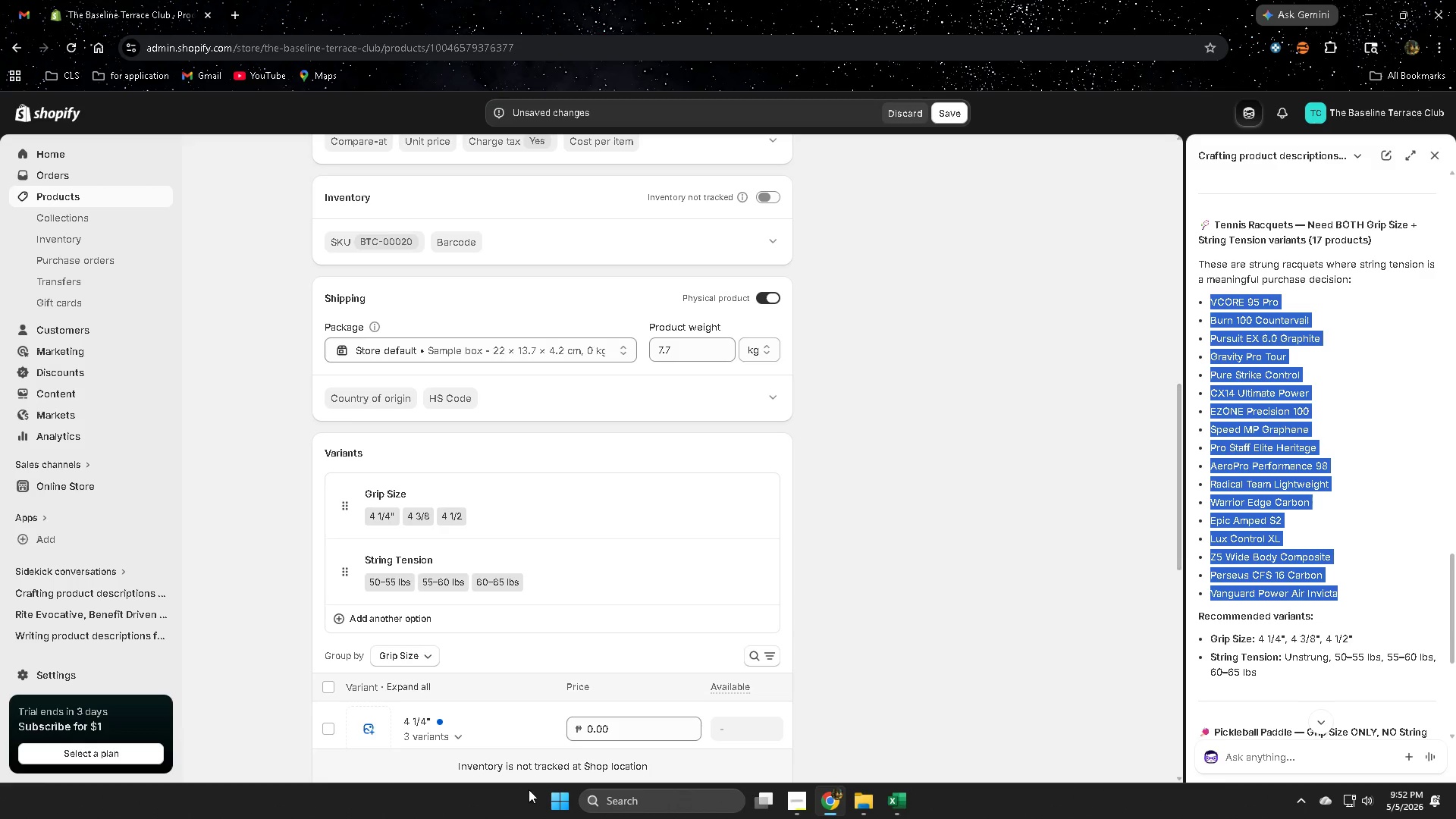 
key(Control+ControlLeft)
 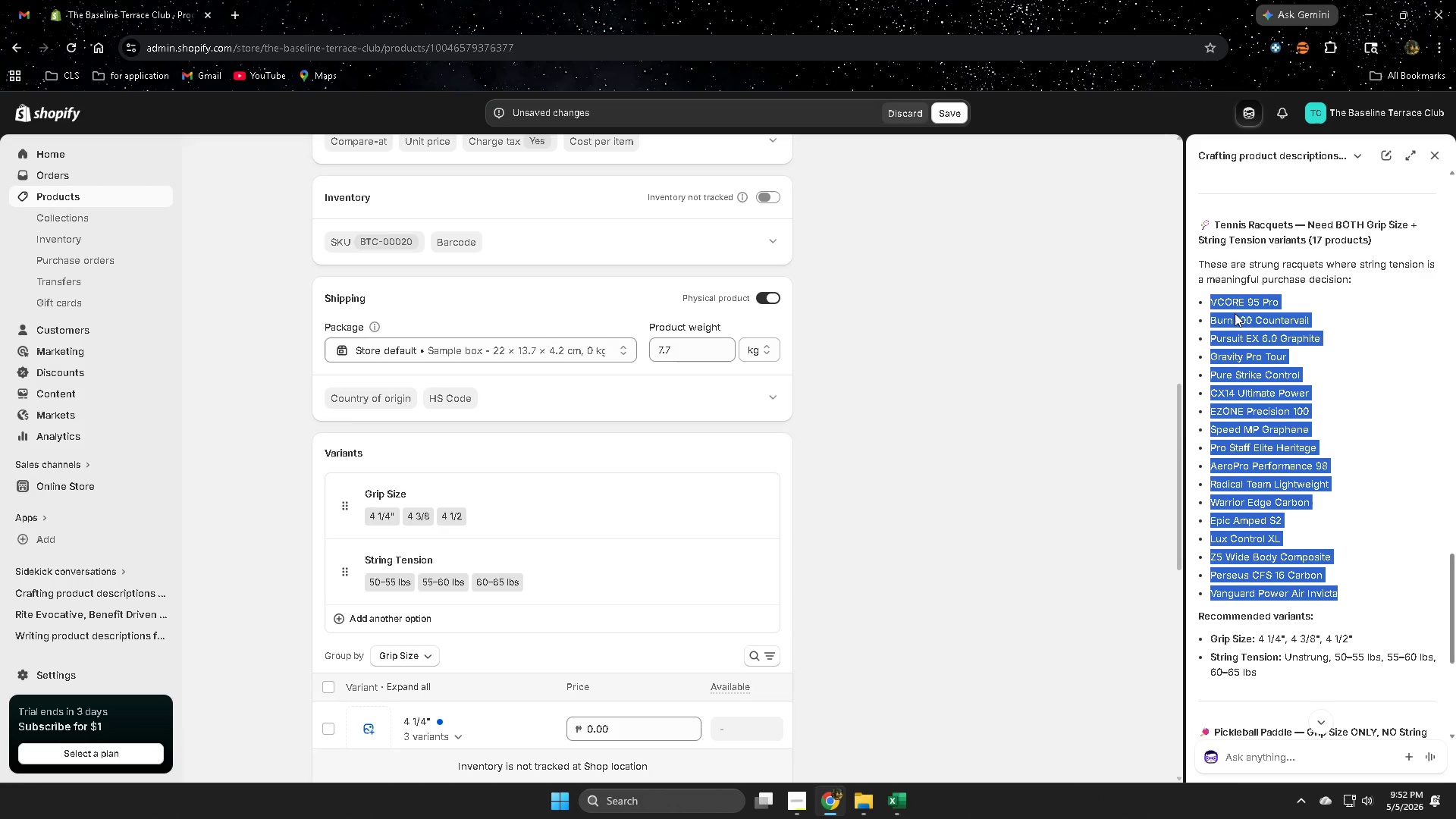 
key(Control+C)
 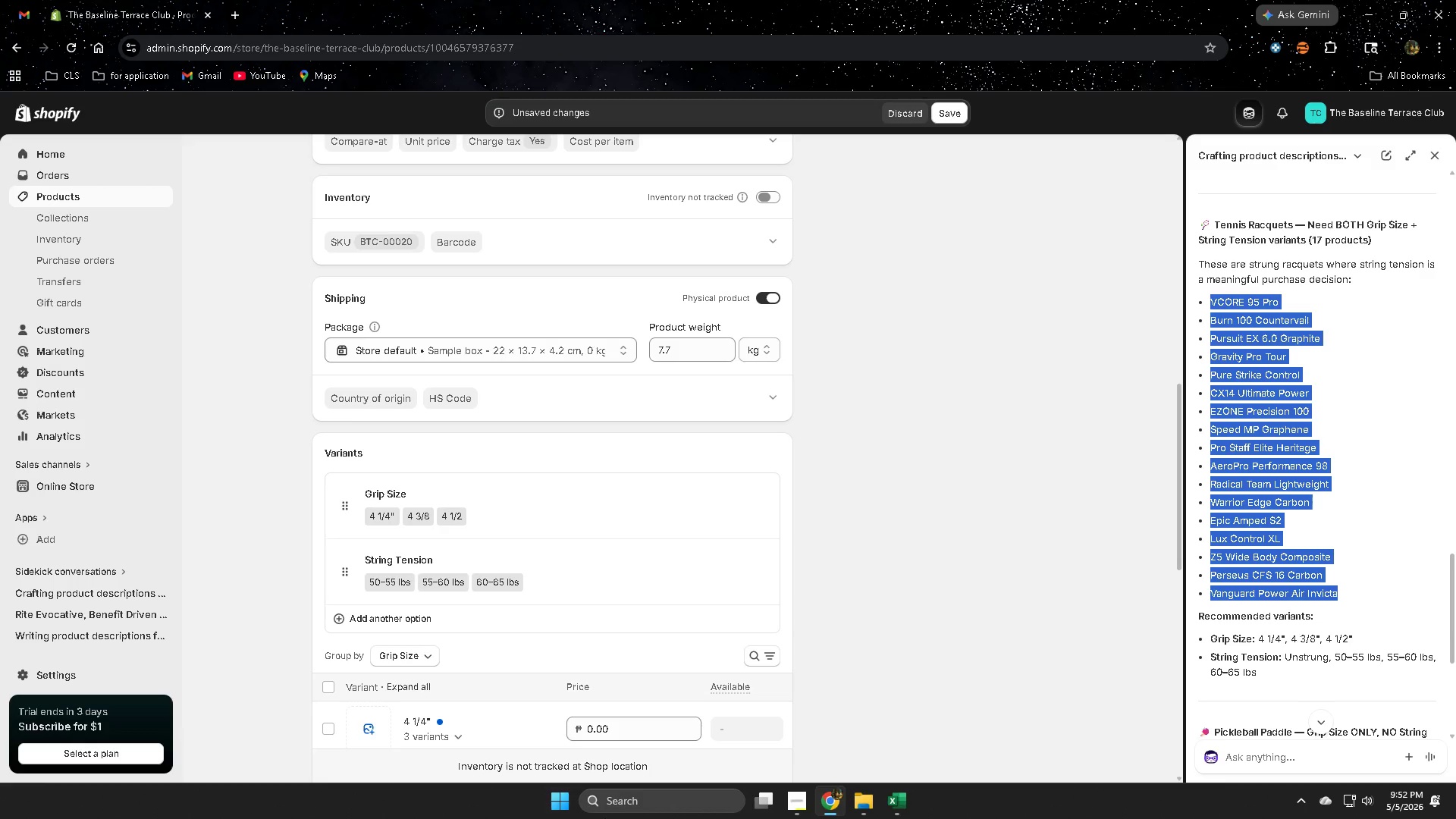 
left_click([639, 799])
 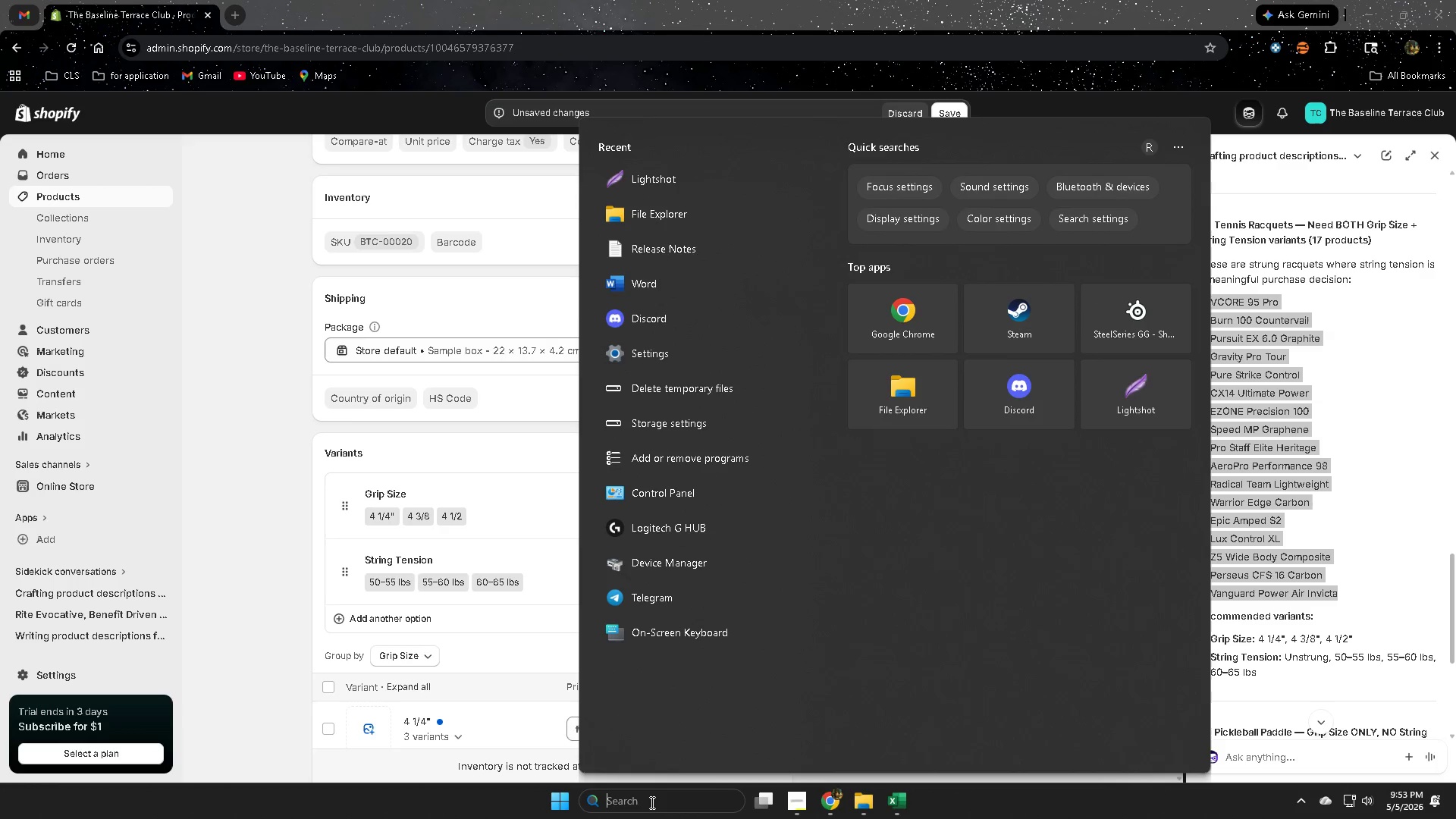 
type(wor)
 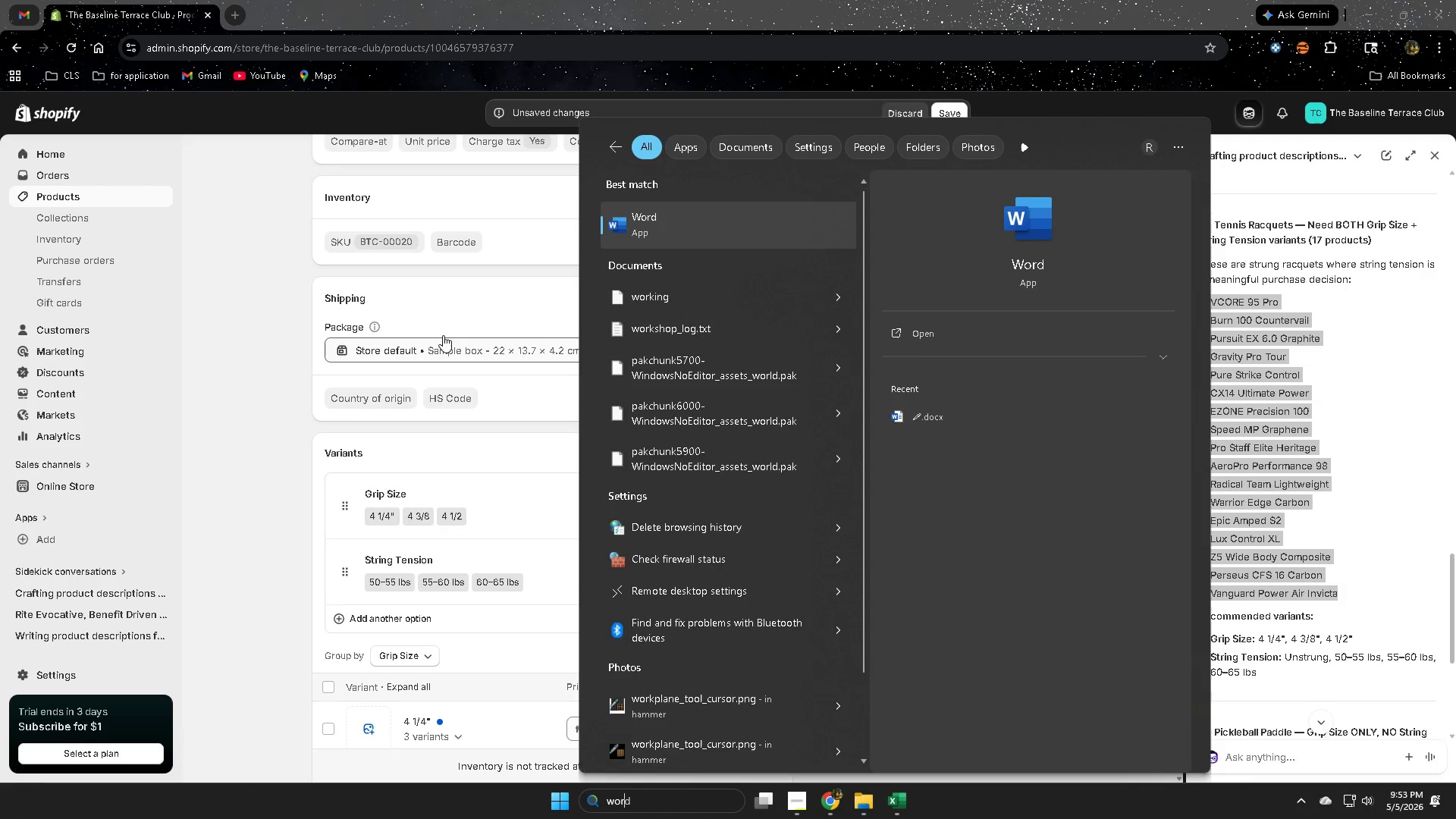 
left_click([671, 239])
 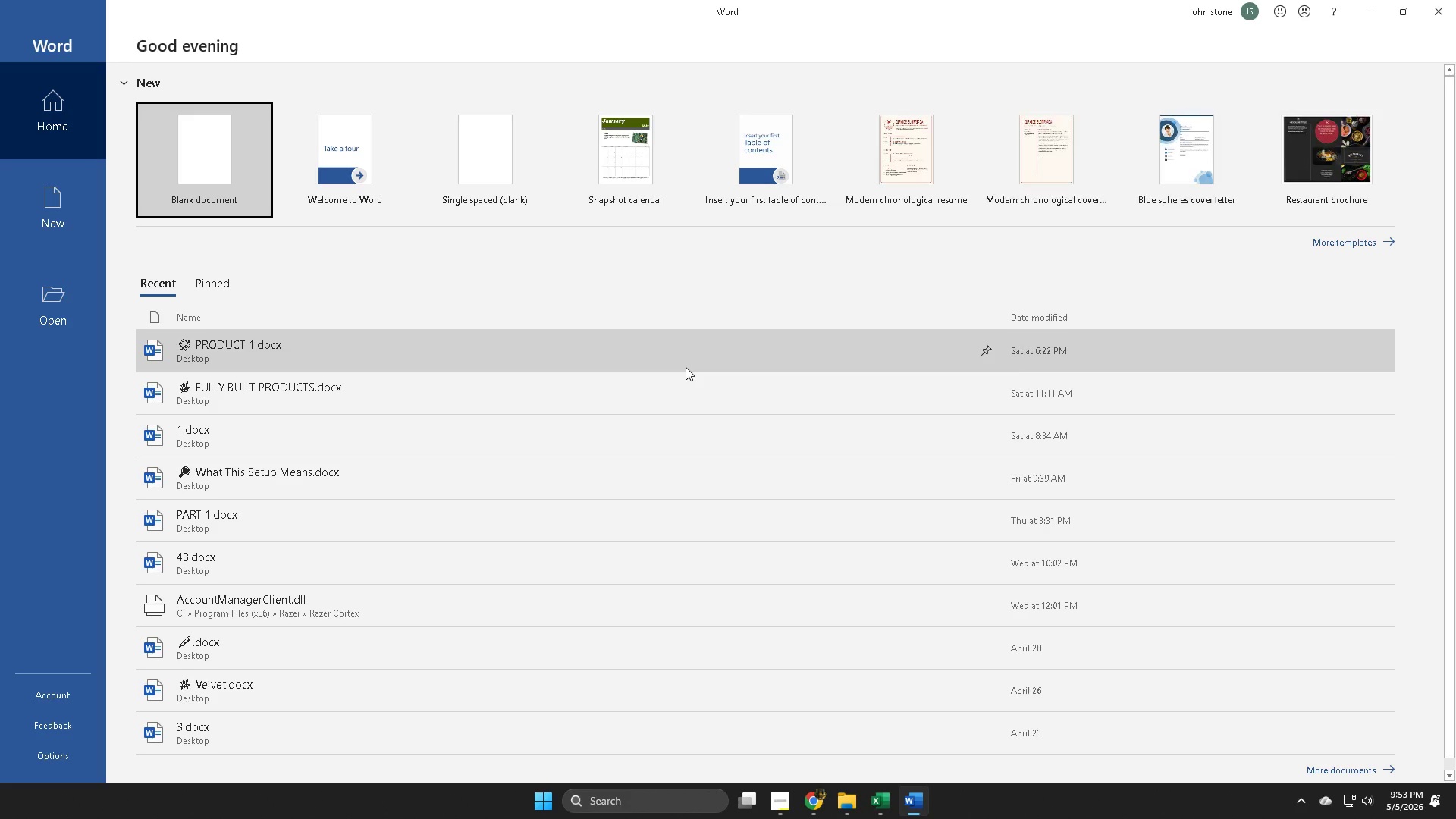 
left_click([218, 150])
 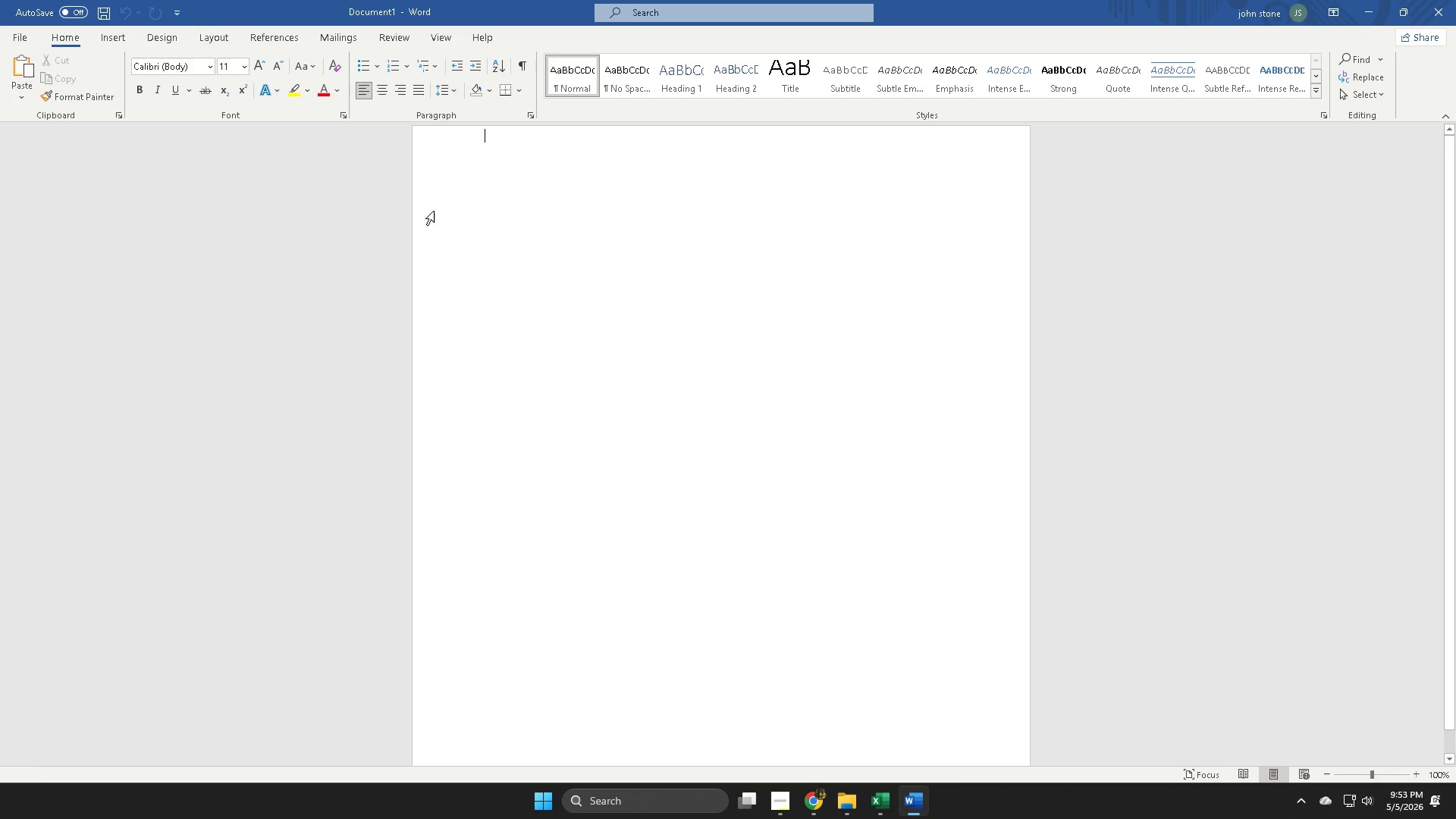 
left_click([560, 251])
 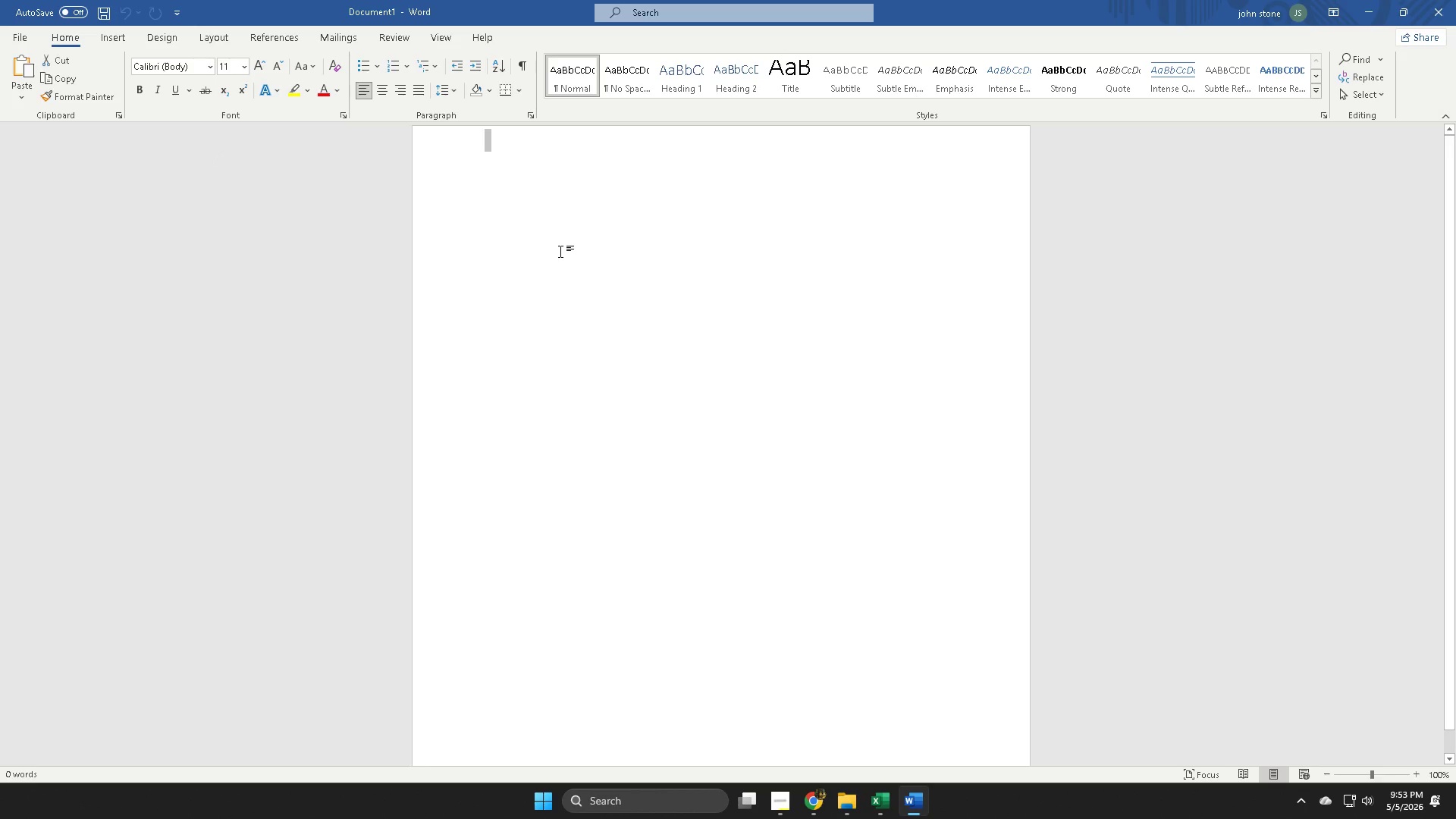 
key(Control+V)
 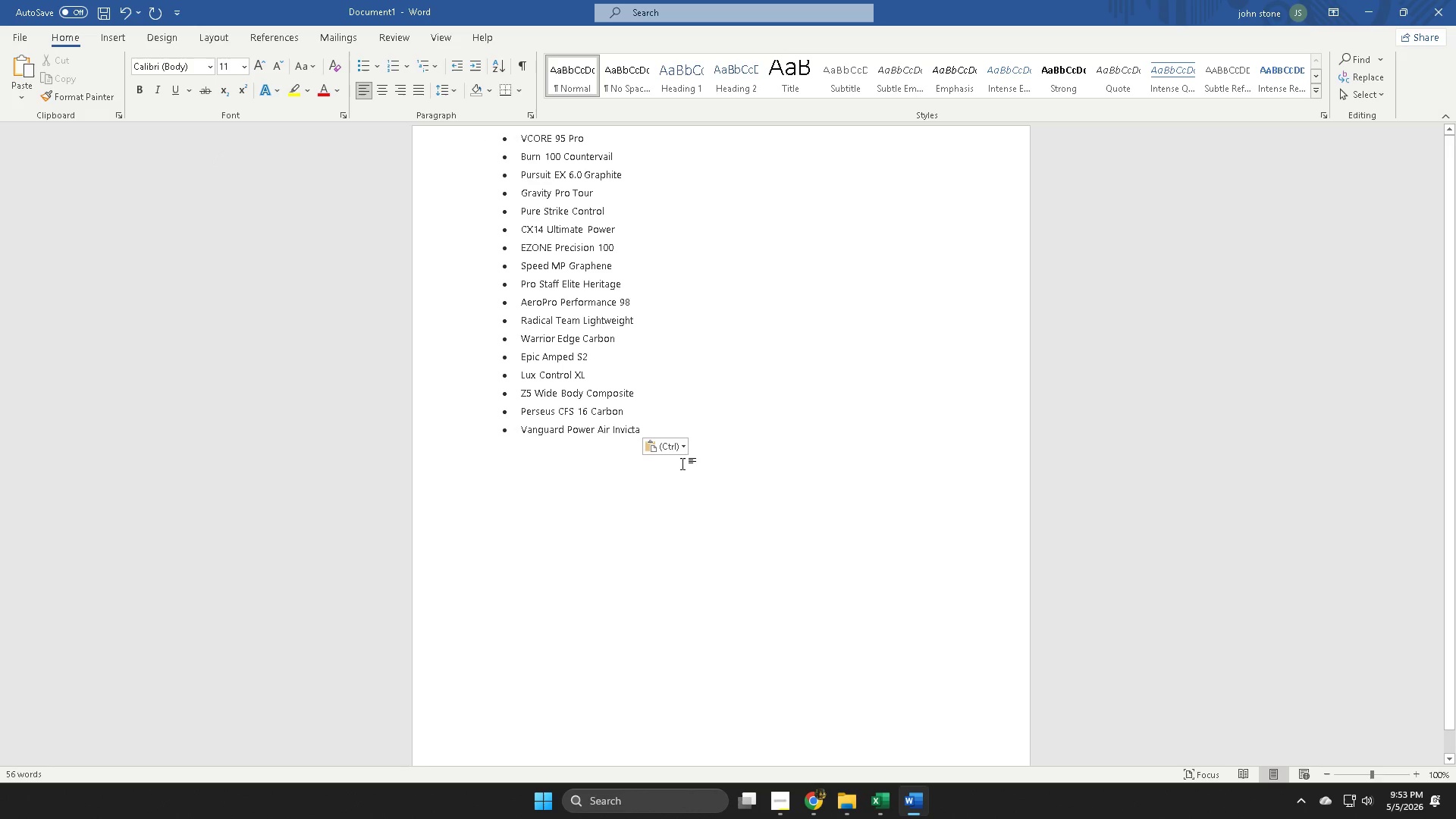 
scroll: coordinate [723, 477], scroll_direction: up, amount: 3.0
 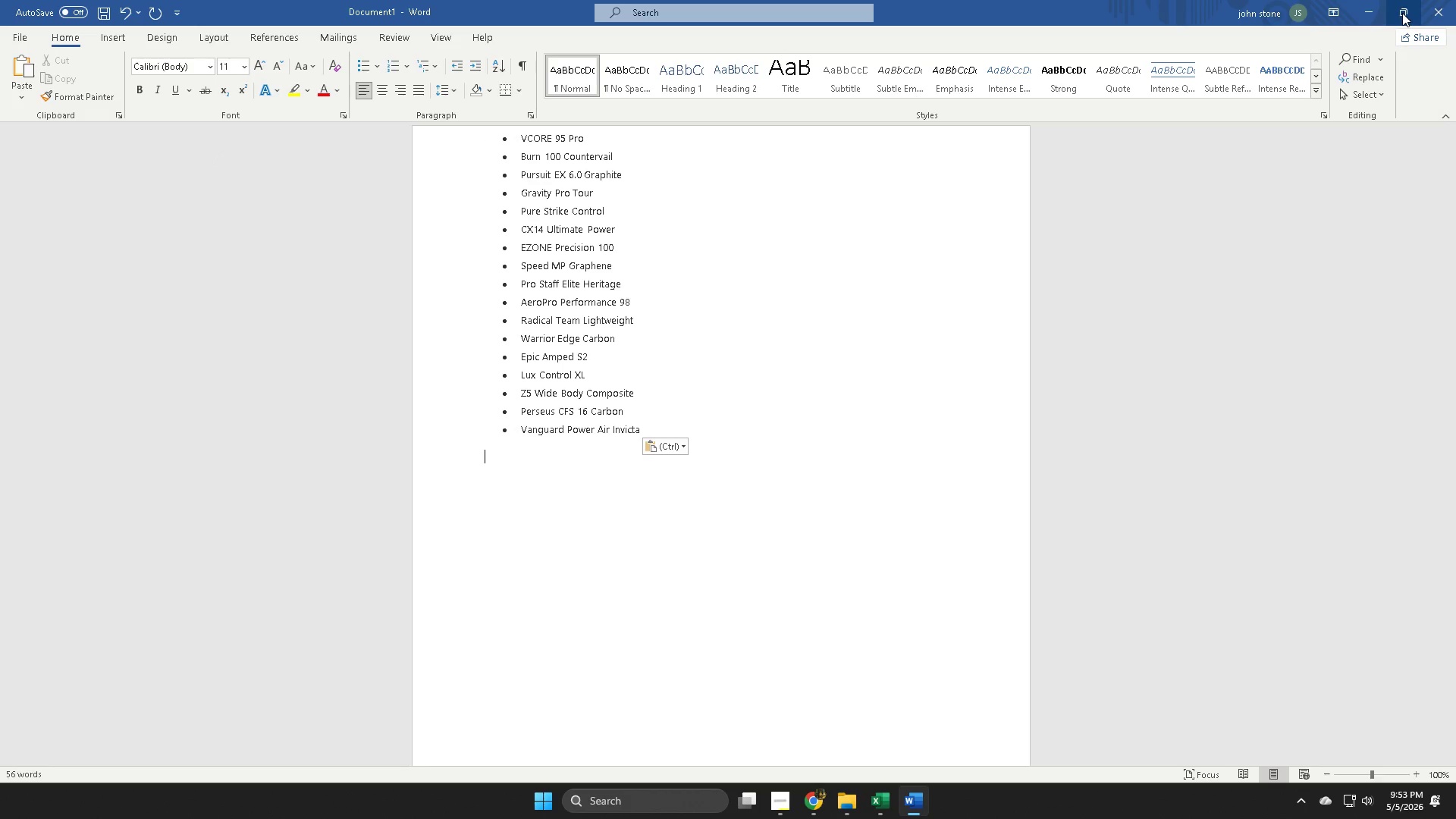 
left_click([1402, 13])
 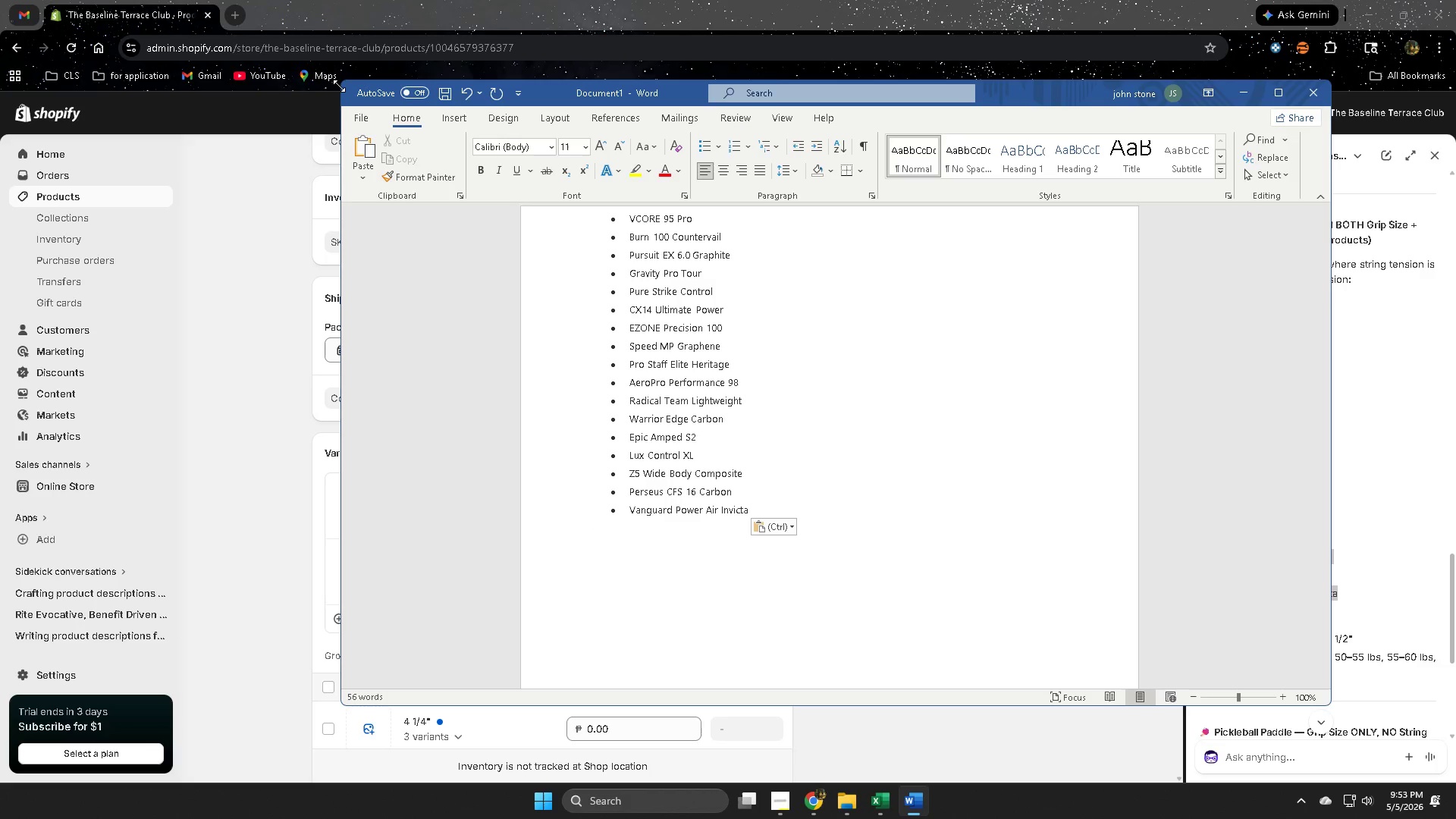 
left_click_drag(start_coordinate=[340, 82], to_coordinate=[627, 215])
 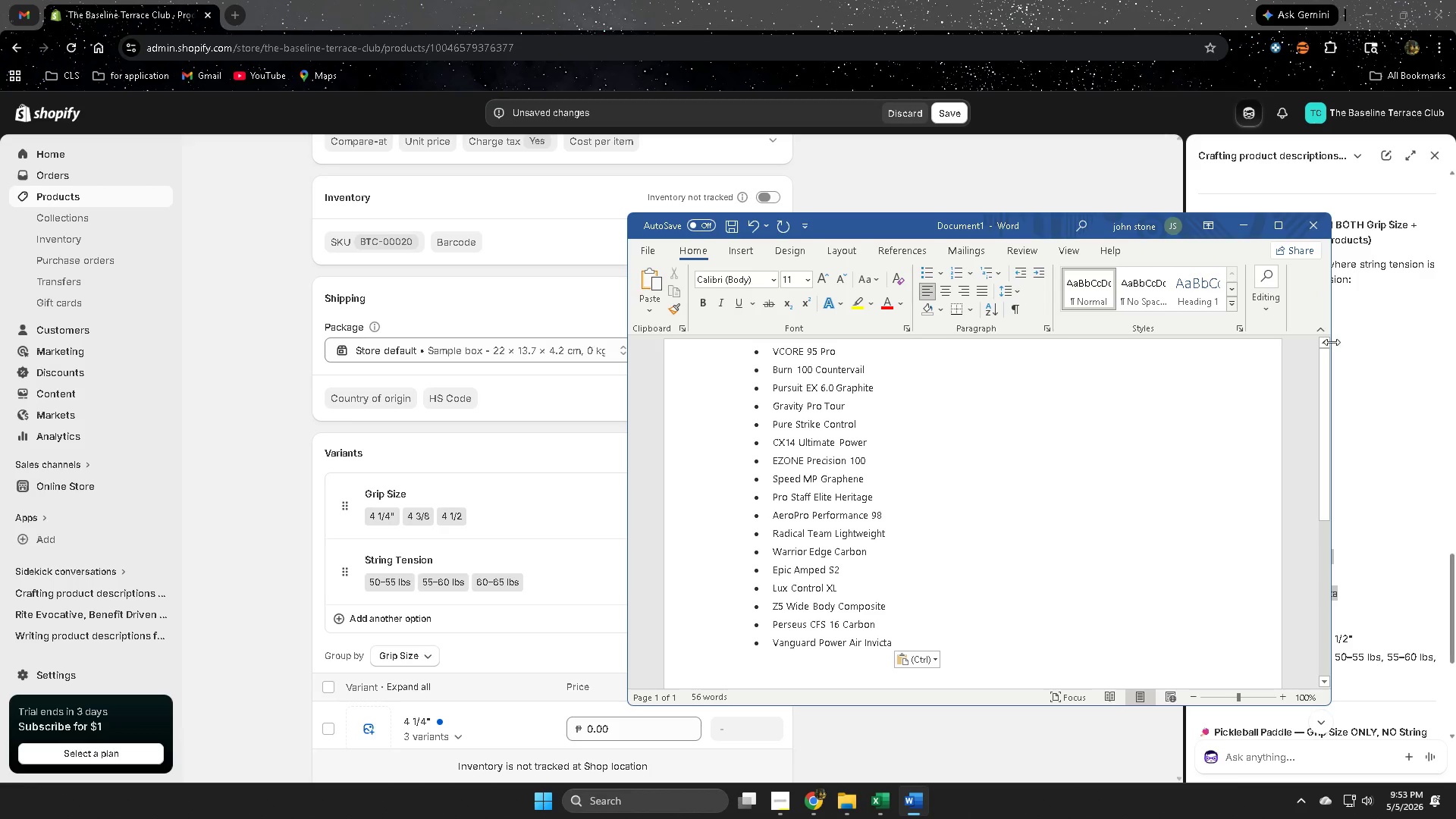 
scroll: coordinate [1128, 524], scroll_direction: up, amount: 2.0
 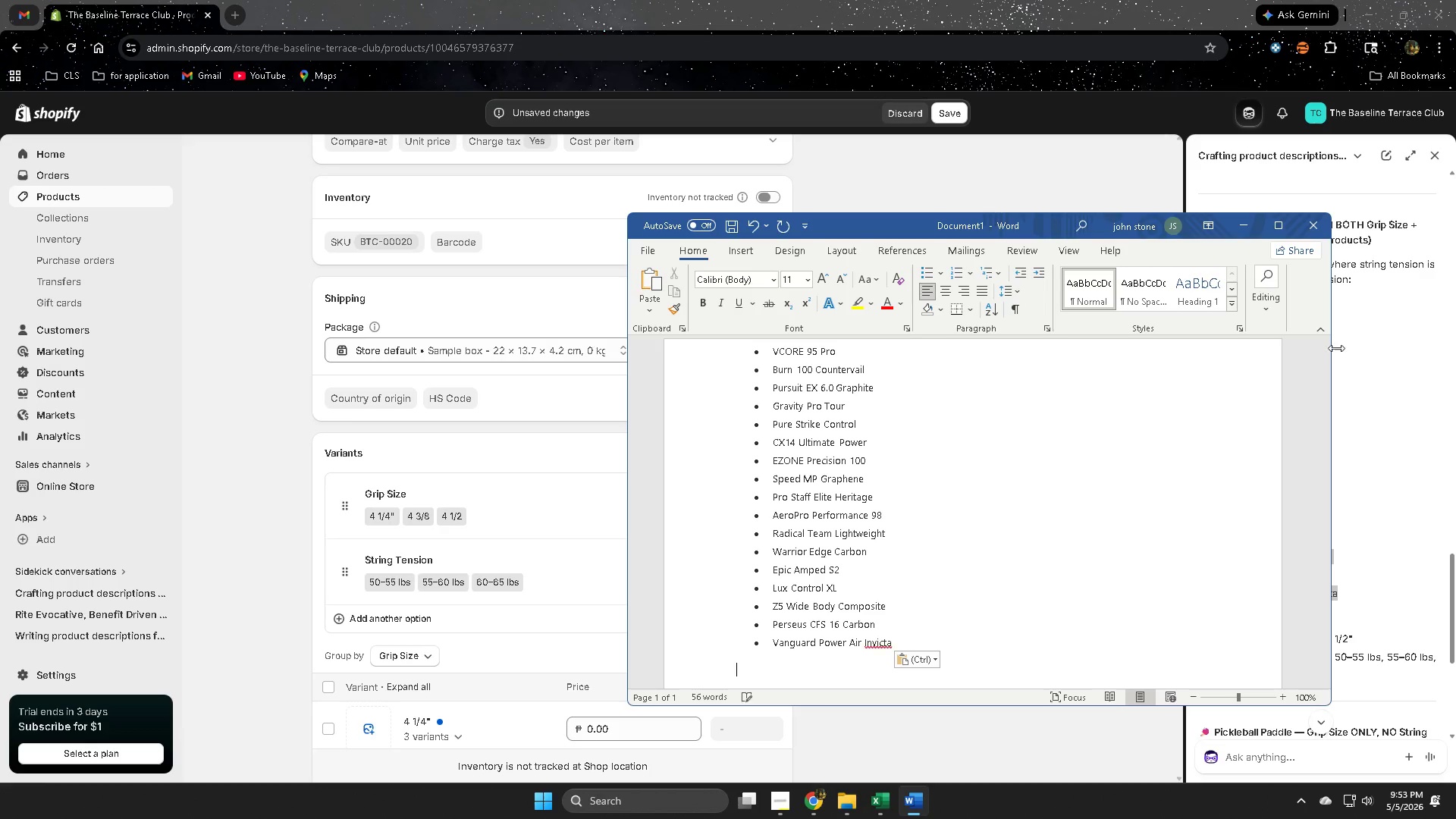 
left_click_drag(start_coordinate=[1333, 348], to_coordinate=[1063, 356])
 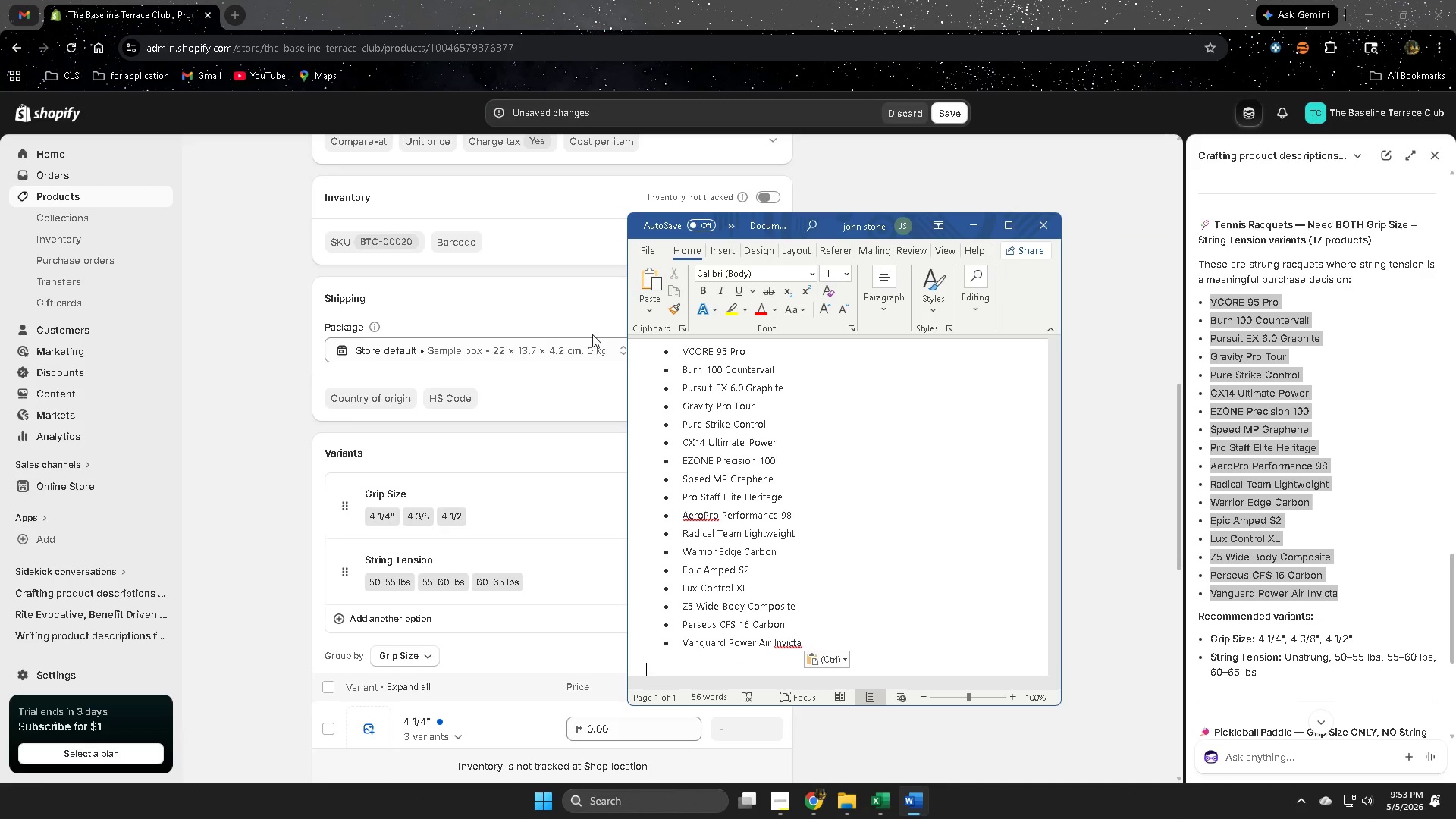 
scroll: coordinate [423, 320], scroll_direction: up, amount: 12.0
 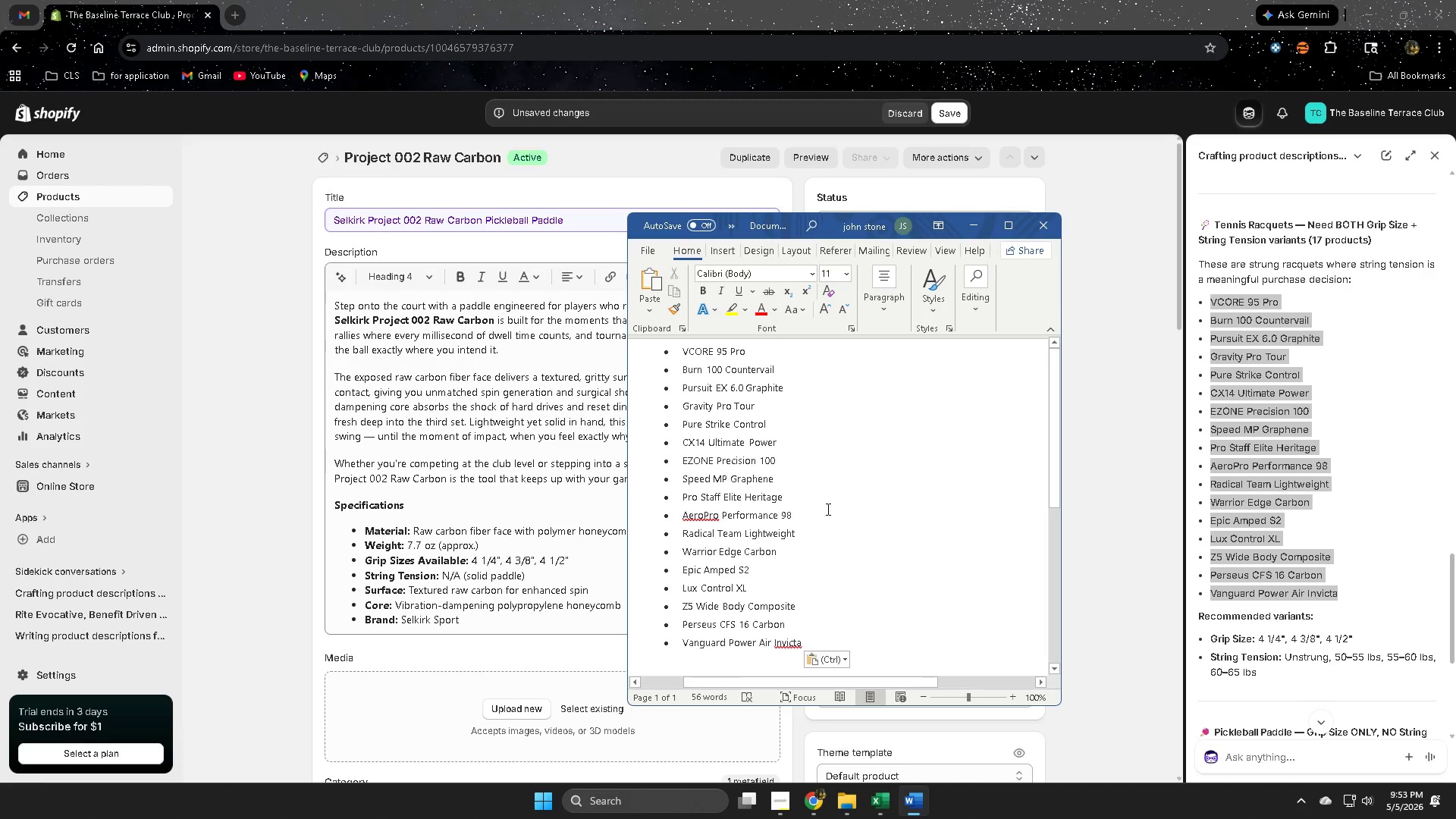 
wait(5.51)
 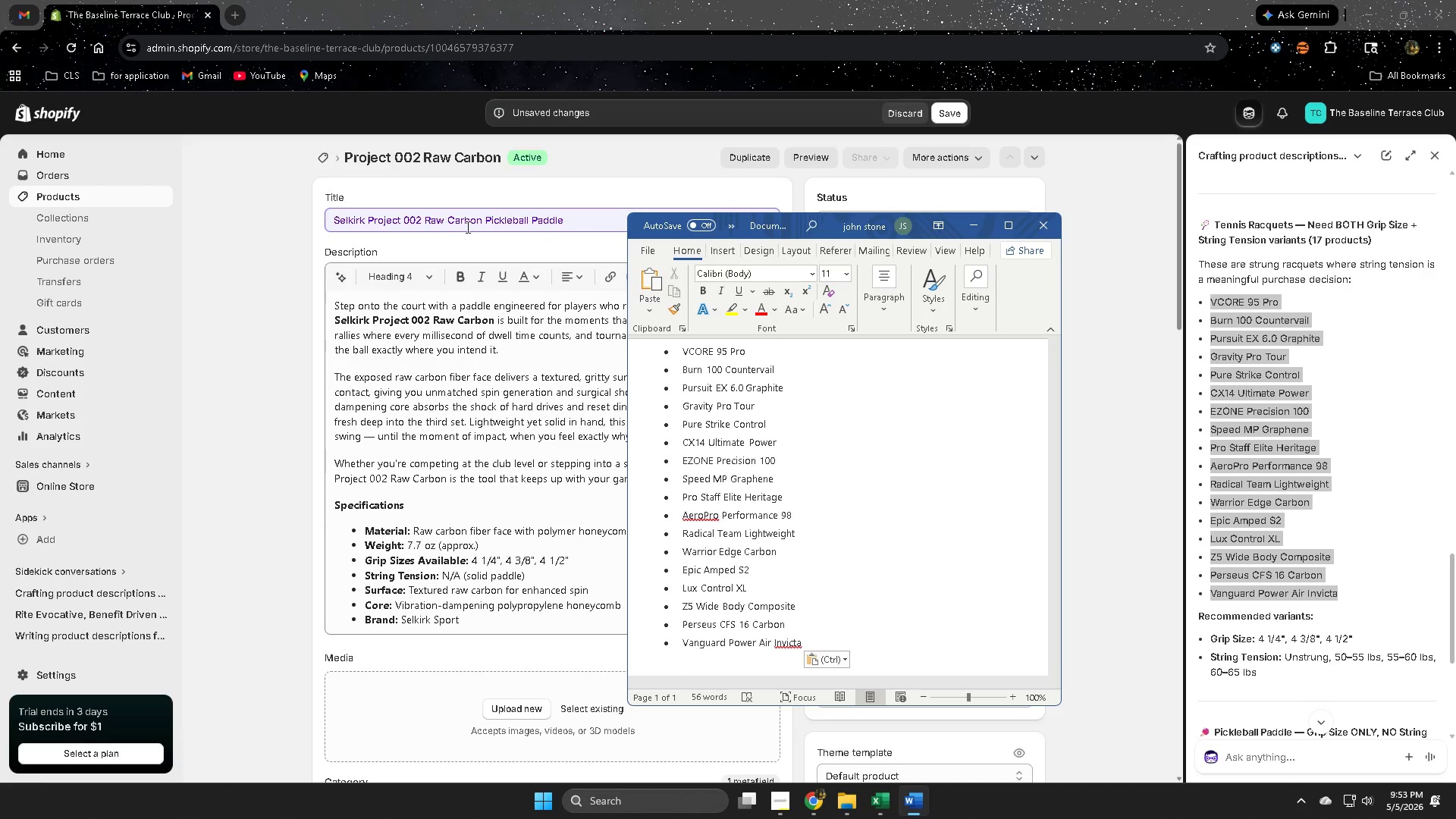 
left_click([379, 221])
 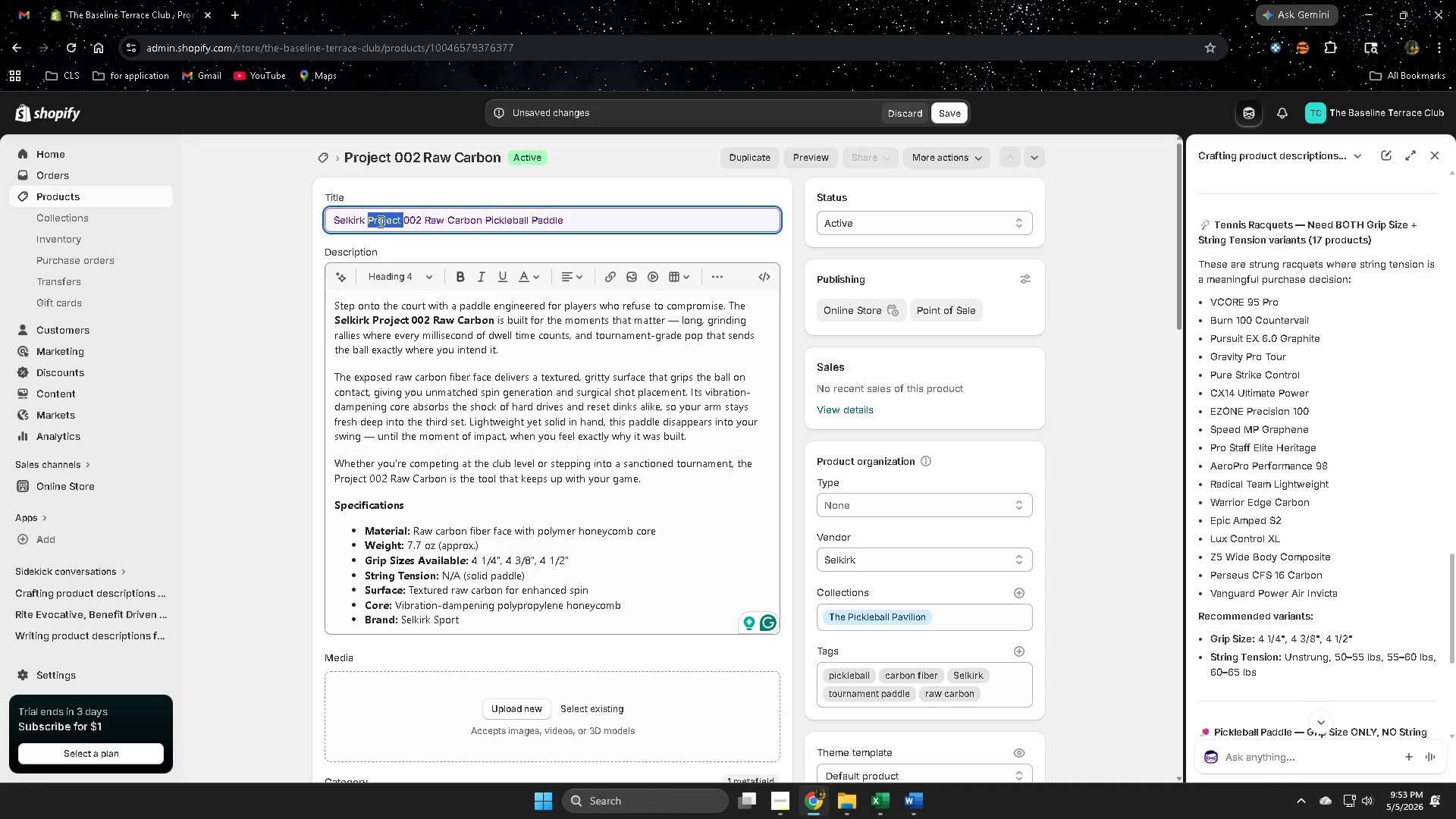 
left_click_drag(start_coordinate=[379, 221], to_coordinate=[428, 221])
 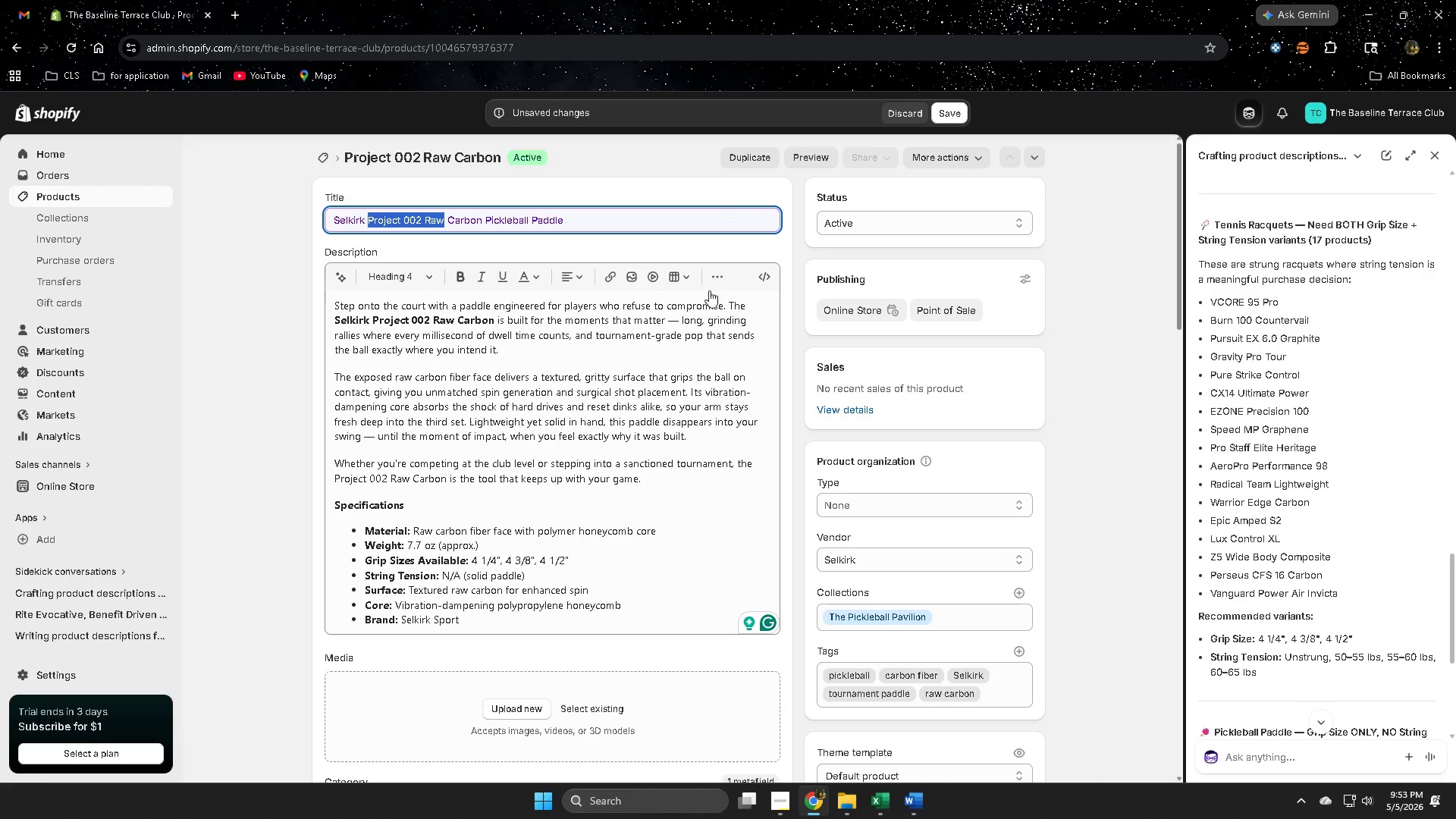 
key(Control+ControlLeft)
 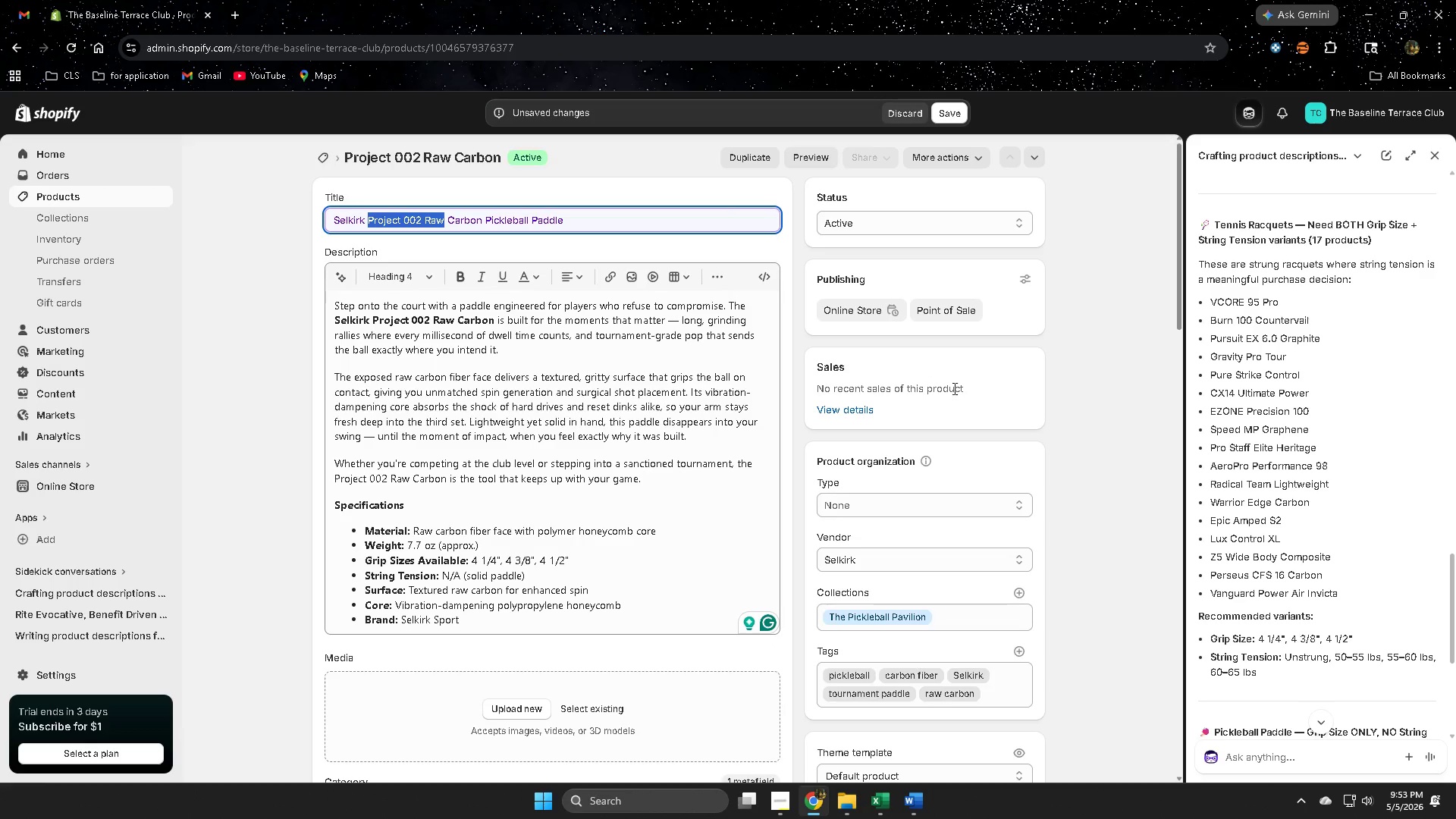 
key(Control+C)
 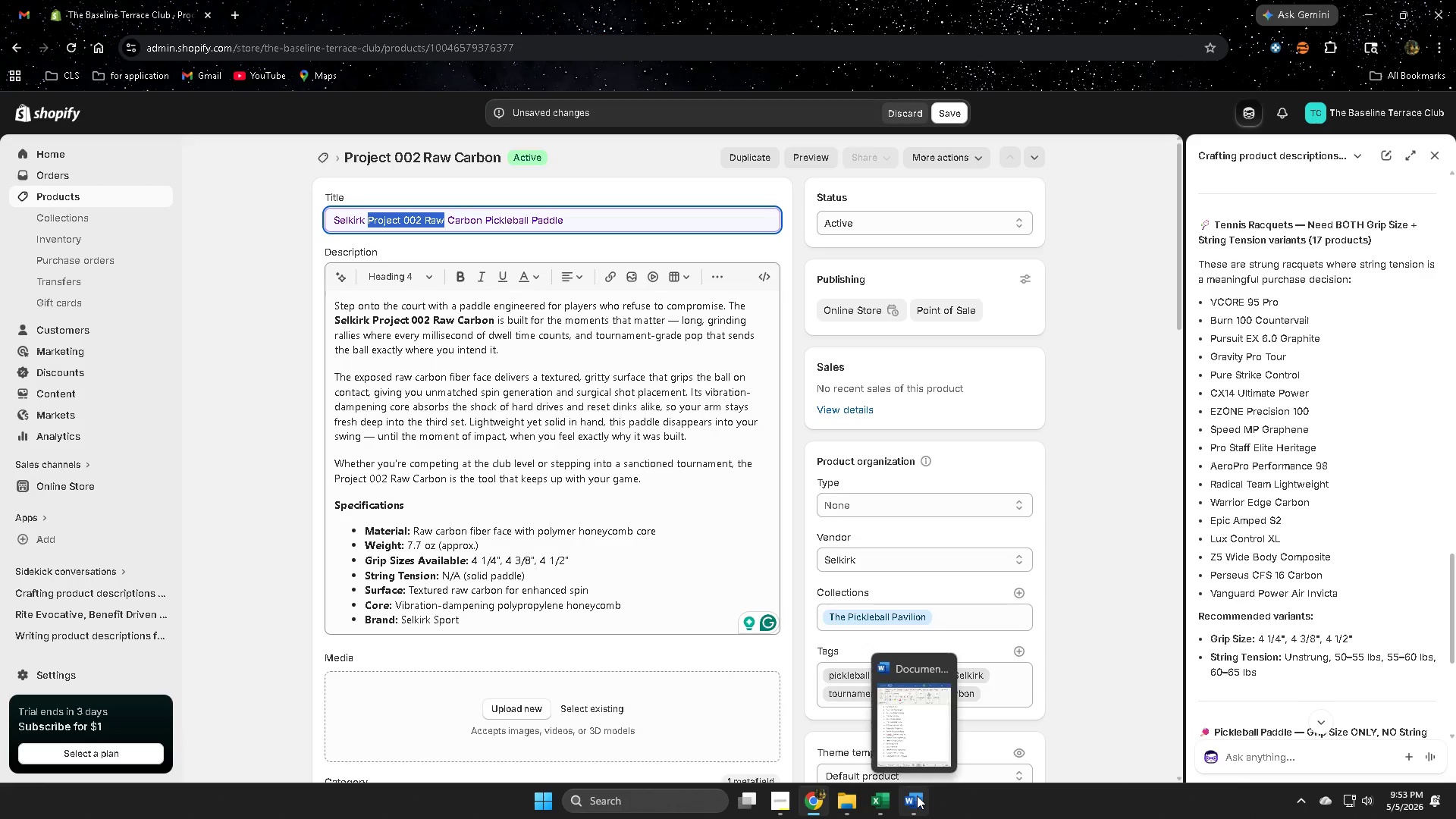 
left_click([894, 730])
 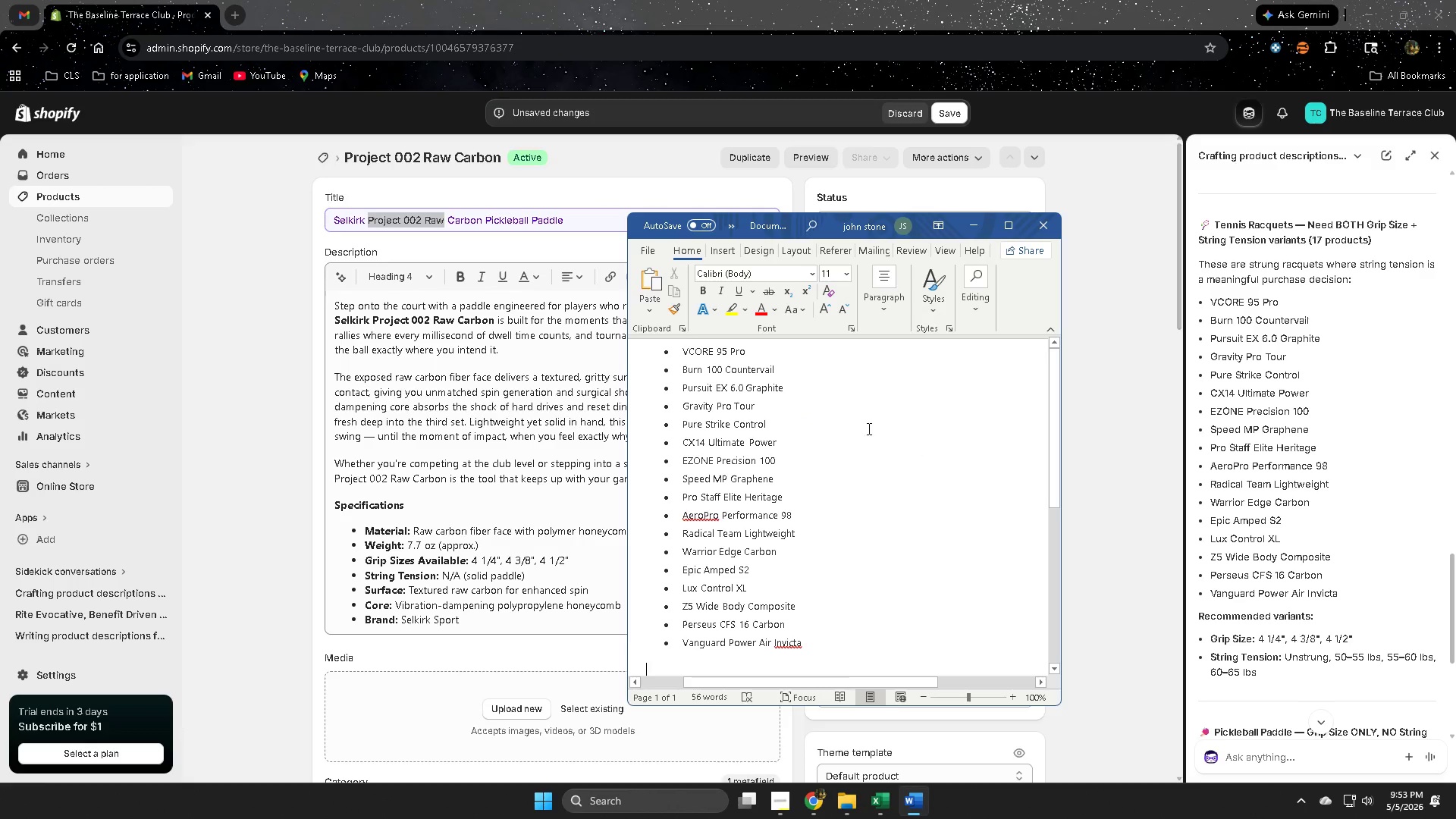 
left_click([870, 428])
 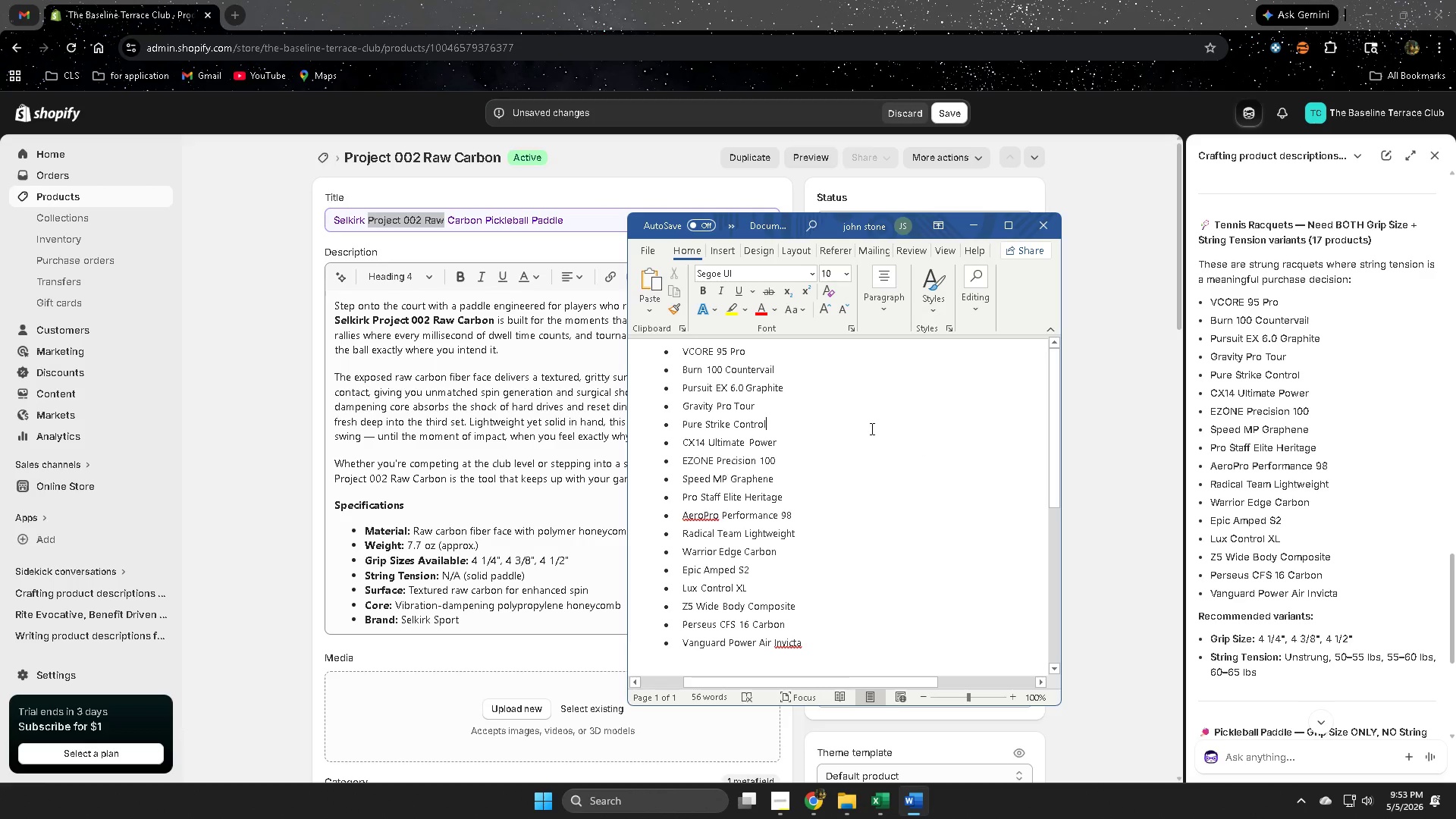 
key(Control+F)
 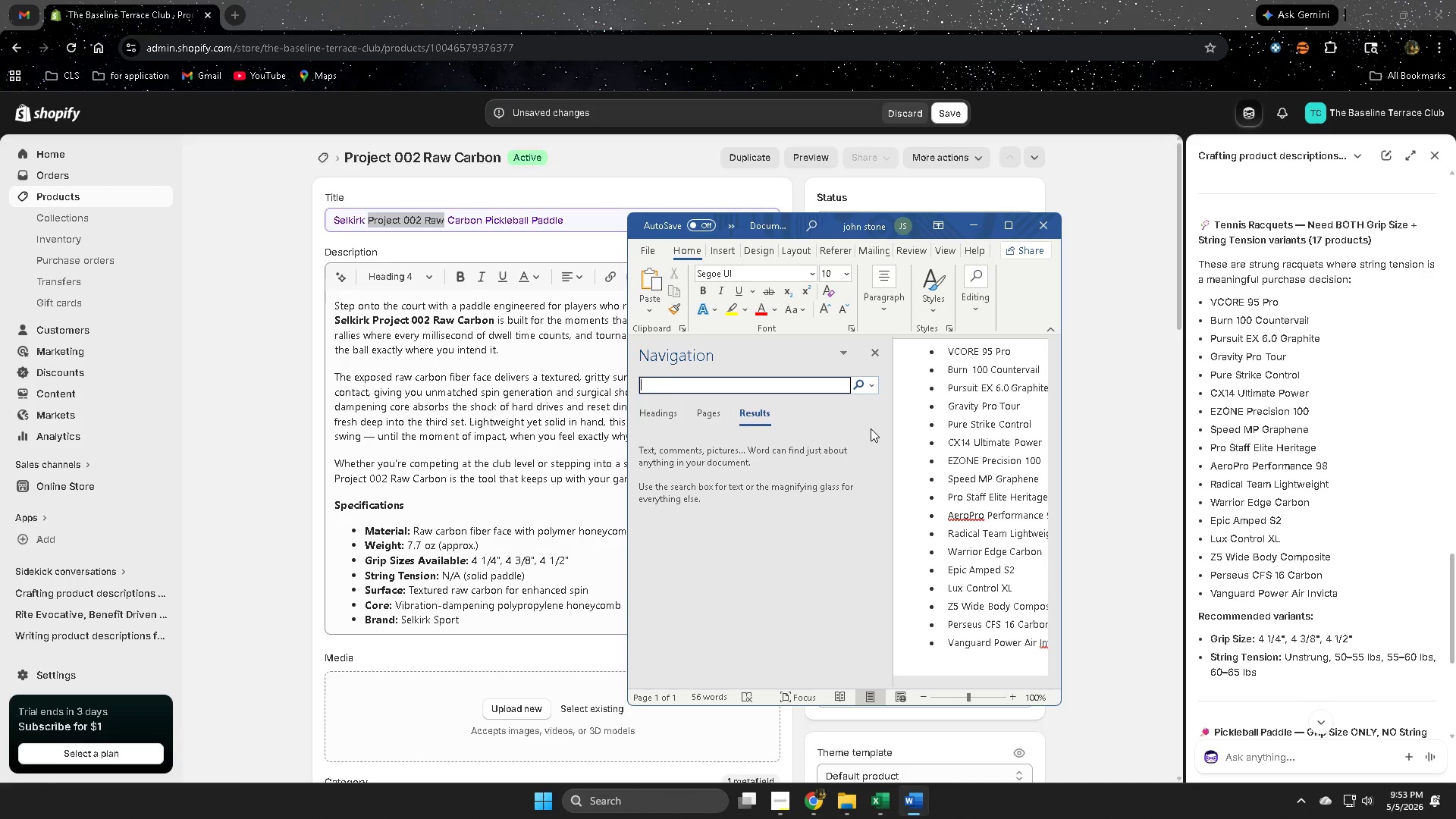 
key(Control+V)
 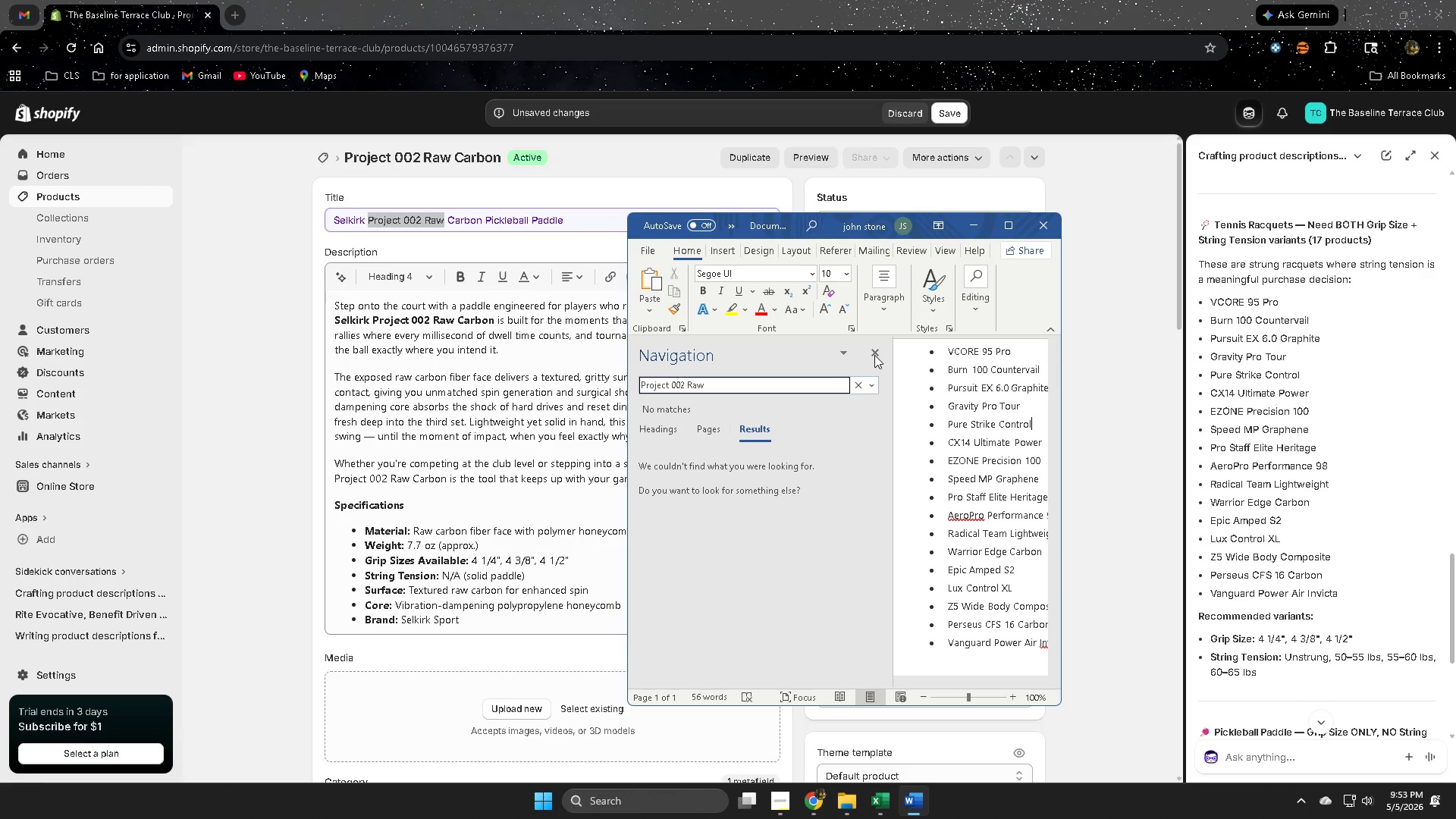 
left_click([874, 355])
 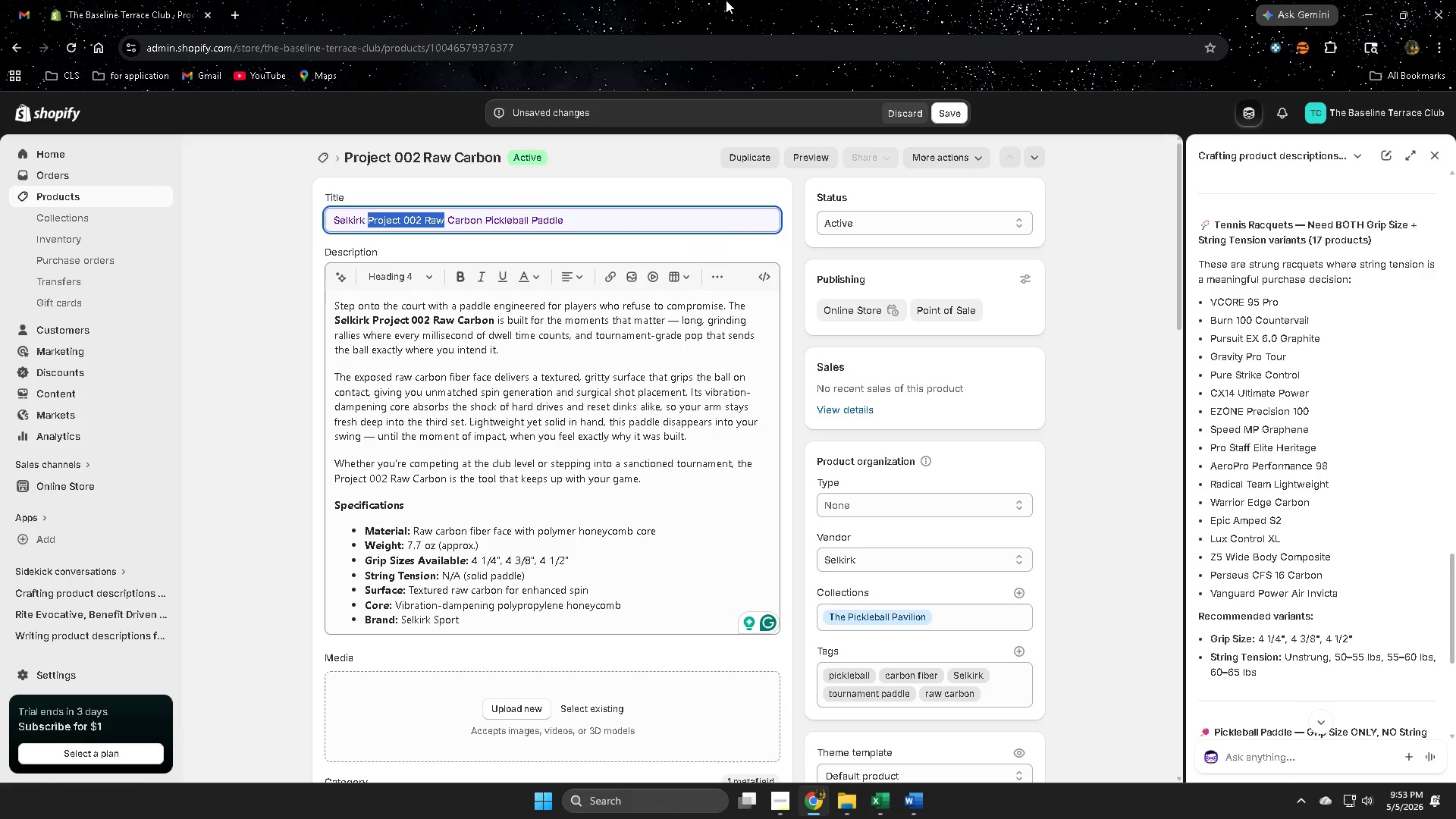 
scroll: coordinate [1407, 522], scroll_direction: down, amount: 6.0
 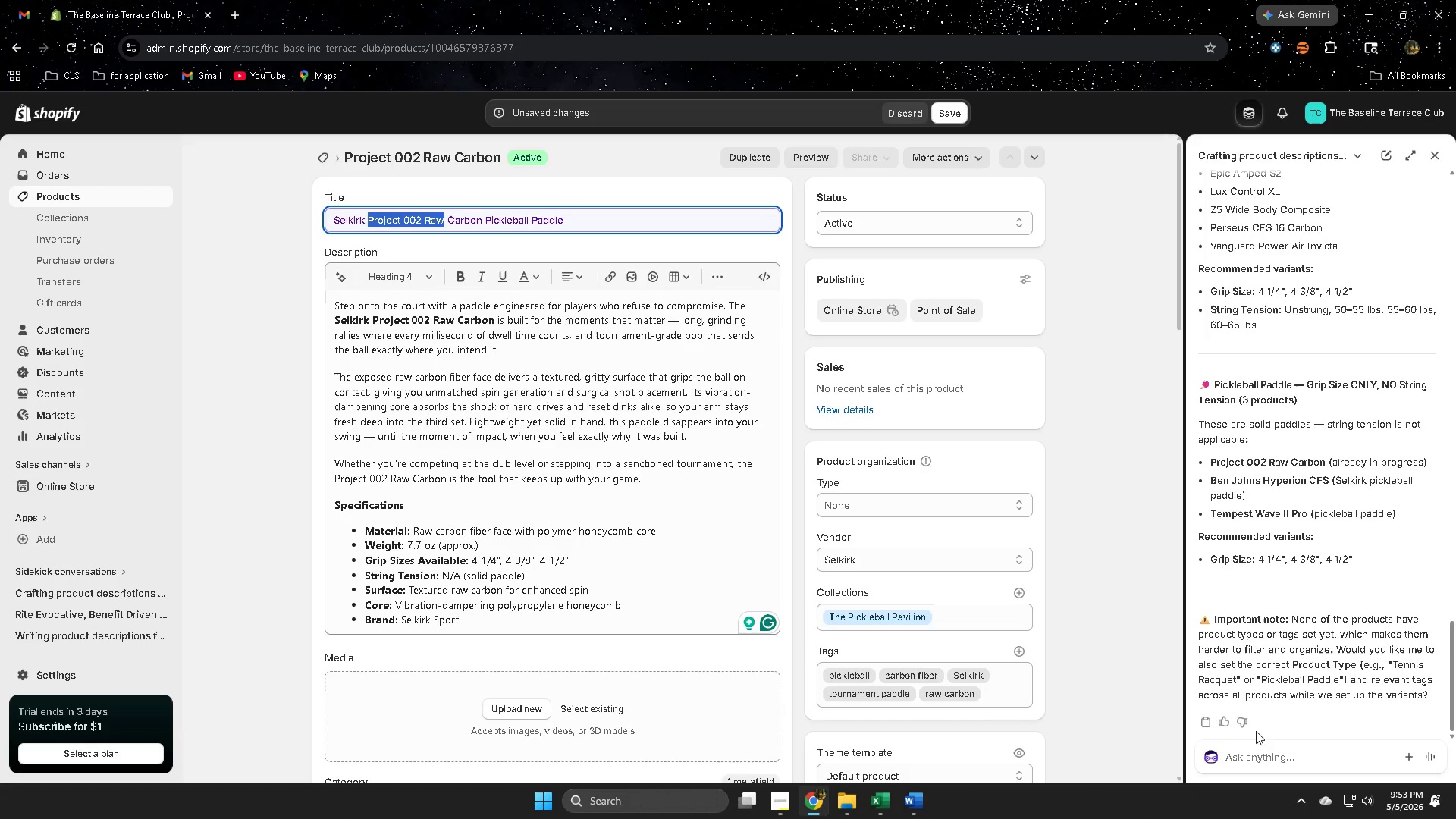 
wait(13.33)
 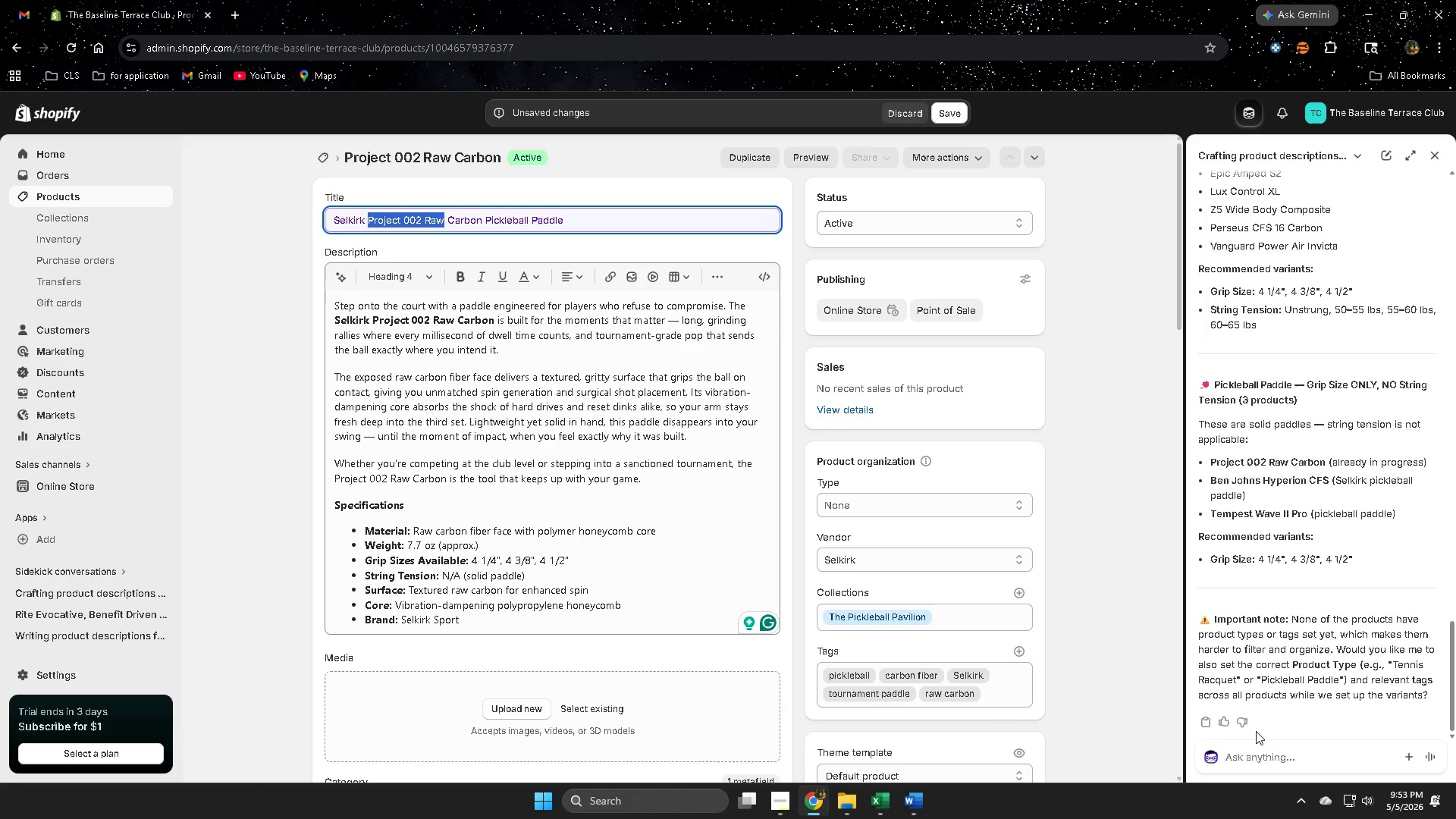 
left_click([1289, 760])
 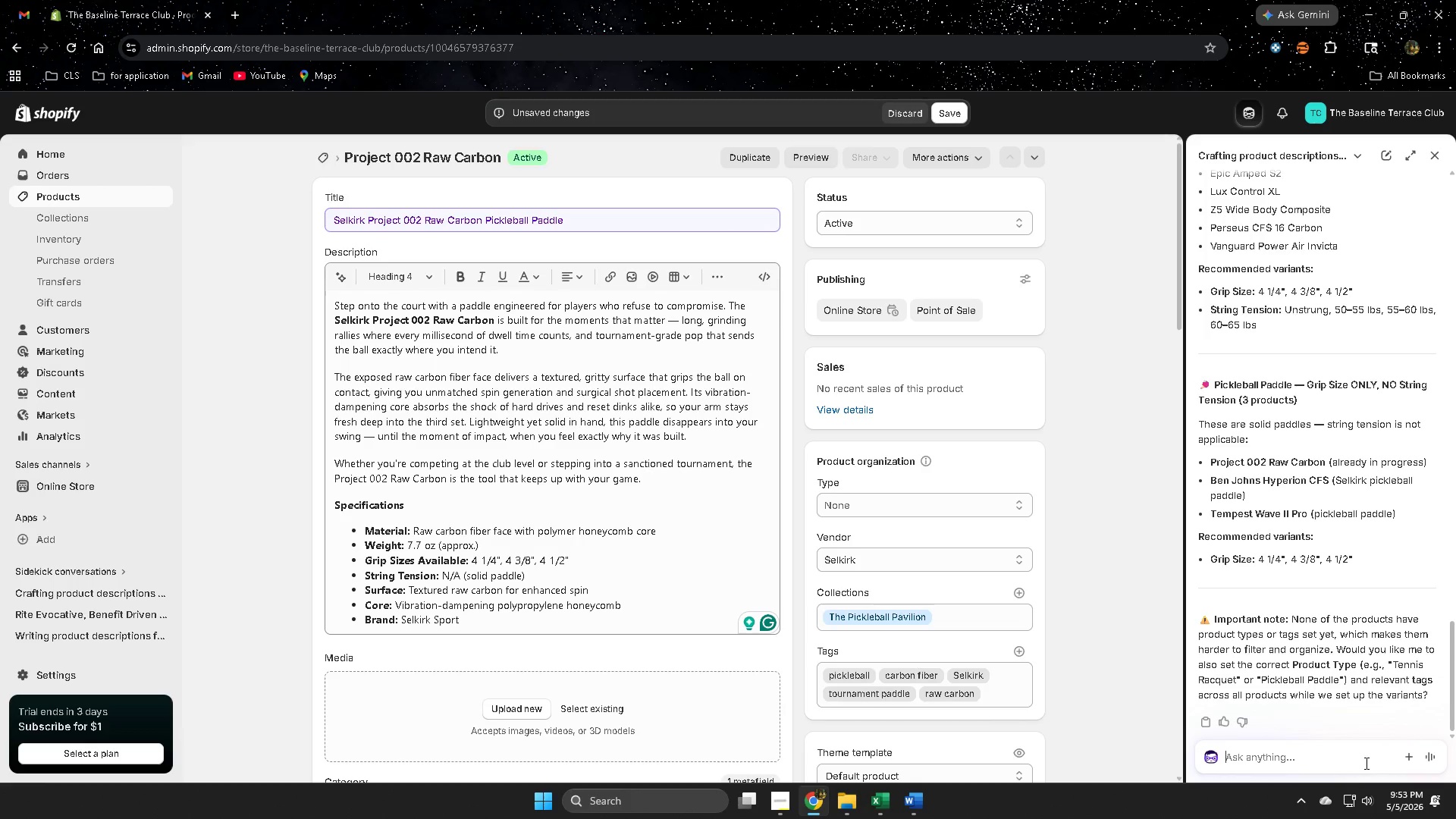 
type(ok di ti)
key(Backspace)
key(Backspace)
key(Backspace)
key(Backspace)
key(Backspace)
type(do it)
 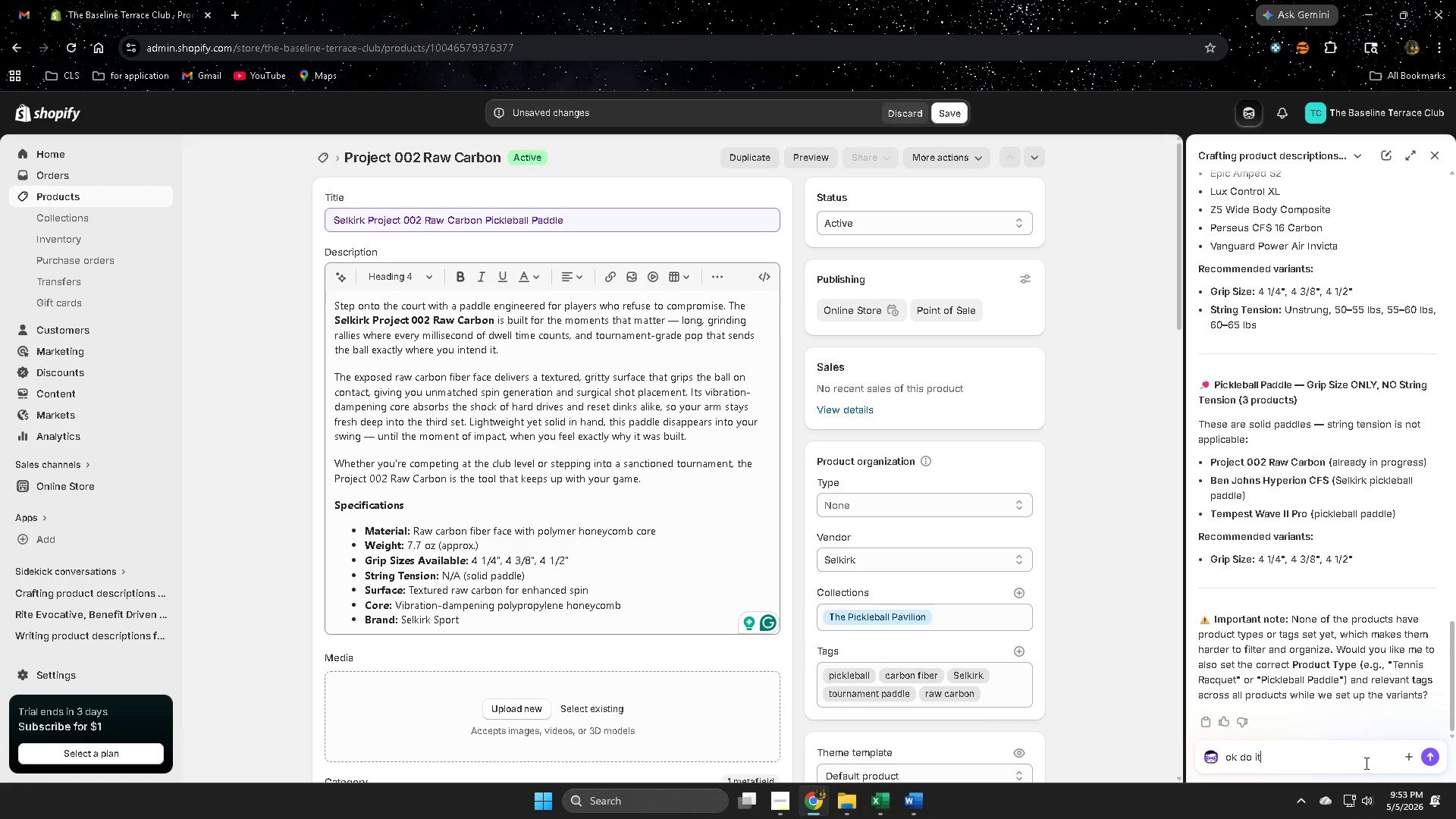 
key(Enter)
 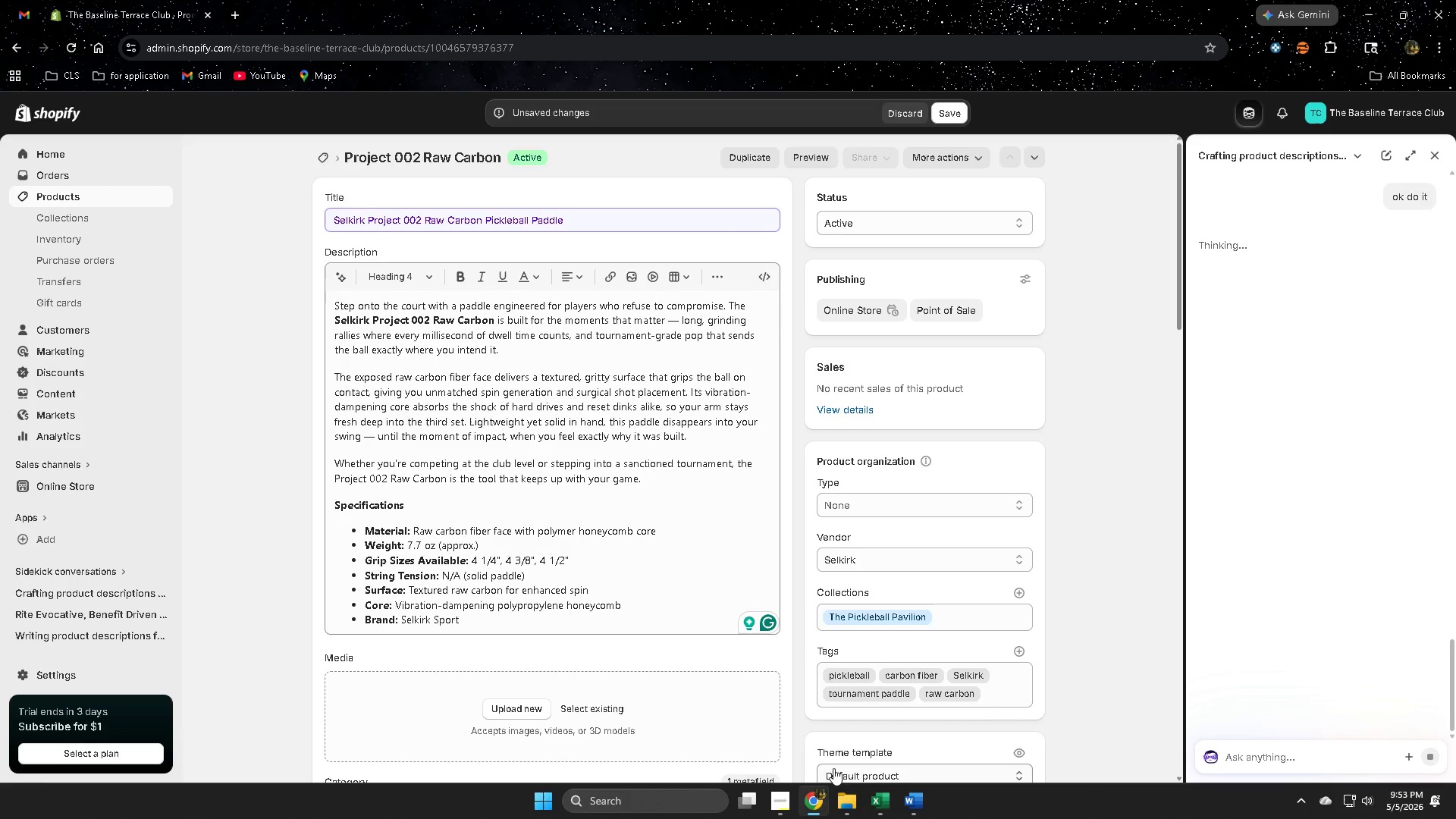 
left_click([885, 805])
 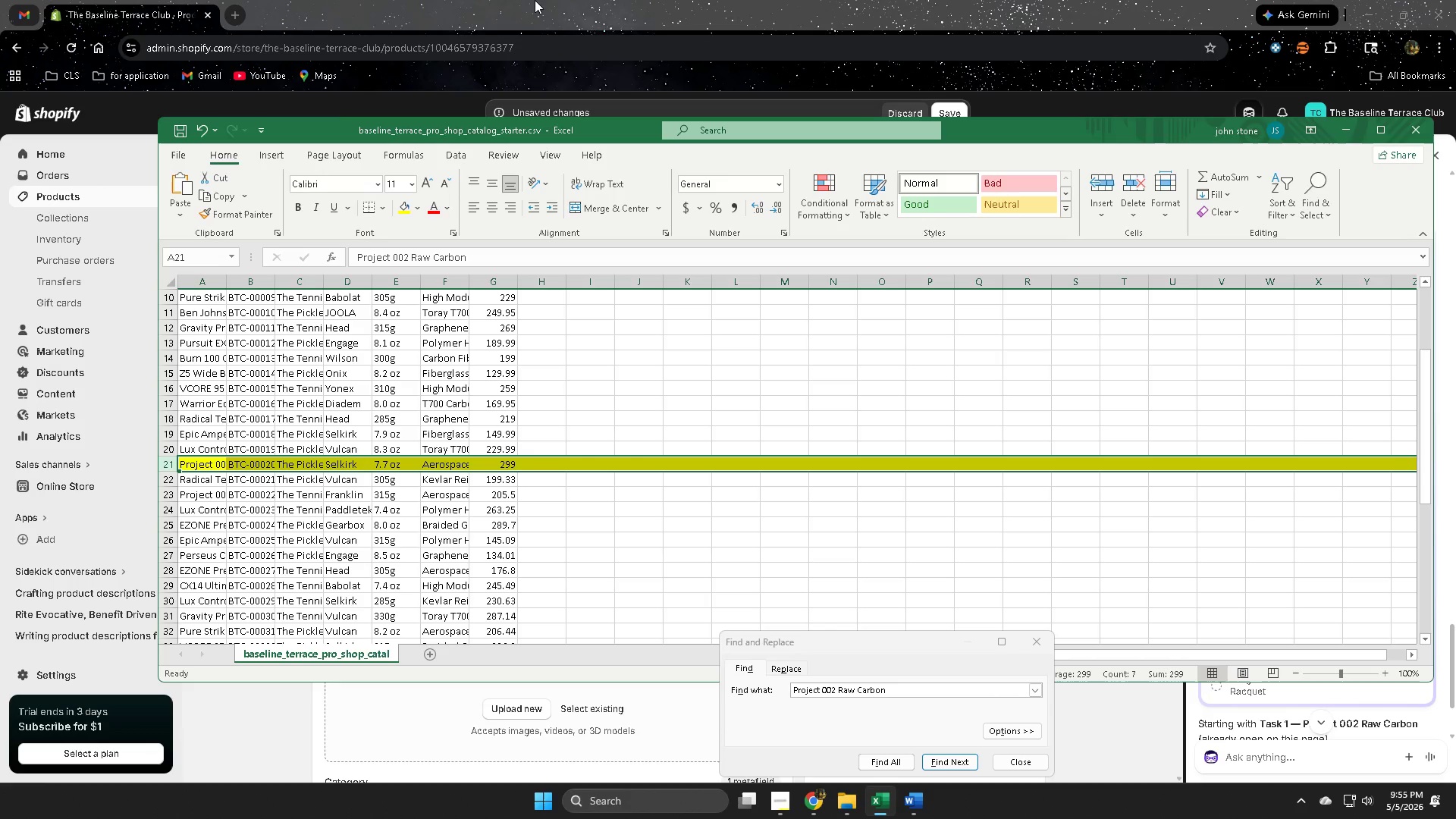 
wait(81.14)
 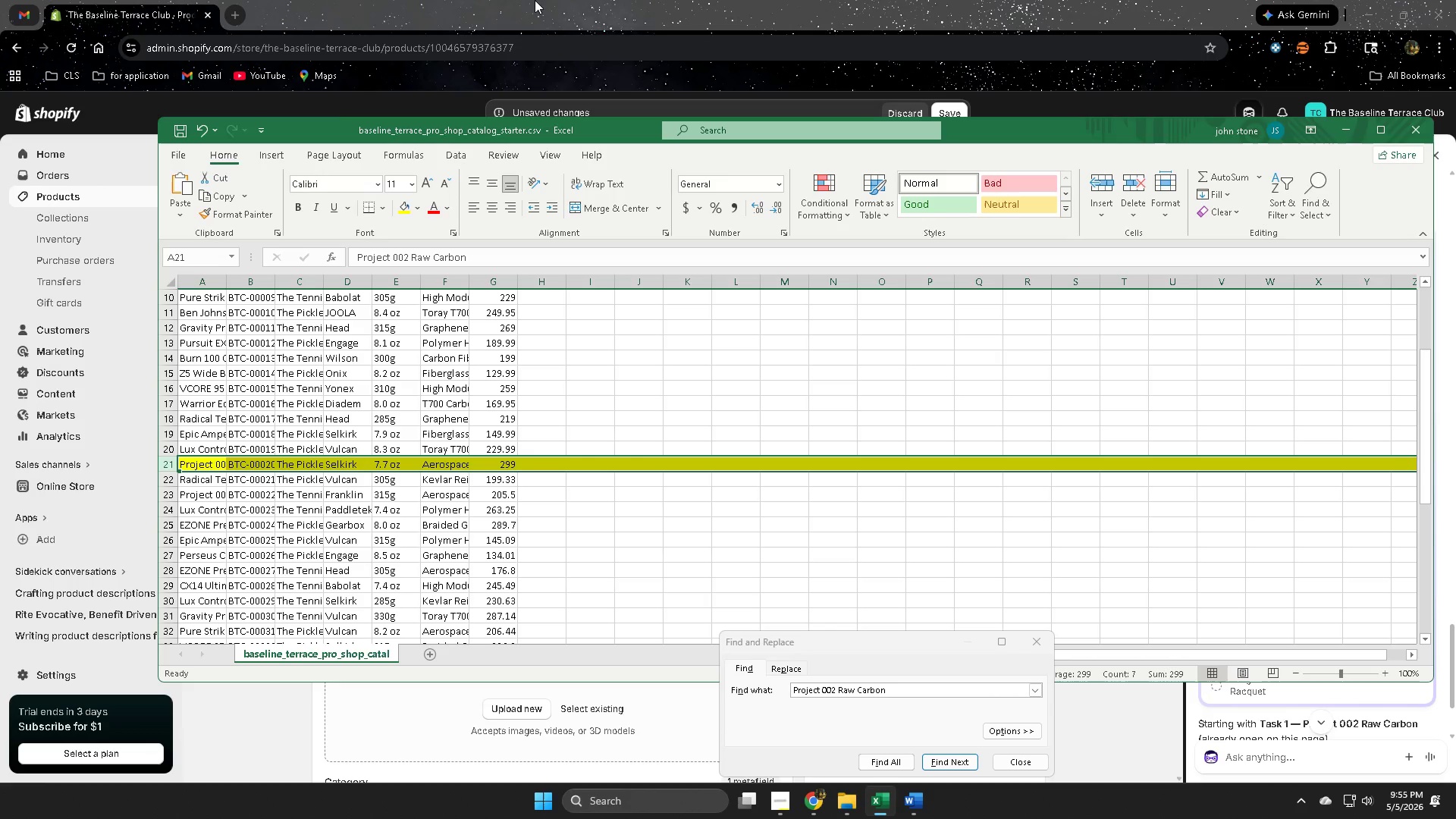 
left_click([695, 0])
 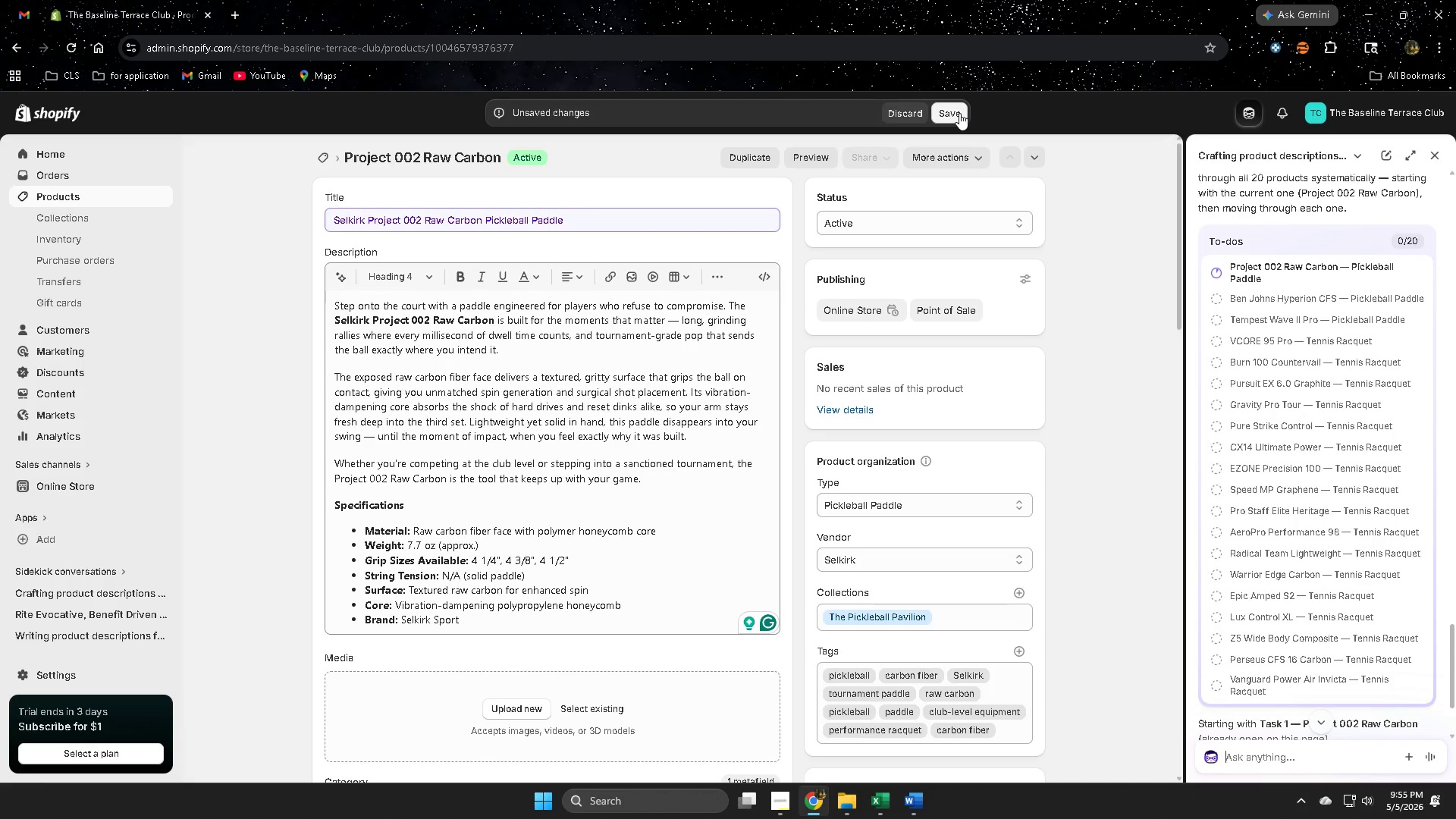 
scroll: coordinate [1021, 431], scroll_direction: down, amount: 16.0
 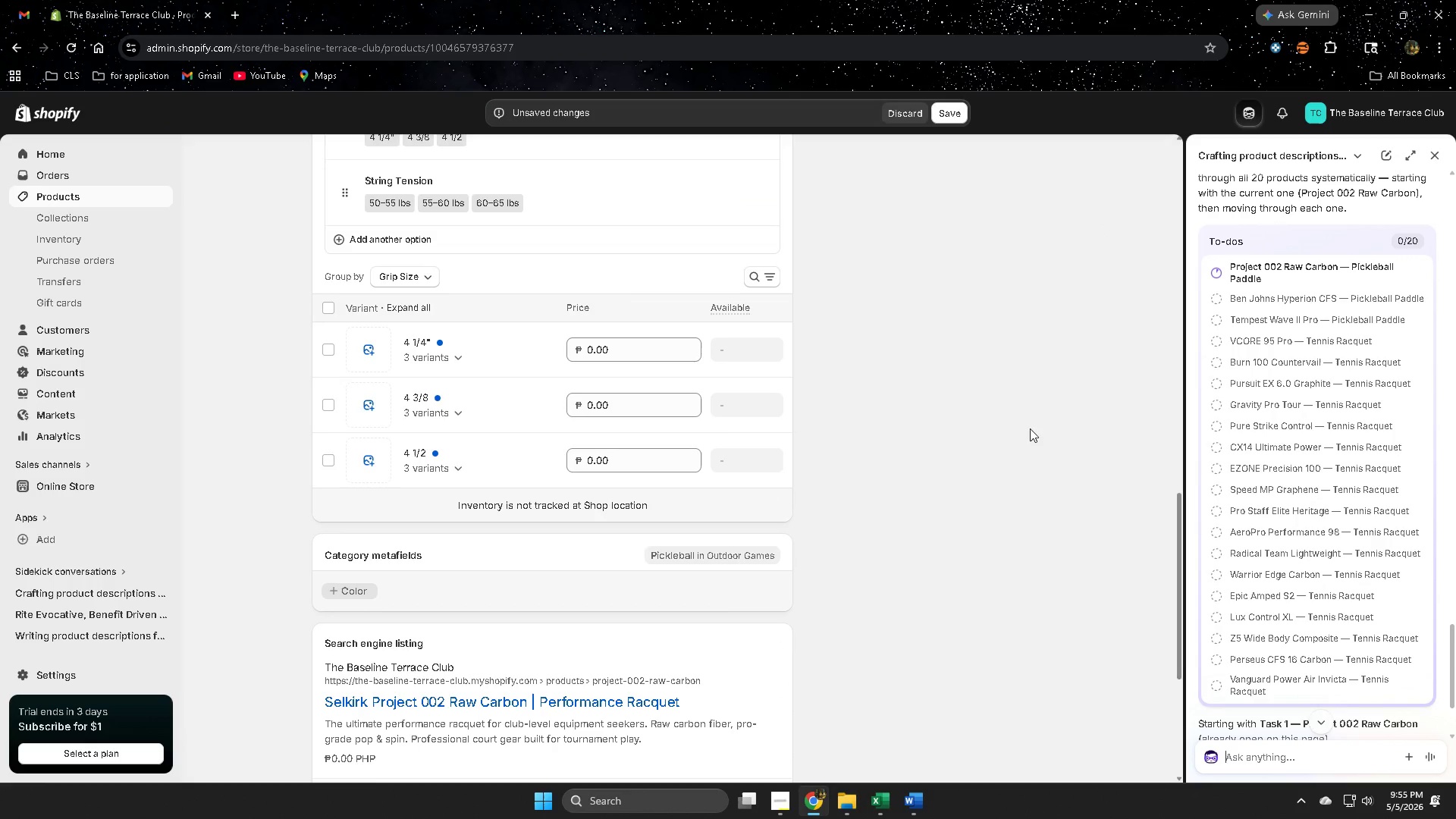 
scroll: coordinate [1048, 431], scroll_direction: up, amount: 6.0
 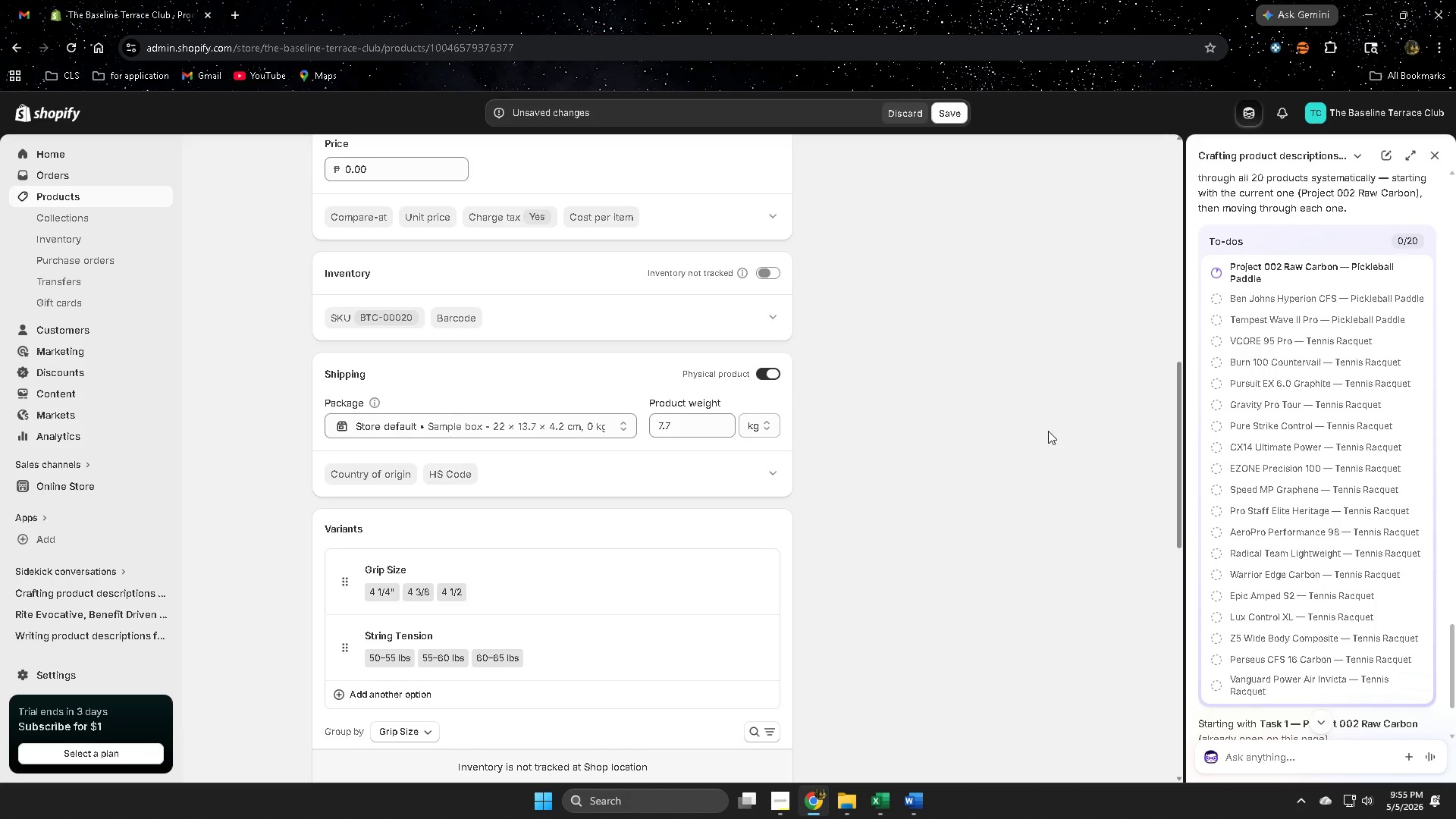 
scroll: coordinate [1048, 431], scroll_direction: down, amount: 4.0
 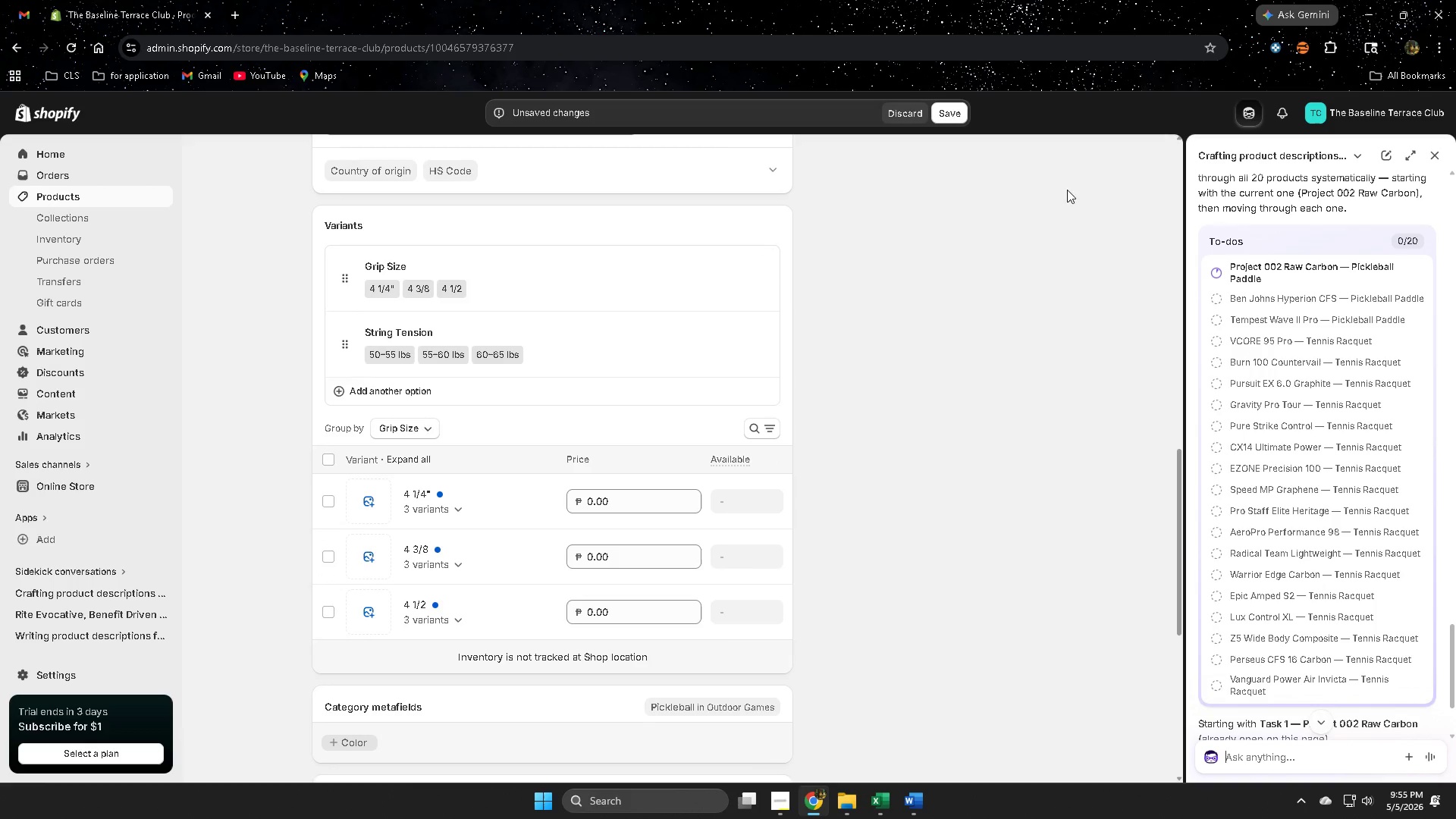 
scroll: coordinate [1241, 437], scroll_direction: up, amount: 3.0
 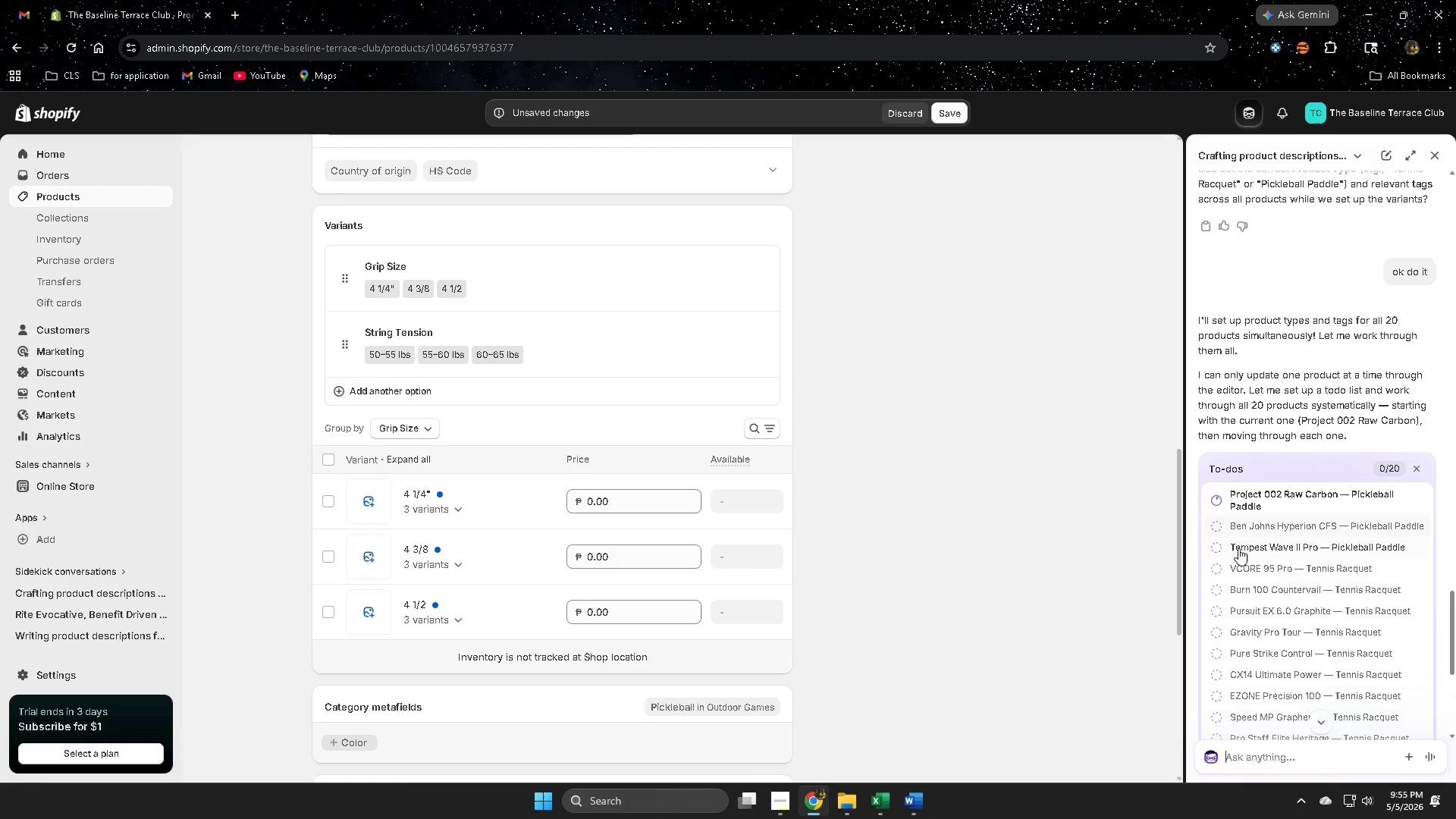 
left_click([952, 113])
 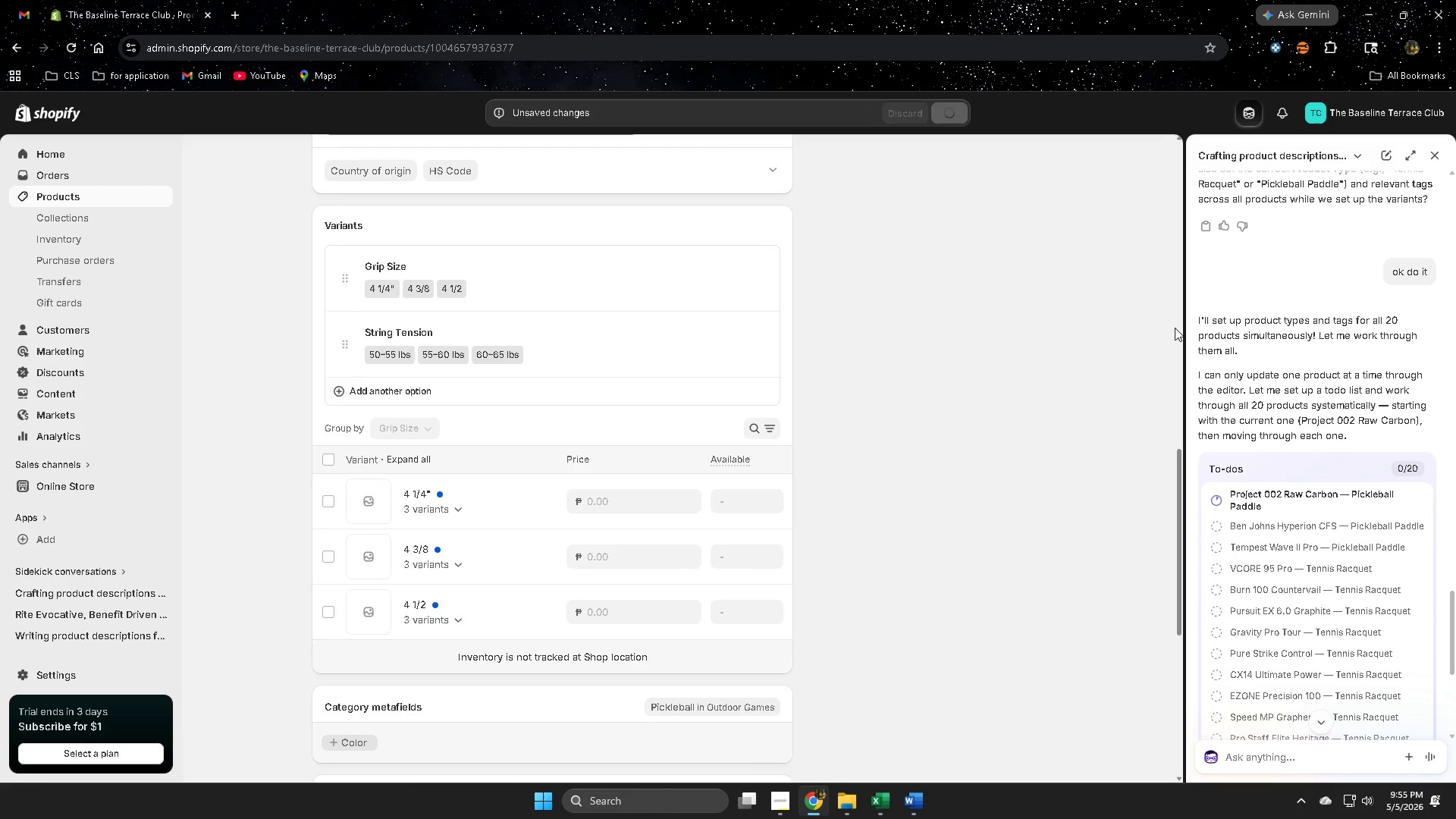 
scroll: coordinate [1408, 428], scroll_direction: down, amount: 6.0
 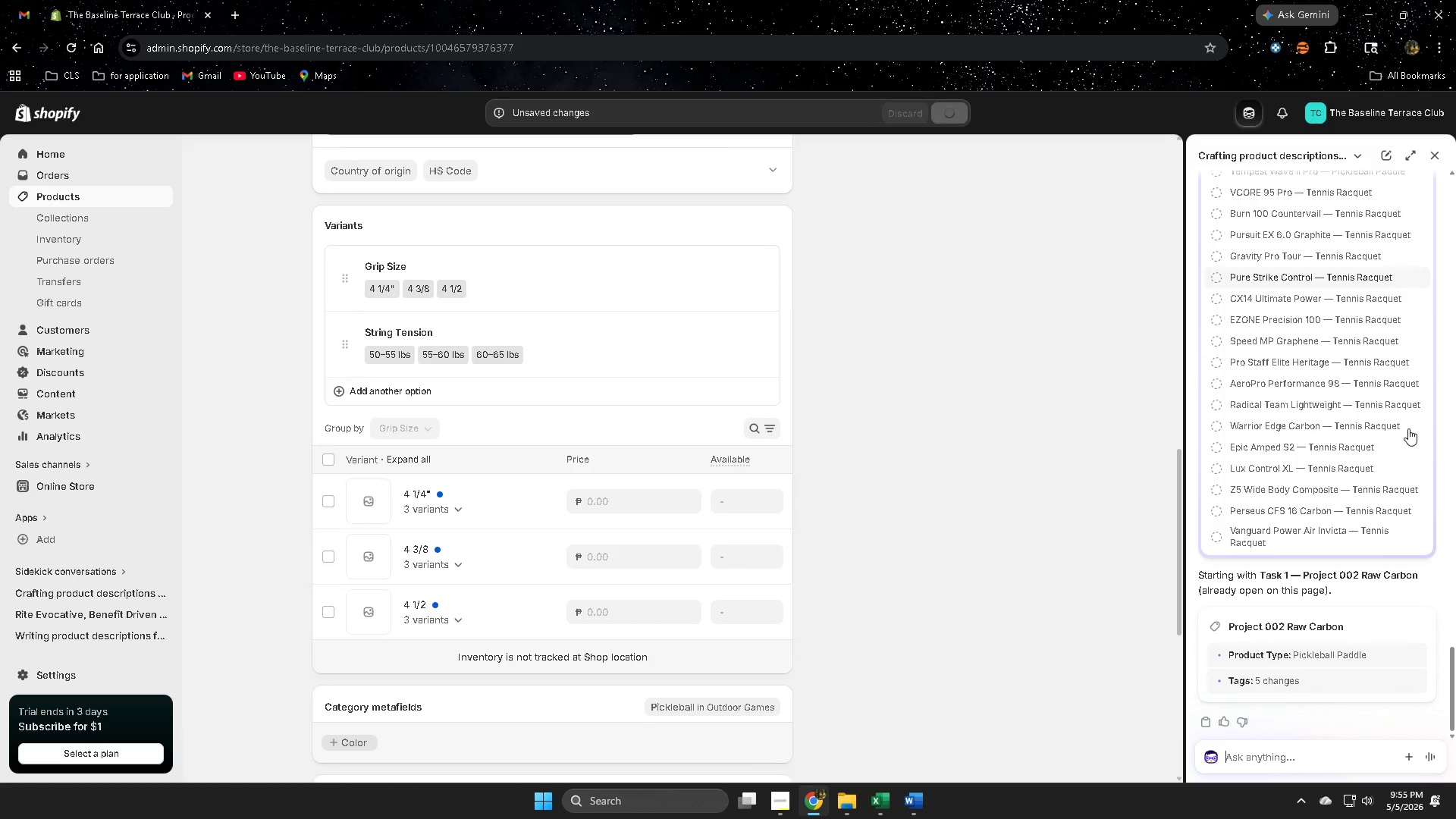 
scroll: coordinate [1408, 428], scroll_direction: up, amount: 2.0
 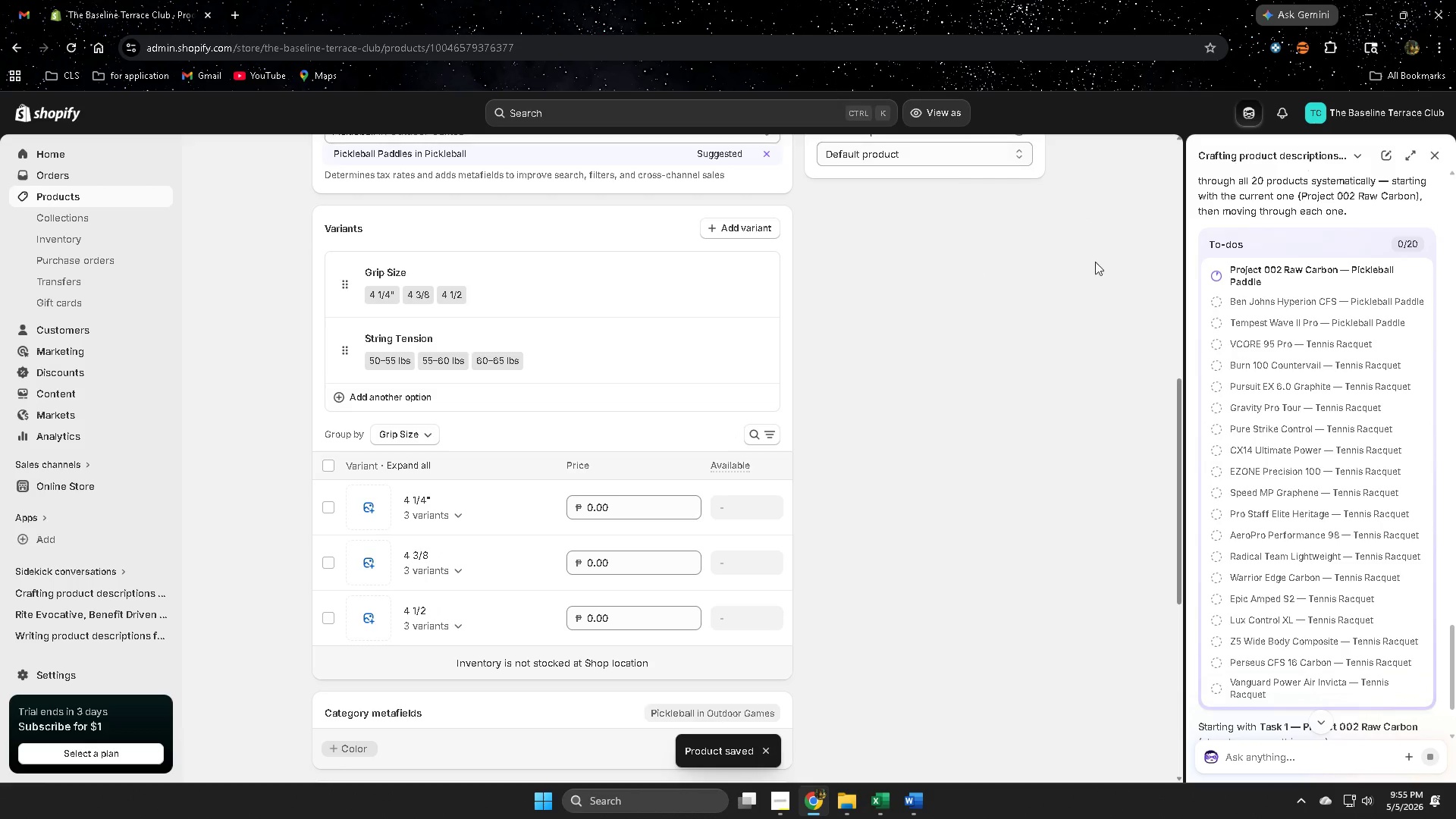 
wait(7.0)
 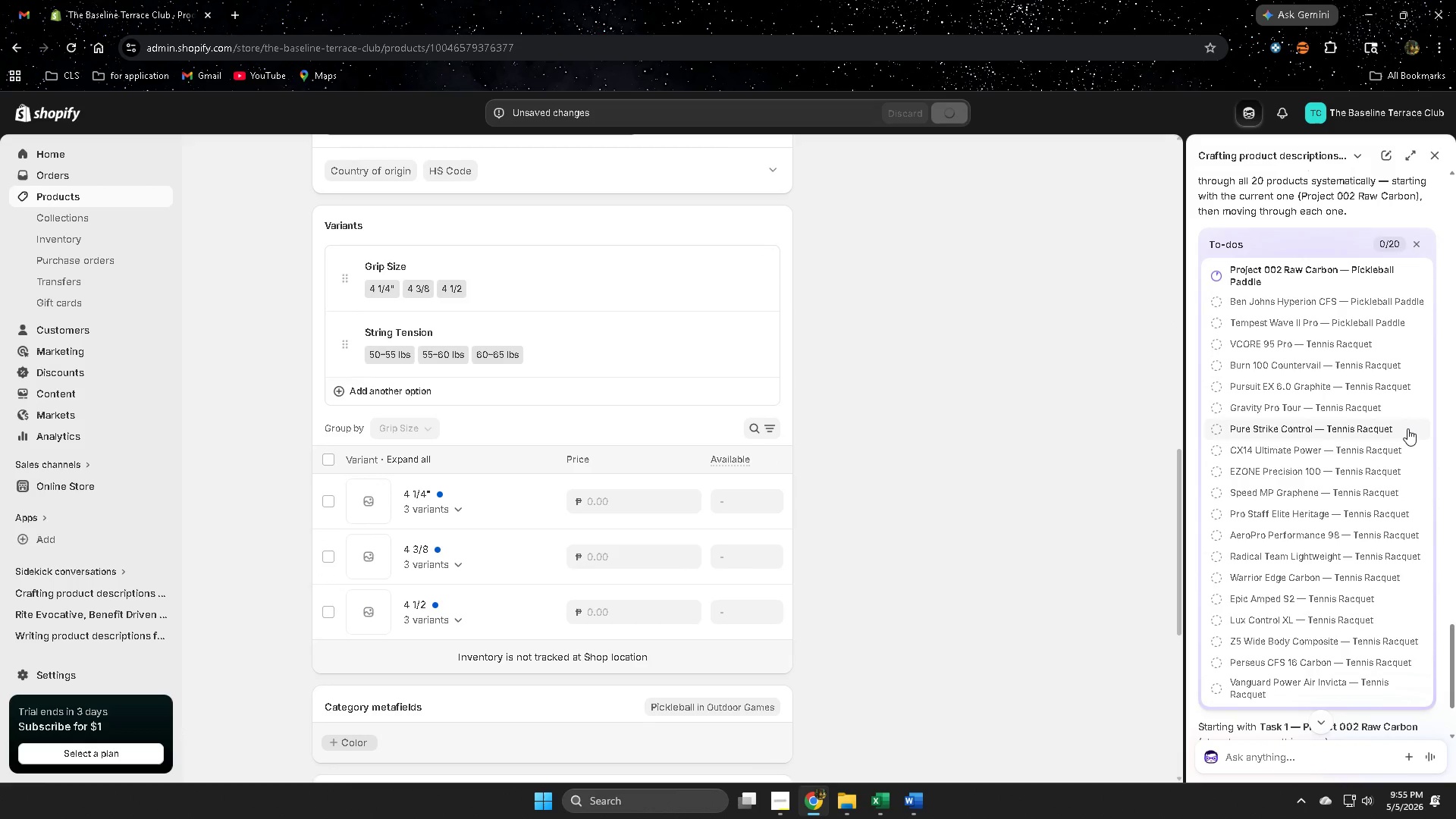 
scroll: coordinate [1043, 401], scroll_direction: up, amount: 8.0
 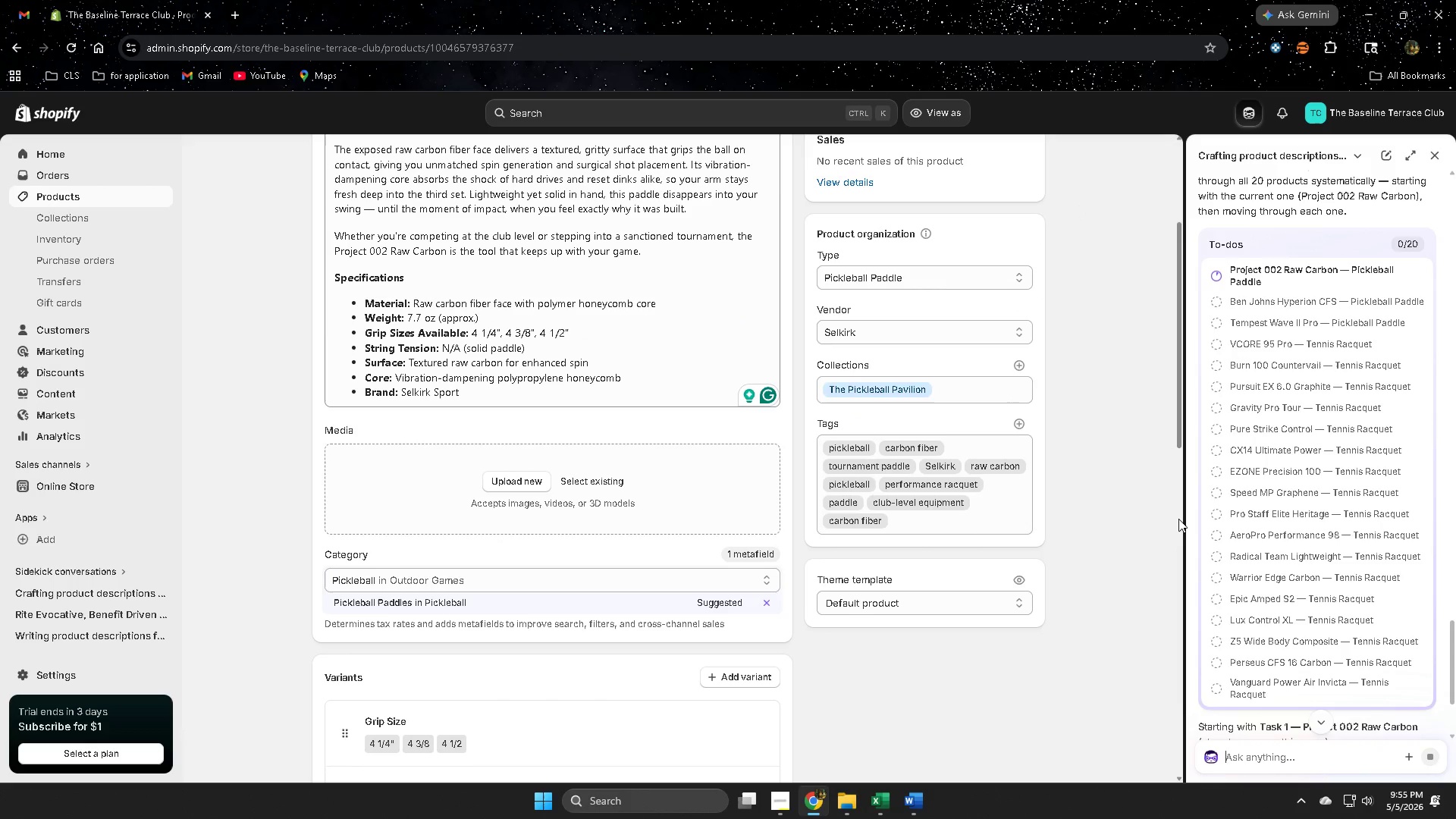 
scroll: coordinate [1410, 605], scroll_direction: down, amount: 6.0
 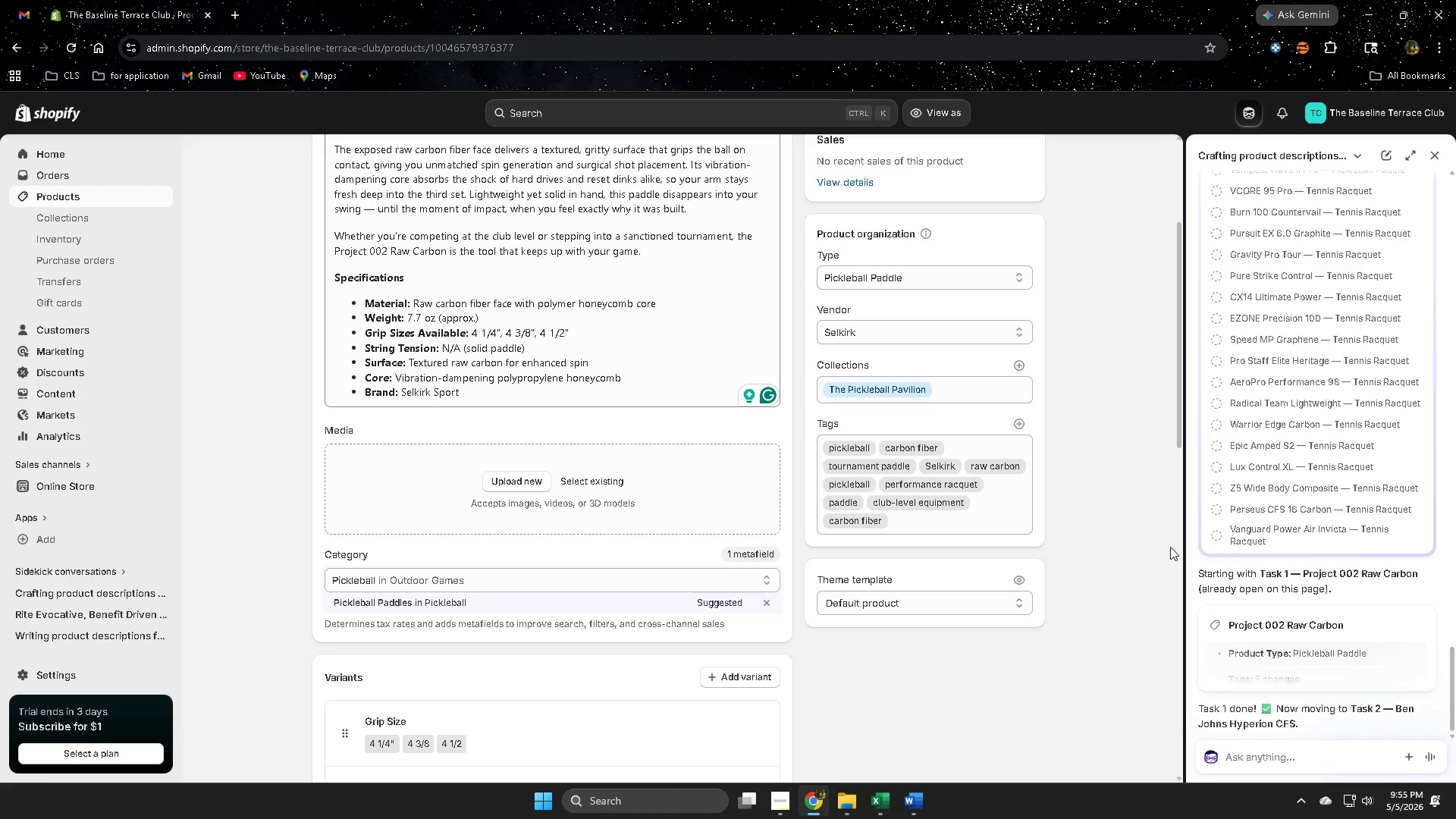 
scroll: coordinate [1329, 416], scroll_direction: up, amount: 17.0
 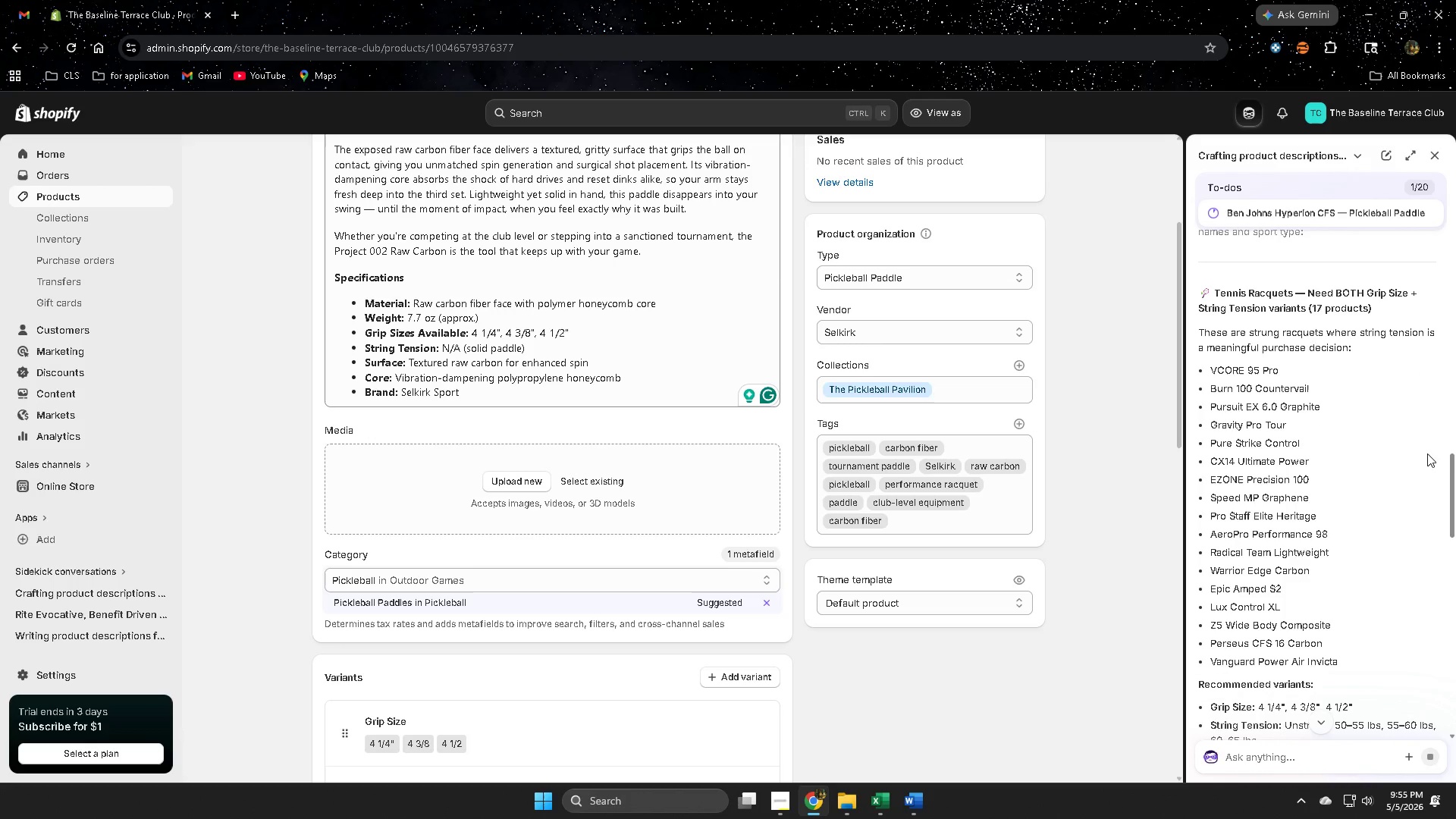 
scroll: coordinate [1384, 488], scroll_direction: down, amount: 1.0
 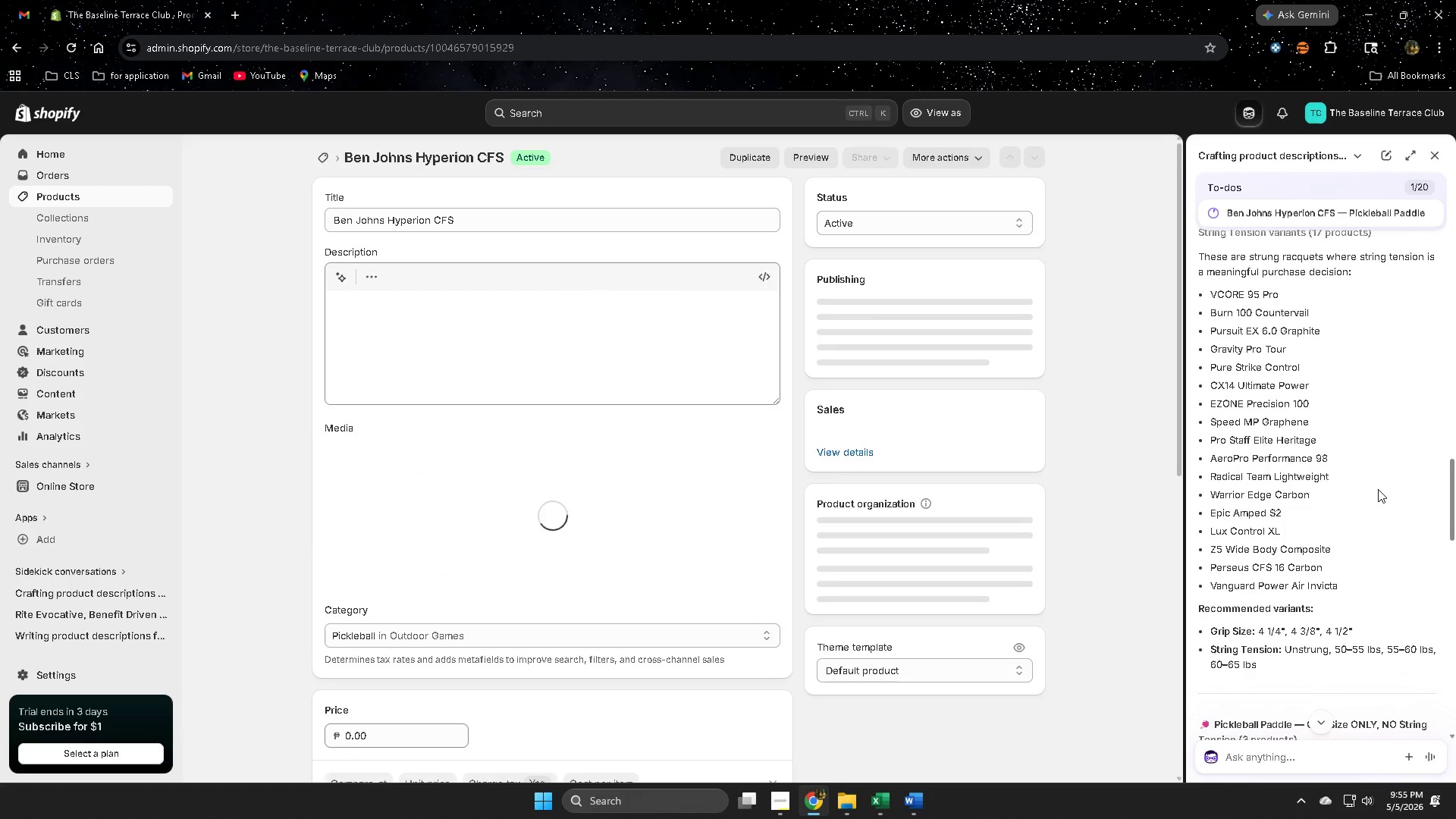 
scroll: coordinate [1378, 489], scroll_direction: up, amount: 1.0
 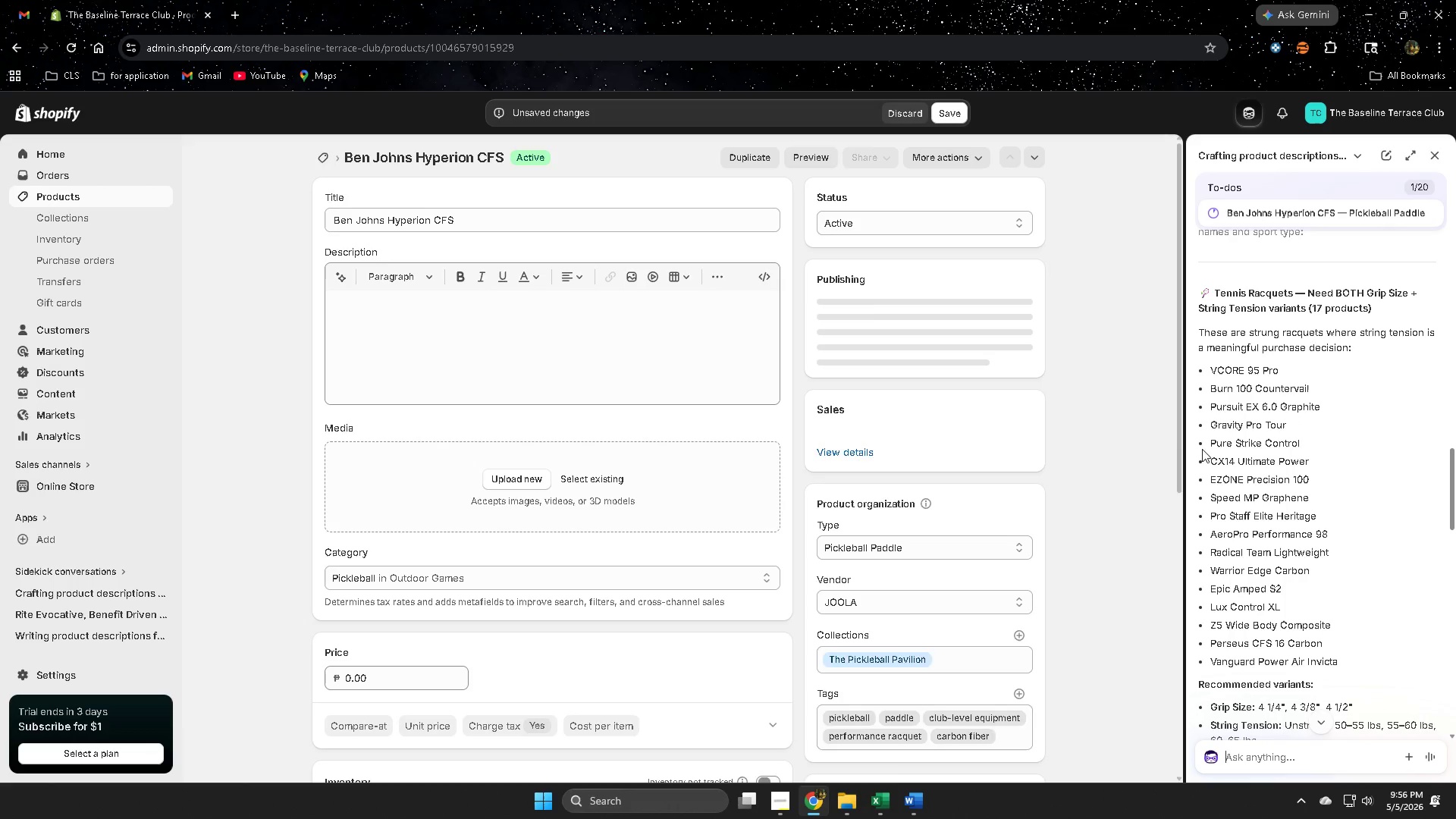 
scroll: coordinate [1088, 426], scroll_direction: down, amount: 6.0
 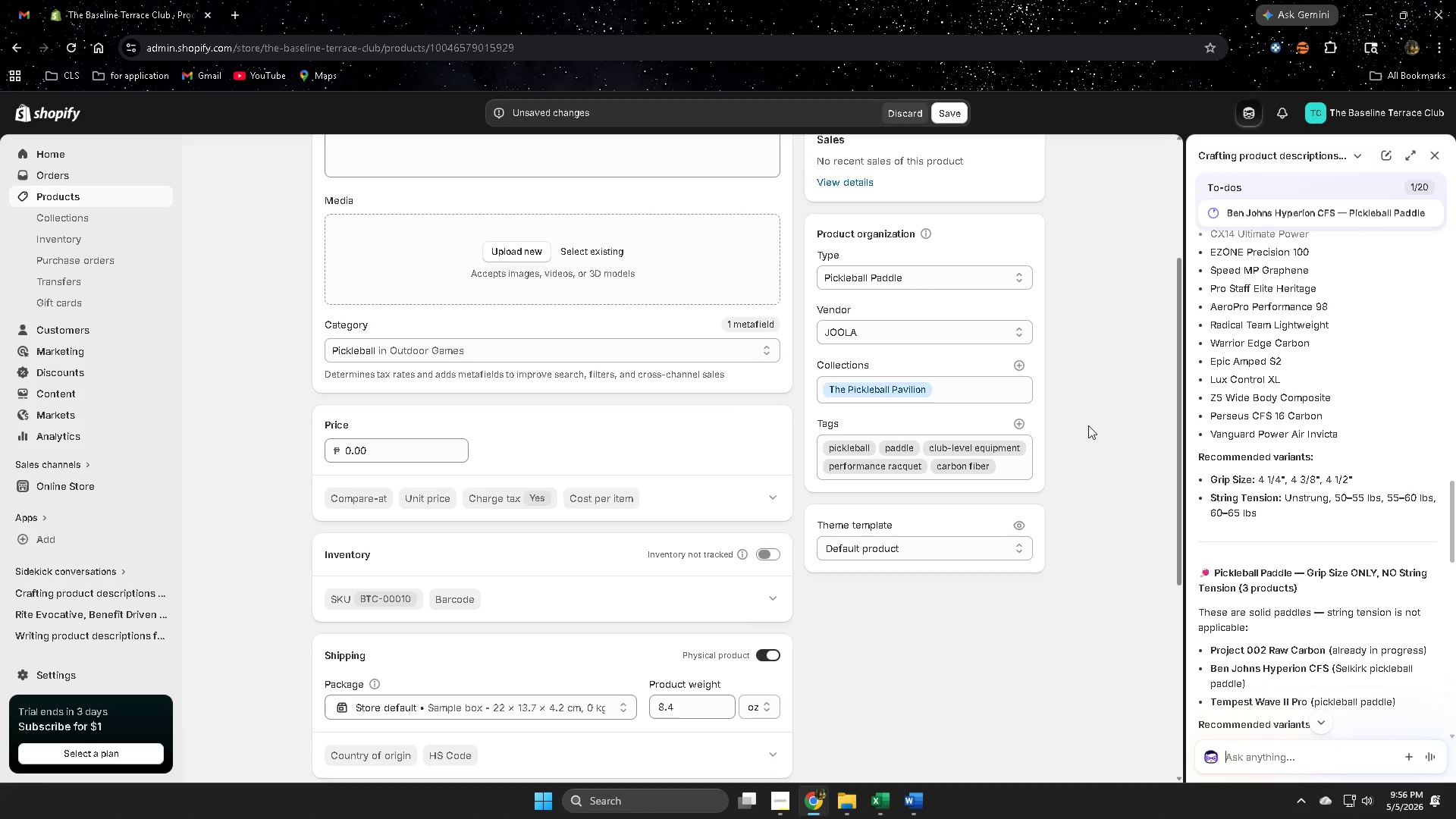 
scroll: coordinate [1088, 422], scroll_direction: up, amount: 3.0
 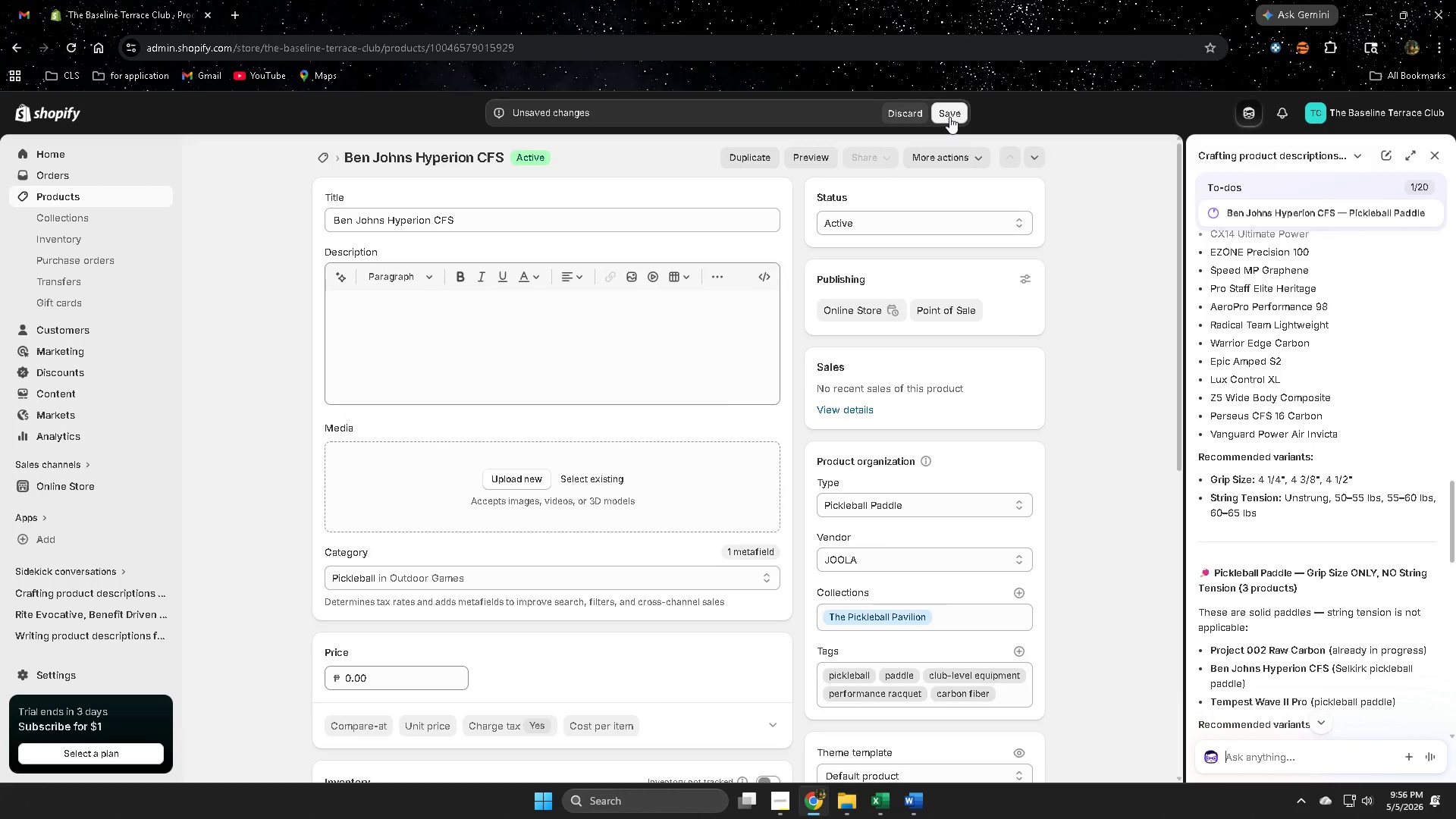 
wait(5.11)
 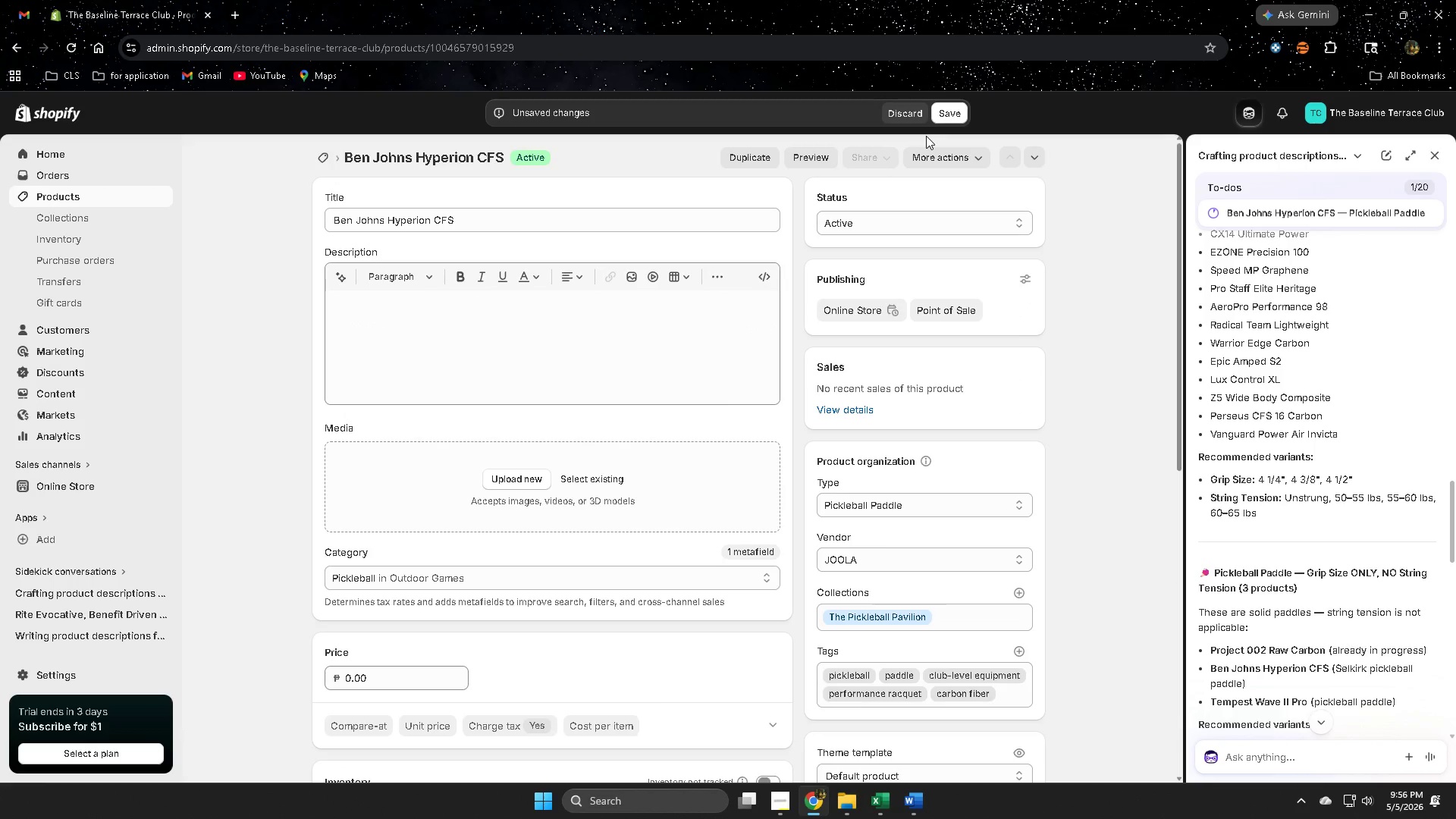 
scroll: coordinate [1037, 581], scroll_direction: down, amount: 2.0
 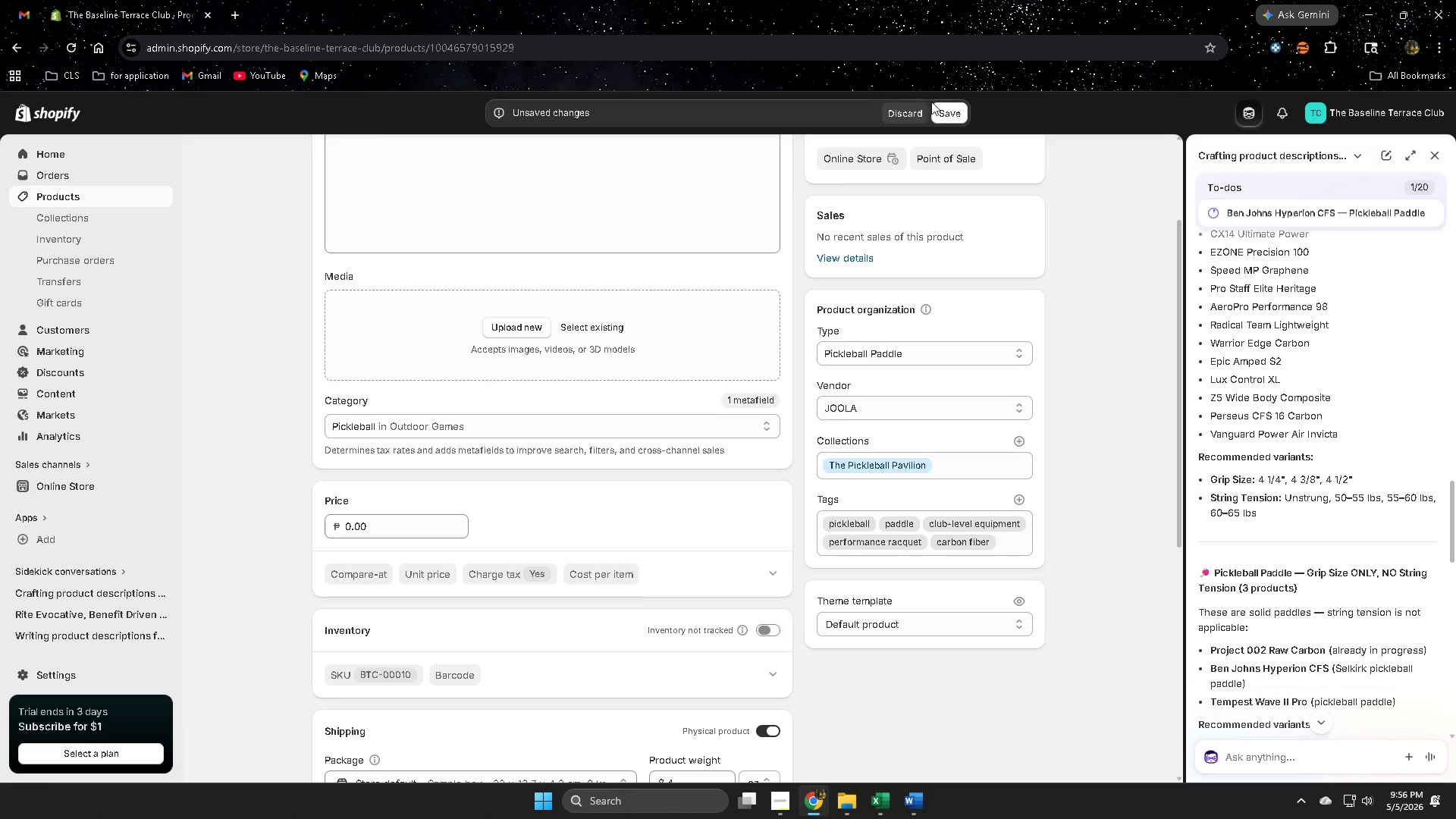 
left_click([951, 116])
 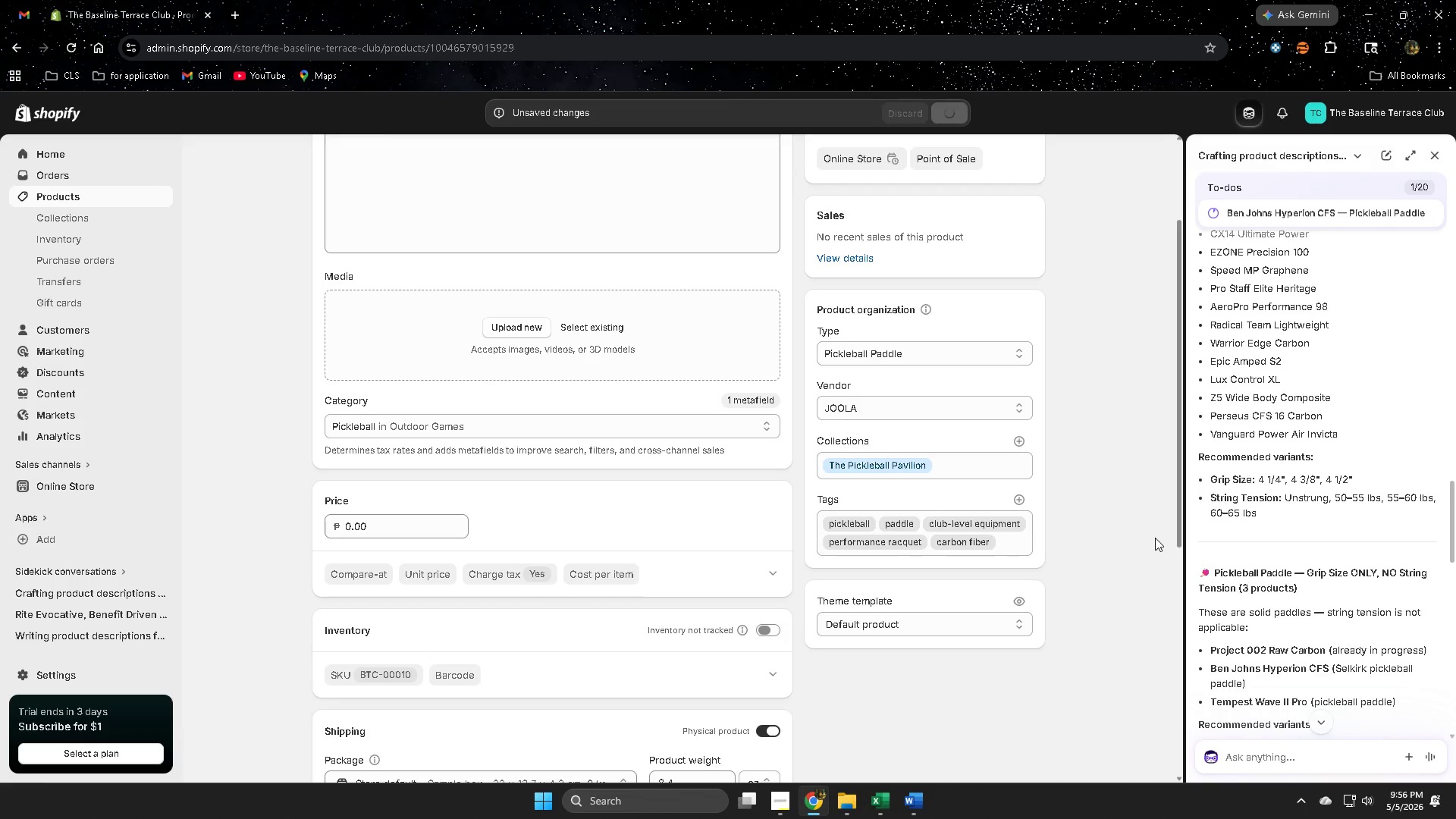 
scroll: coordinate [1072, 534], scroll_direction: down, amount: 9.0
 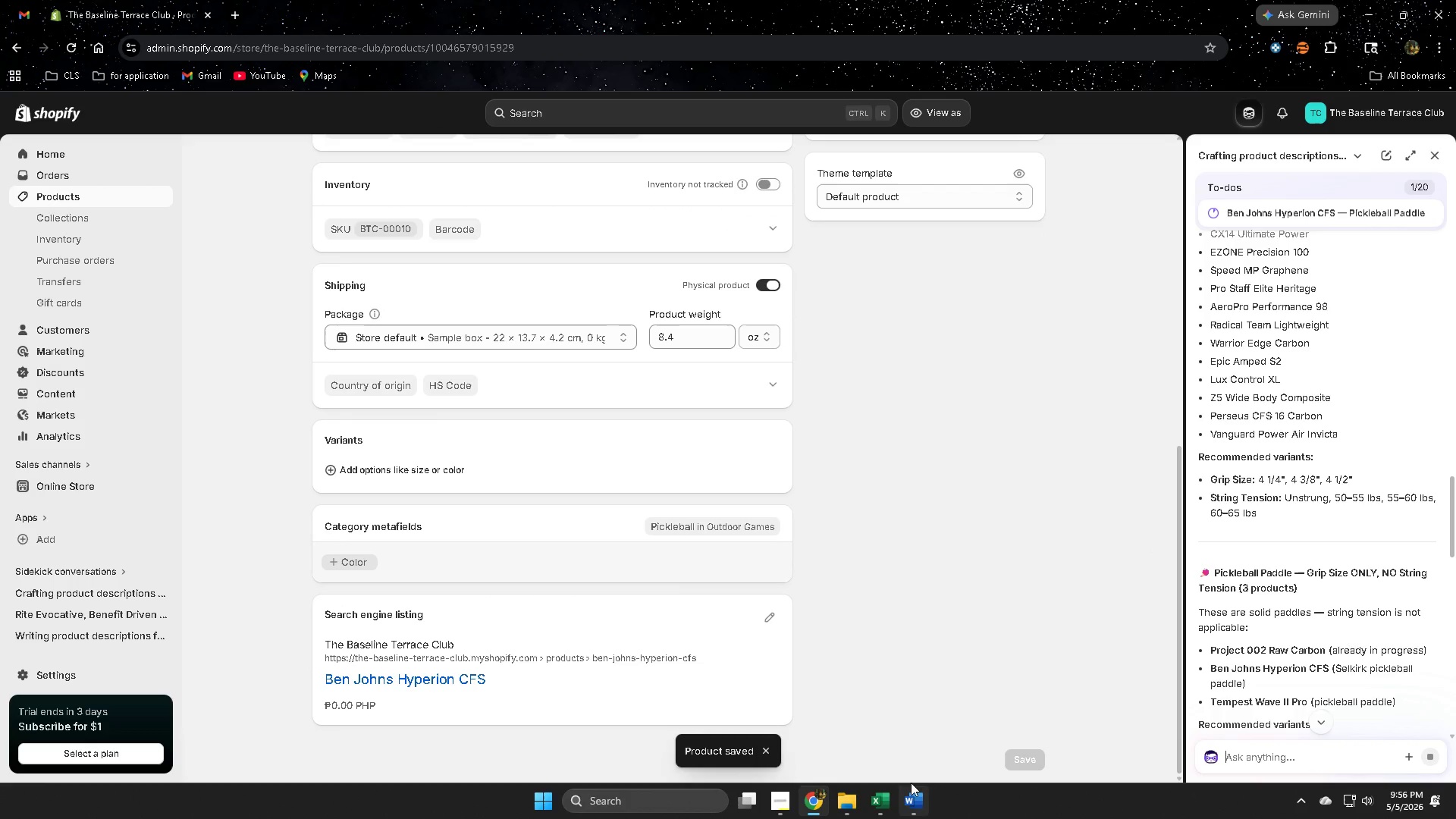 
scroll: coordinate [1336, 504], scroll_direction: up, amount: 1.0
 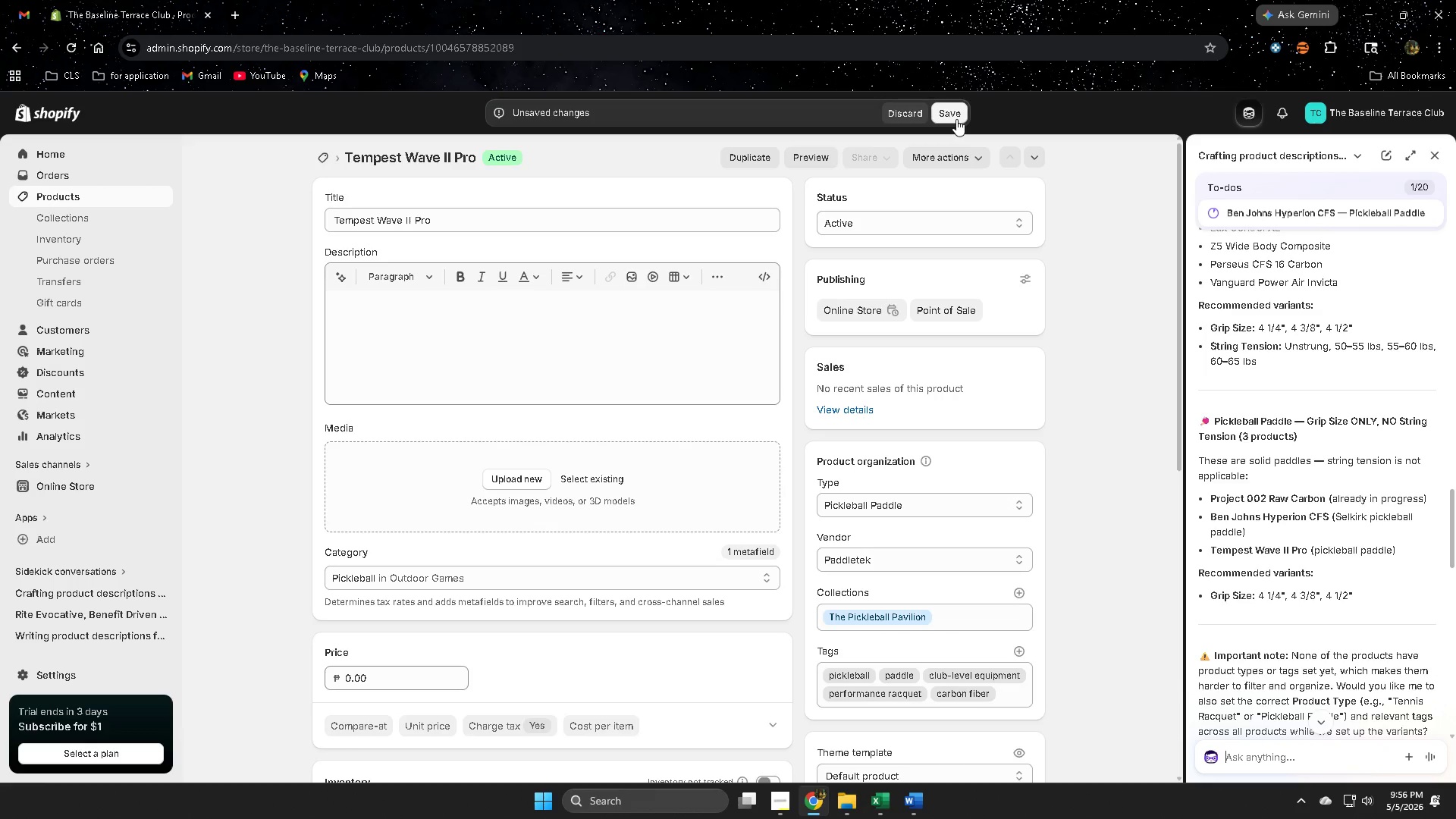 
left_click([956, 119])
 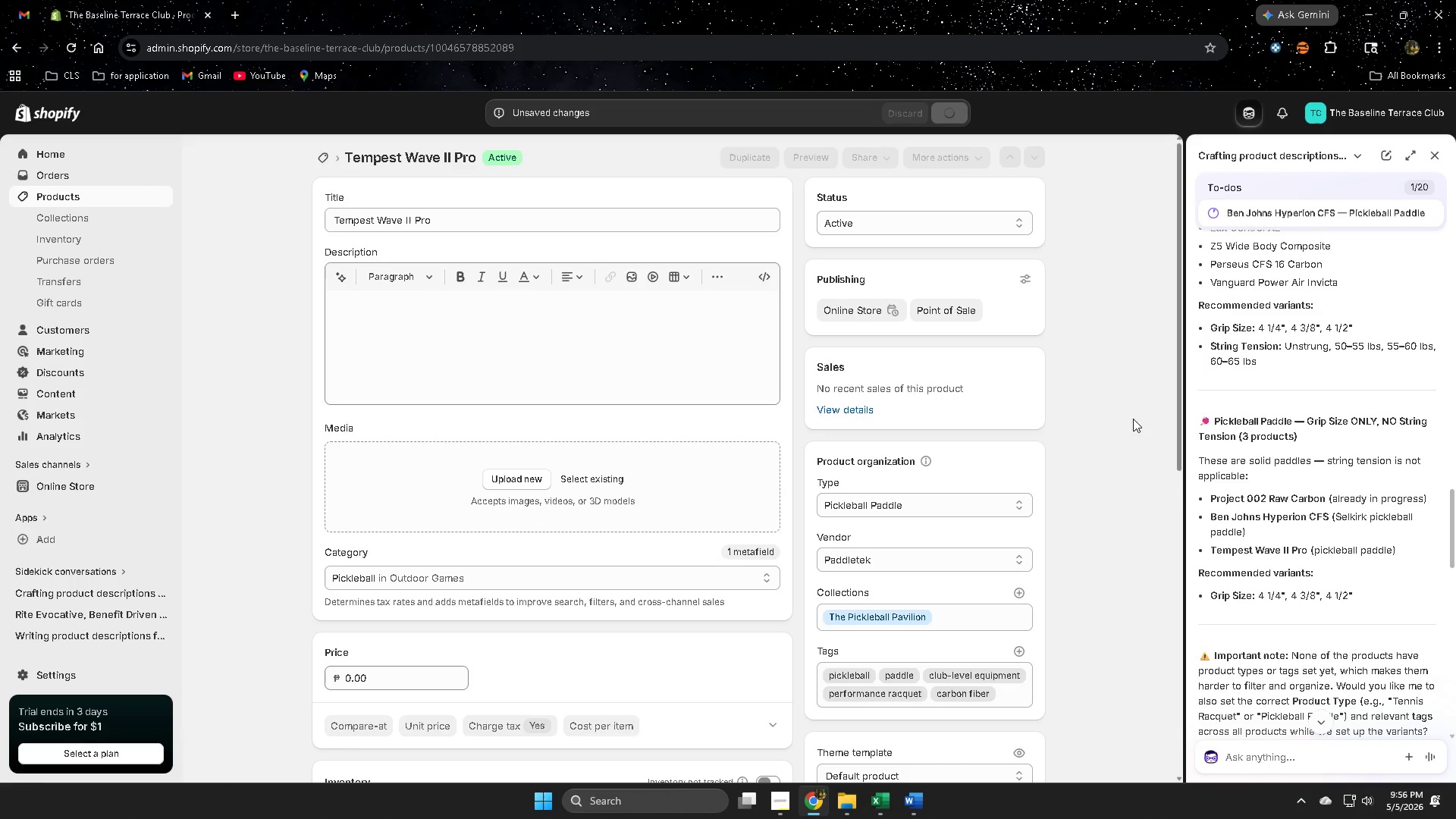 
scroll: coordinate [1303, 435], scroll_direction: up, amount: 9.0
 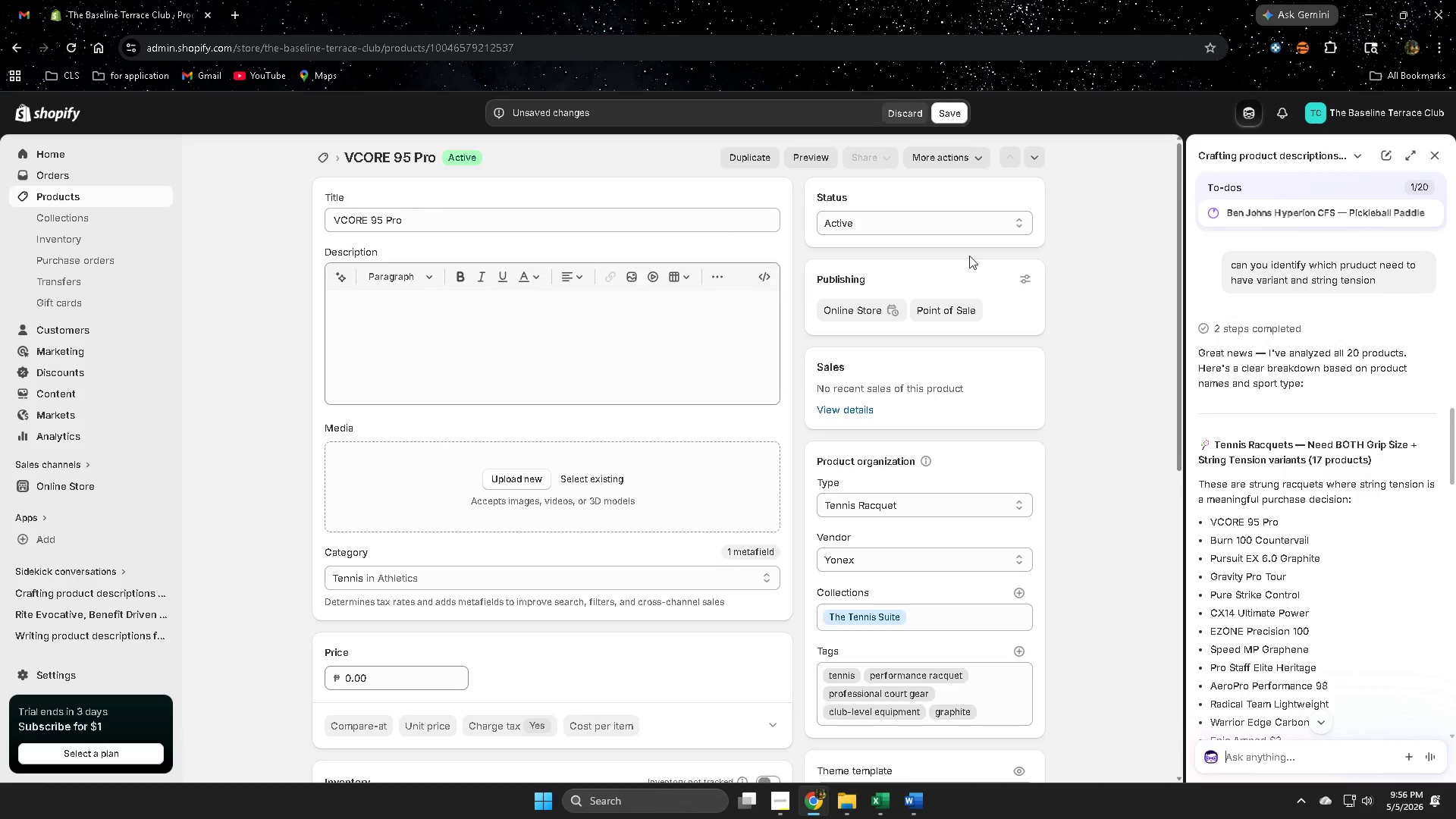 
left_click([951, 116])
 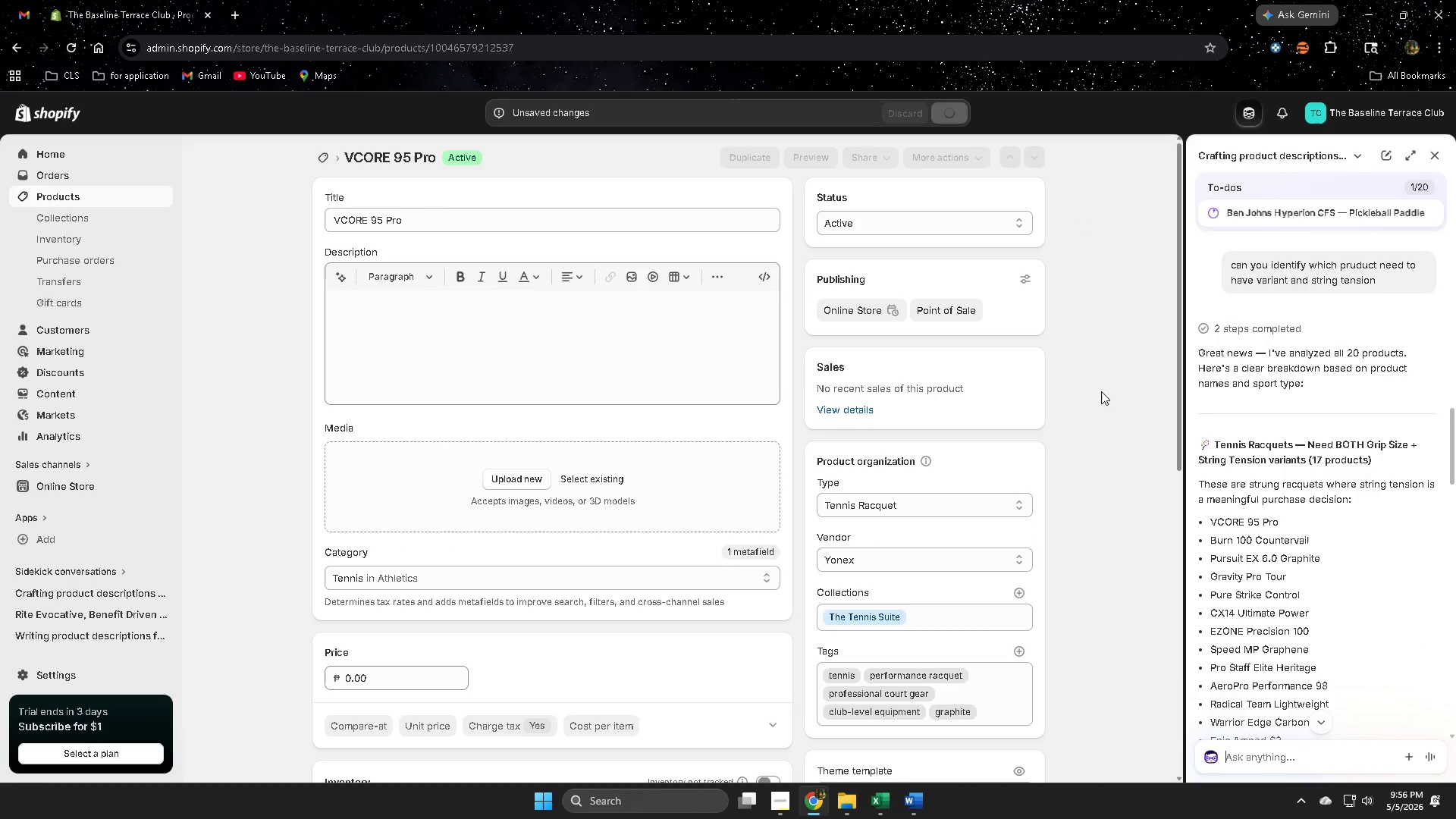 
scroll: coordinate [1343, 460], scroll_direction: up, amount: 2.0
 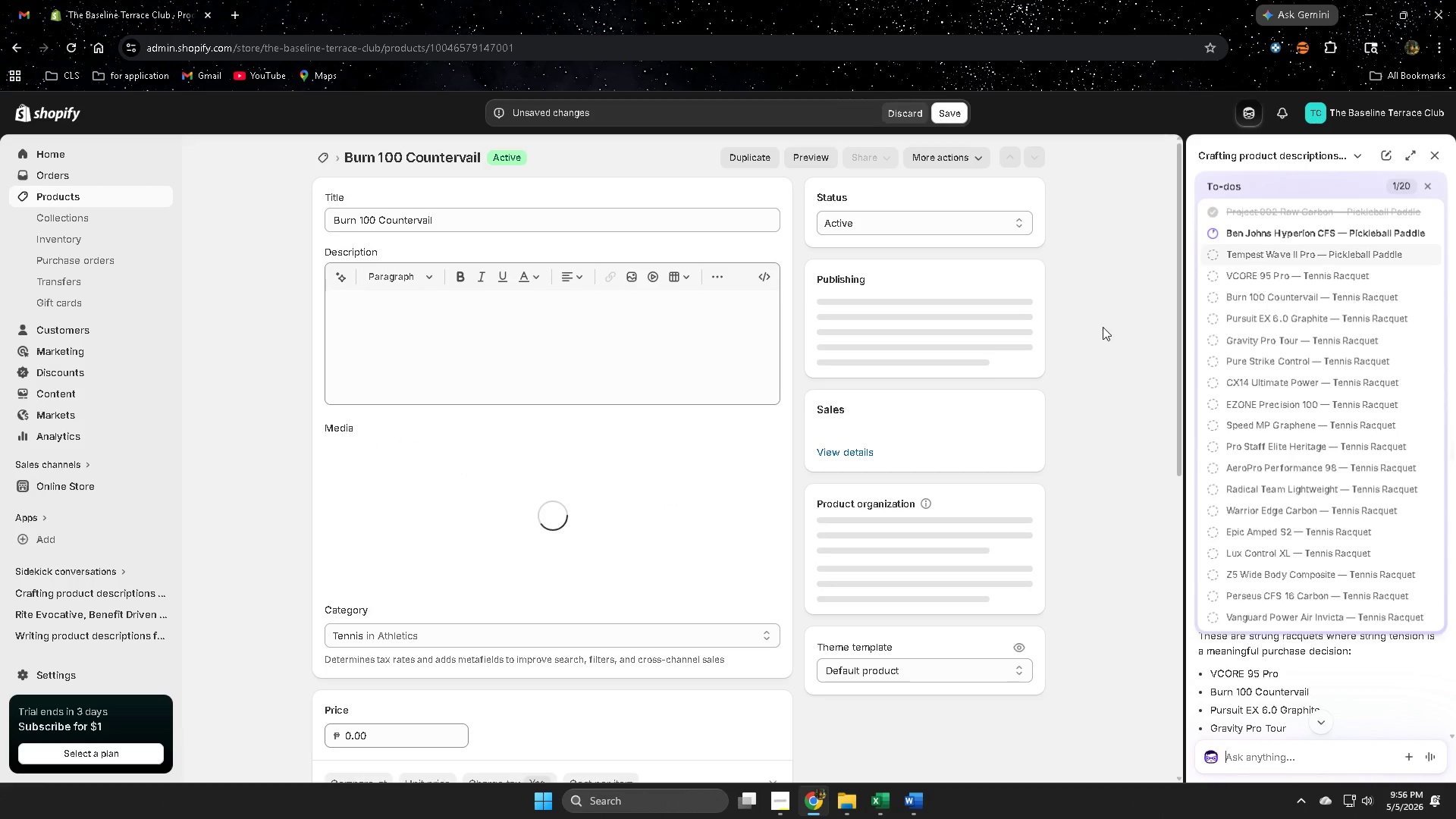 
wait(6.36)
 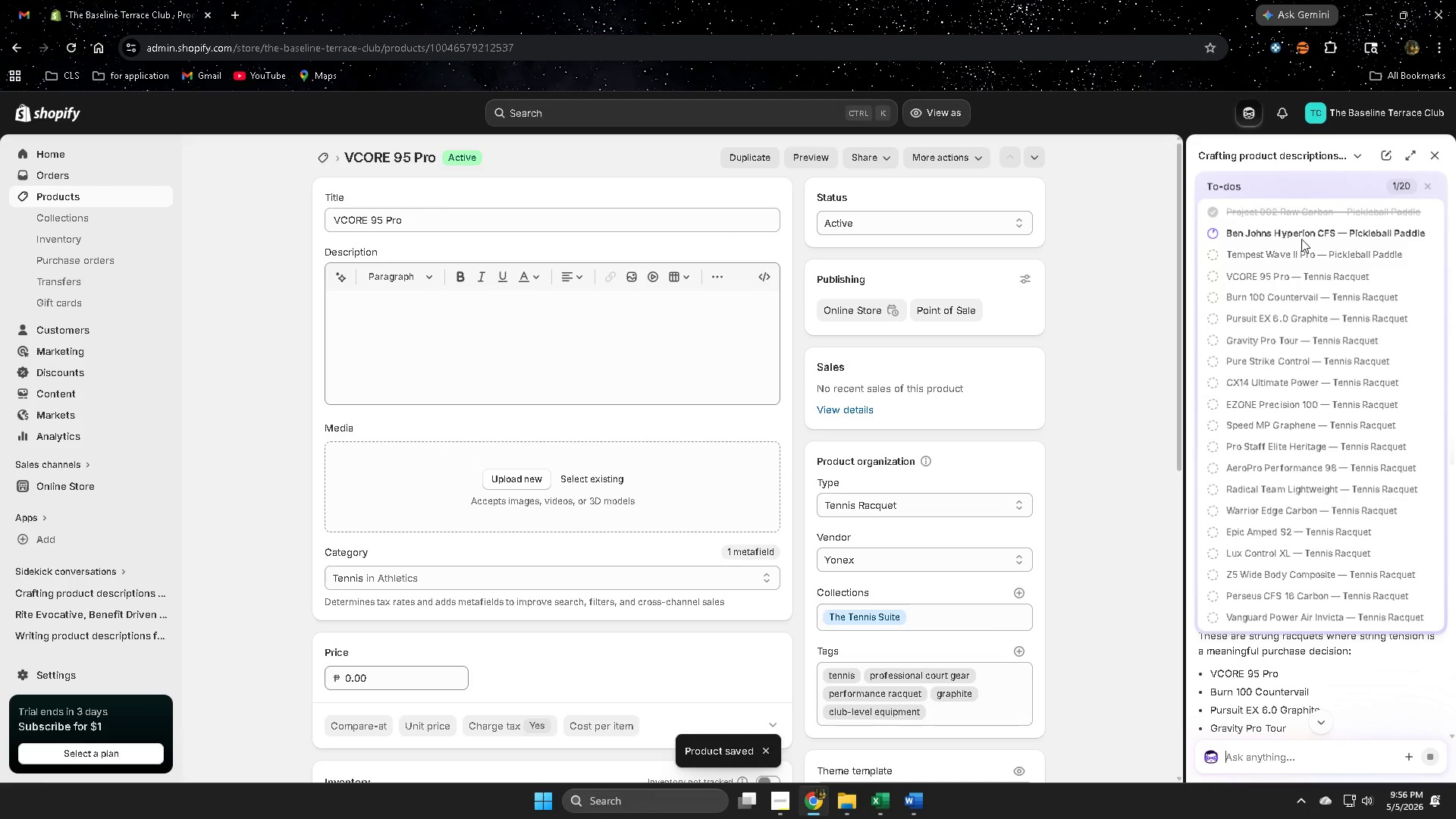 
left_click([945, 116])
 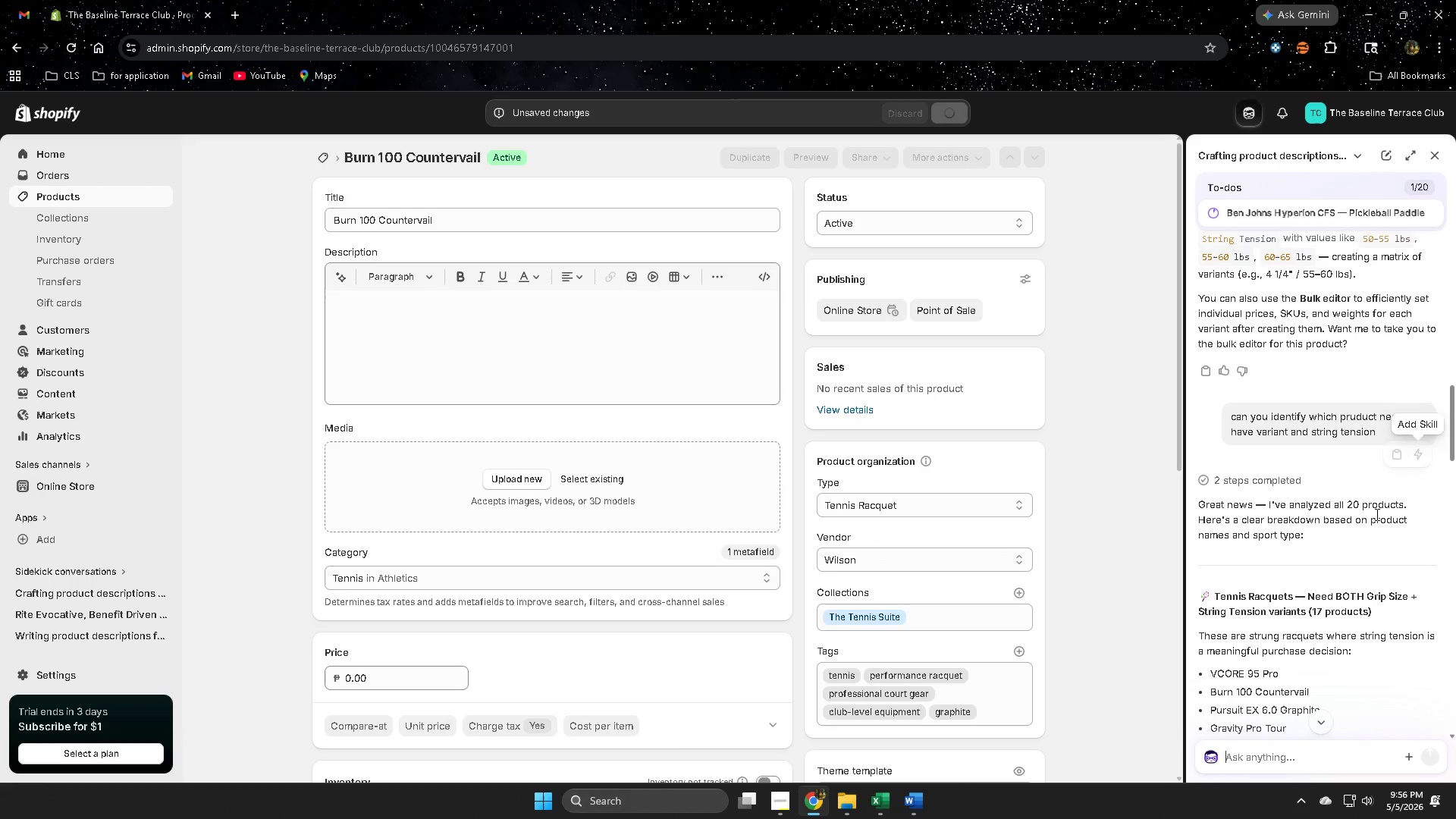 
scroll: coordinate [1134, 494], scroll_direction: down, amount: 14.0
 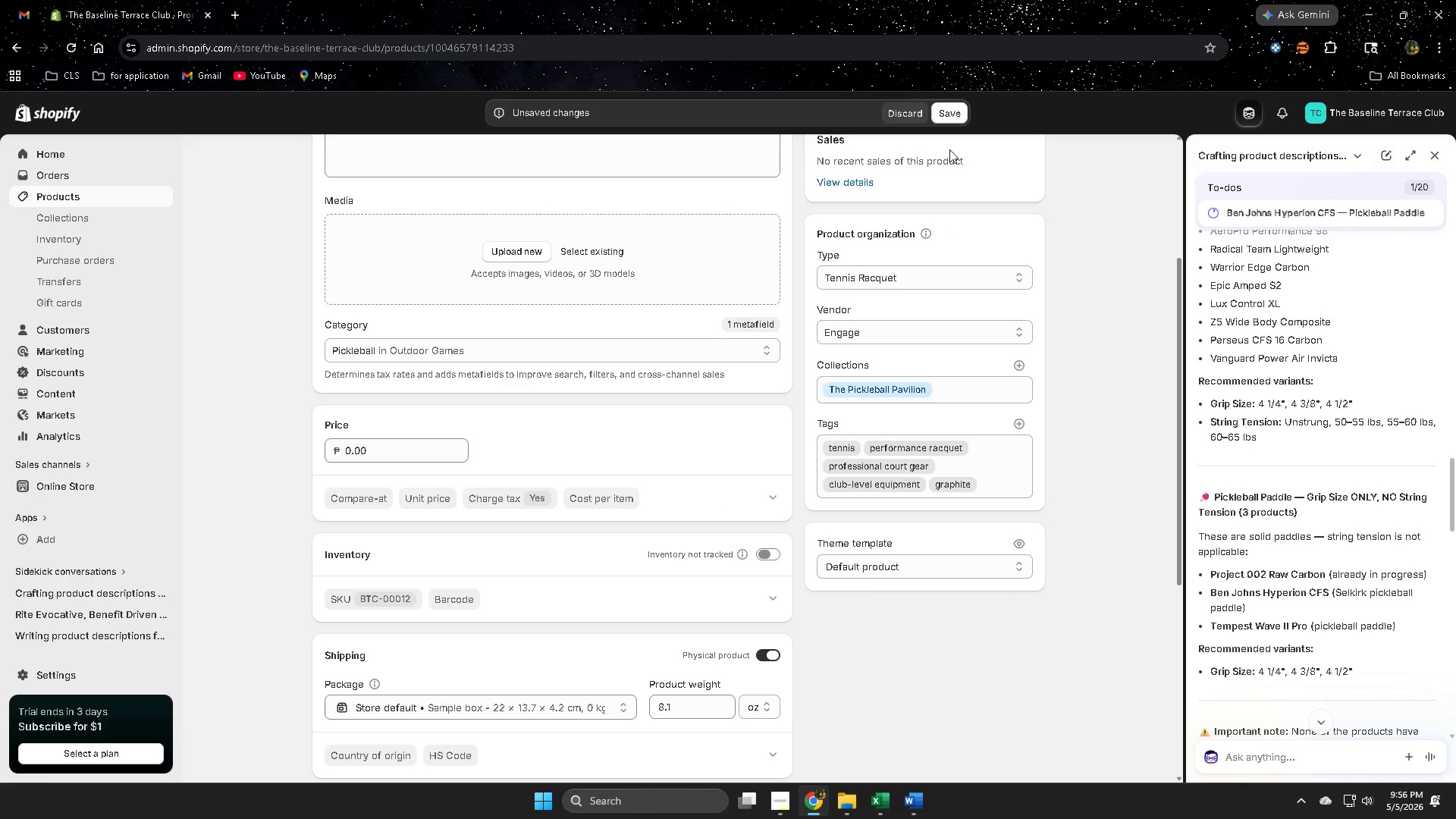 
left_click([949, 118])
 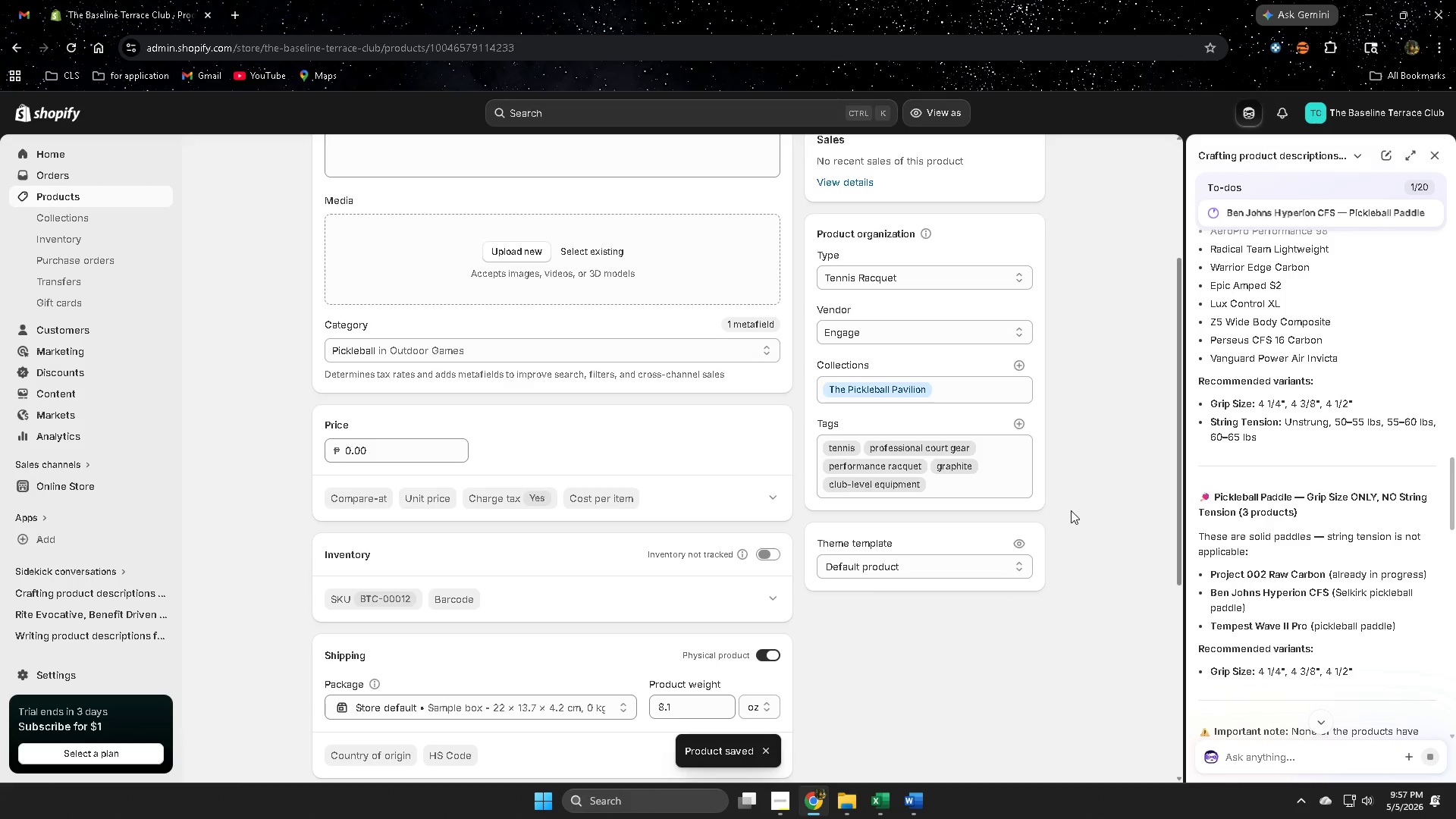 
wait(7.48)
 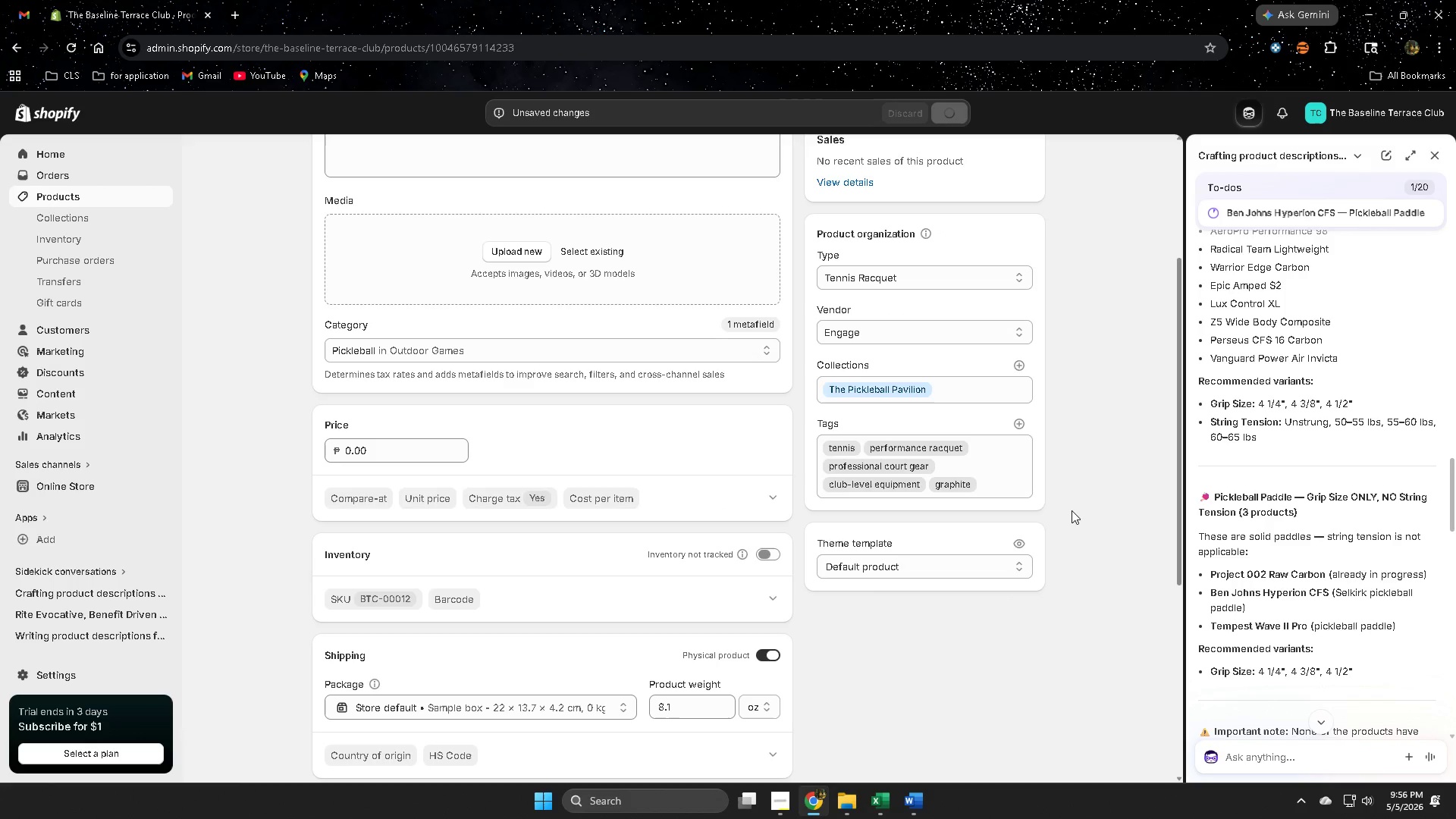 
scroll: coordinate [1068, 512], scroll_direction: down, amount: 3.0
 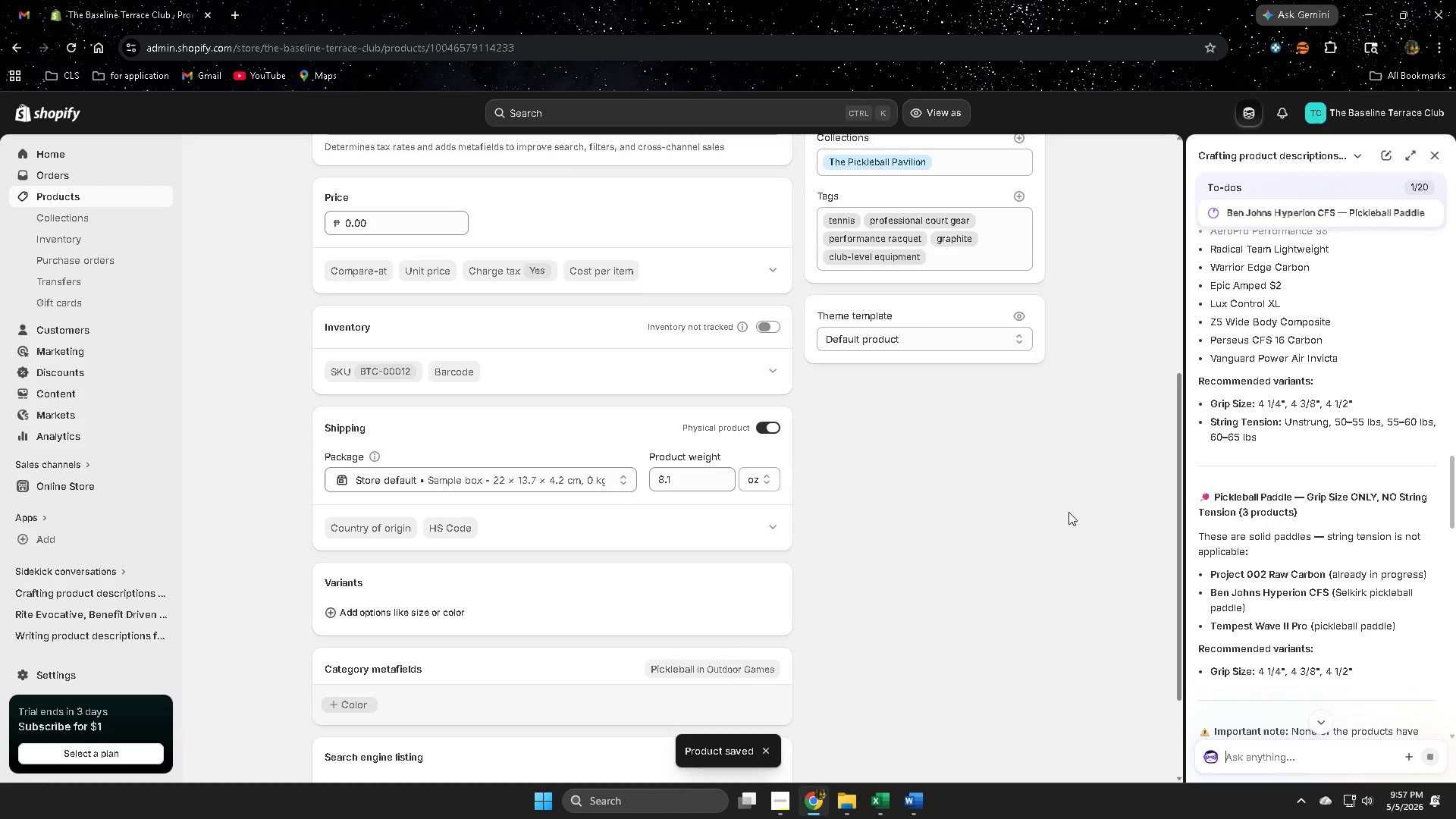 
scroll: coordinate [1317, 564], scroll_direction: up, amount: 5.0
 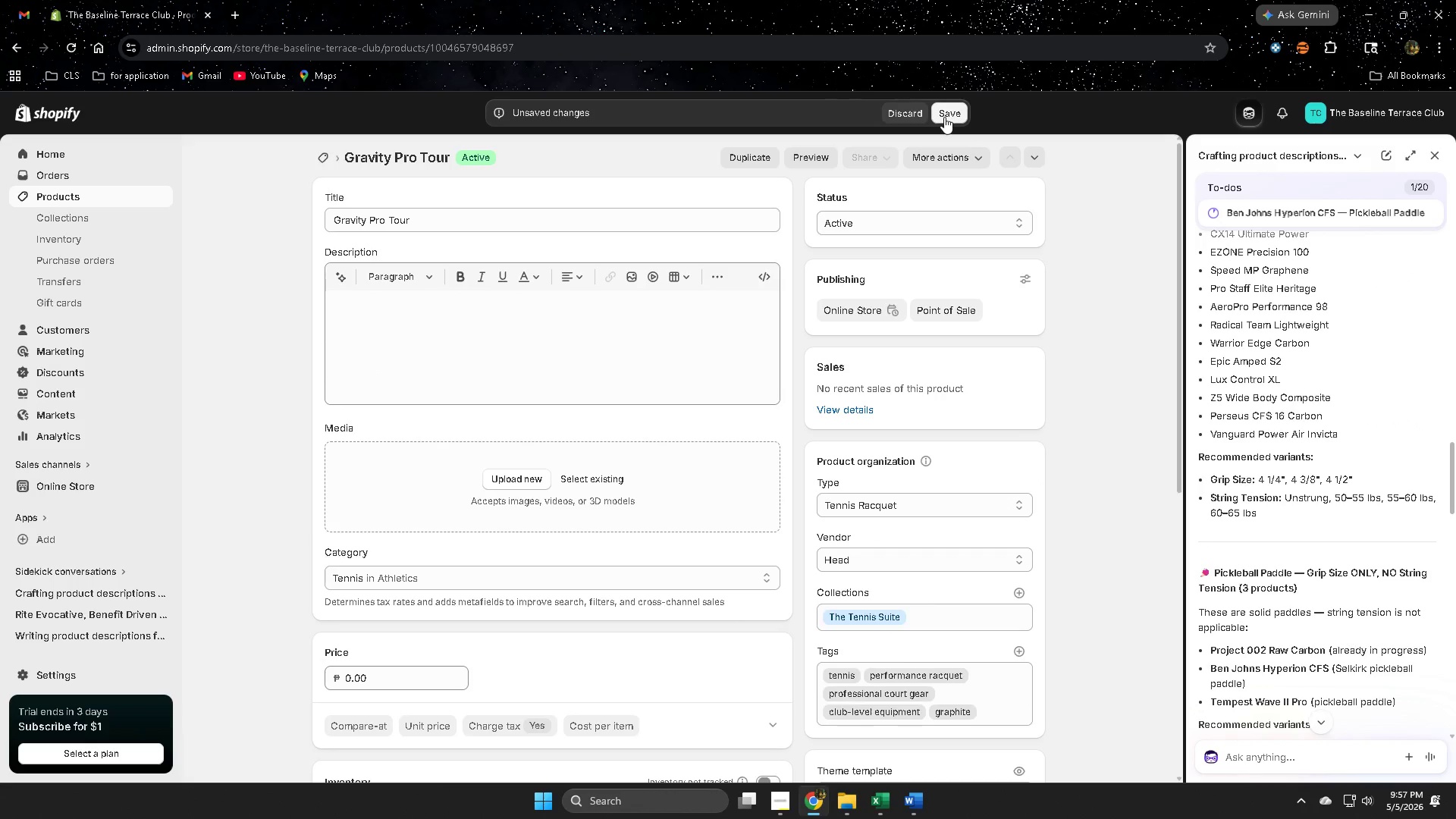 
left_click([944, 117])
 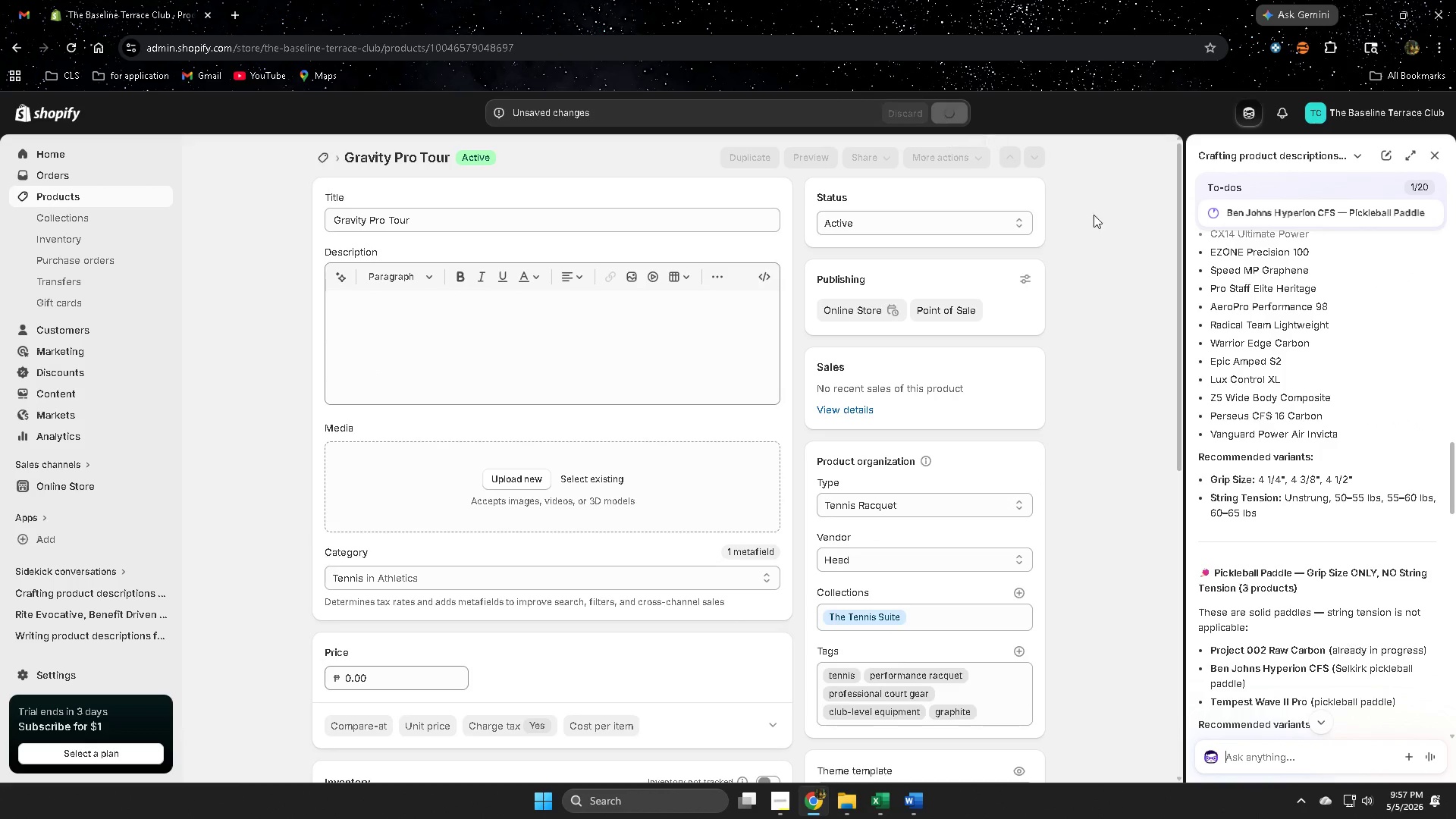 
scroll: coordinate [1362, 568], scroll_direction: down, amount: 5.0
 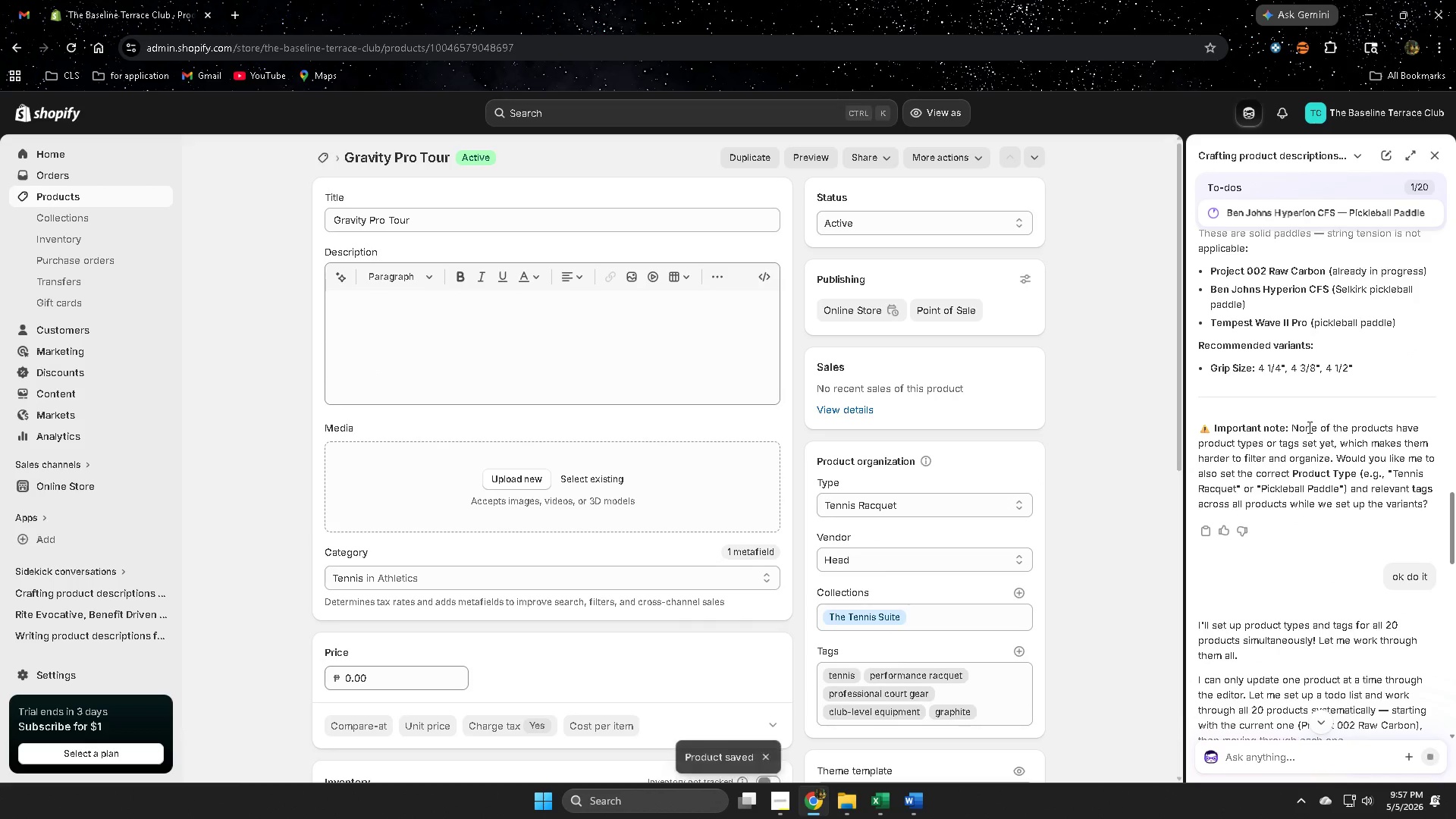 
left_click_drag(start_coordinate=[1306, 431], to_coordinate=[1379, 460])
 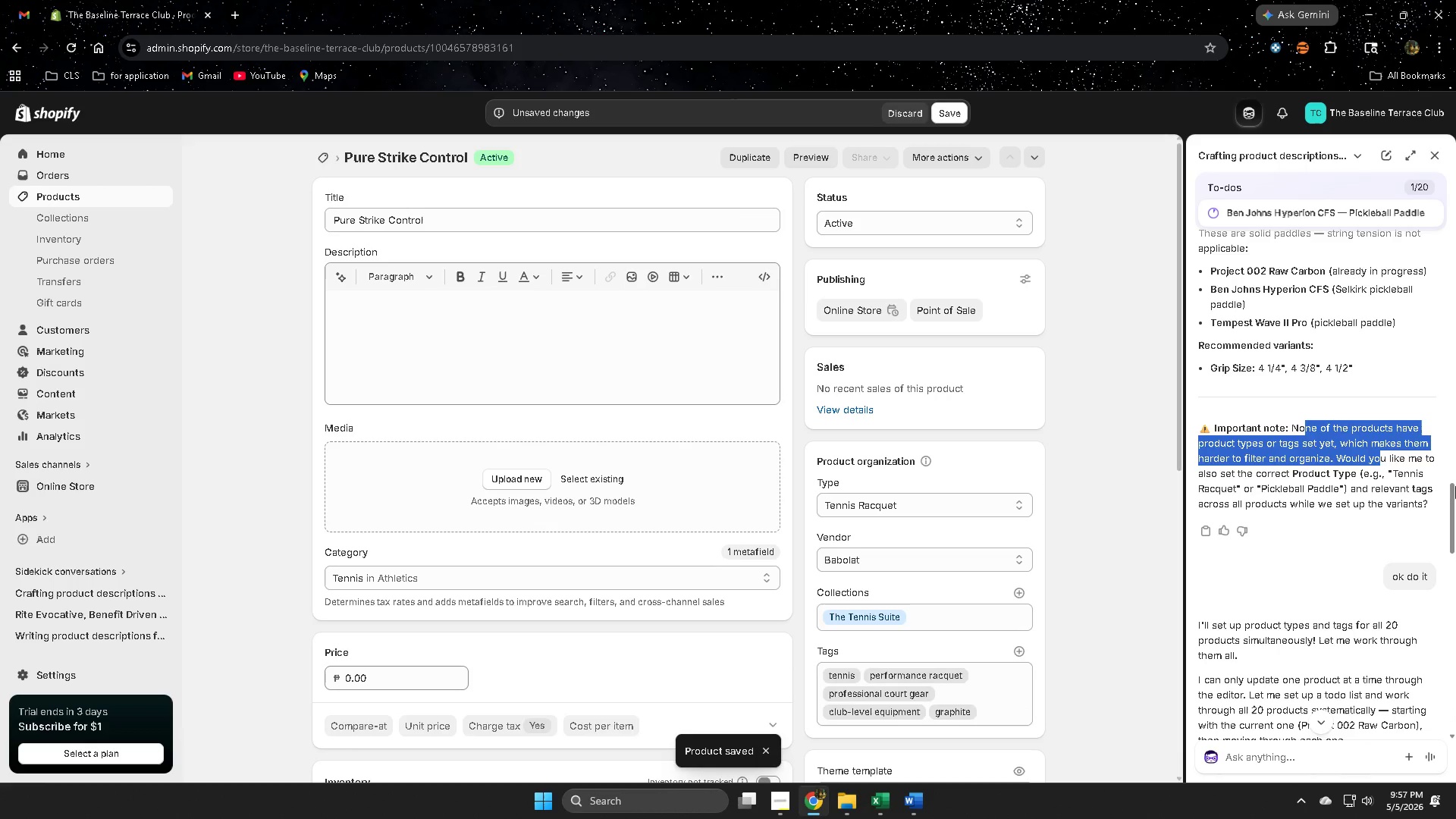 
left_click_drag(start_coordinate=[1262, 475], to_coordinate=[1341, 488])
 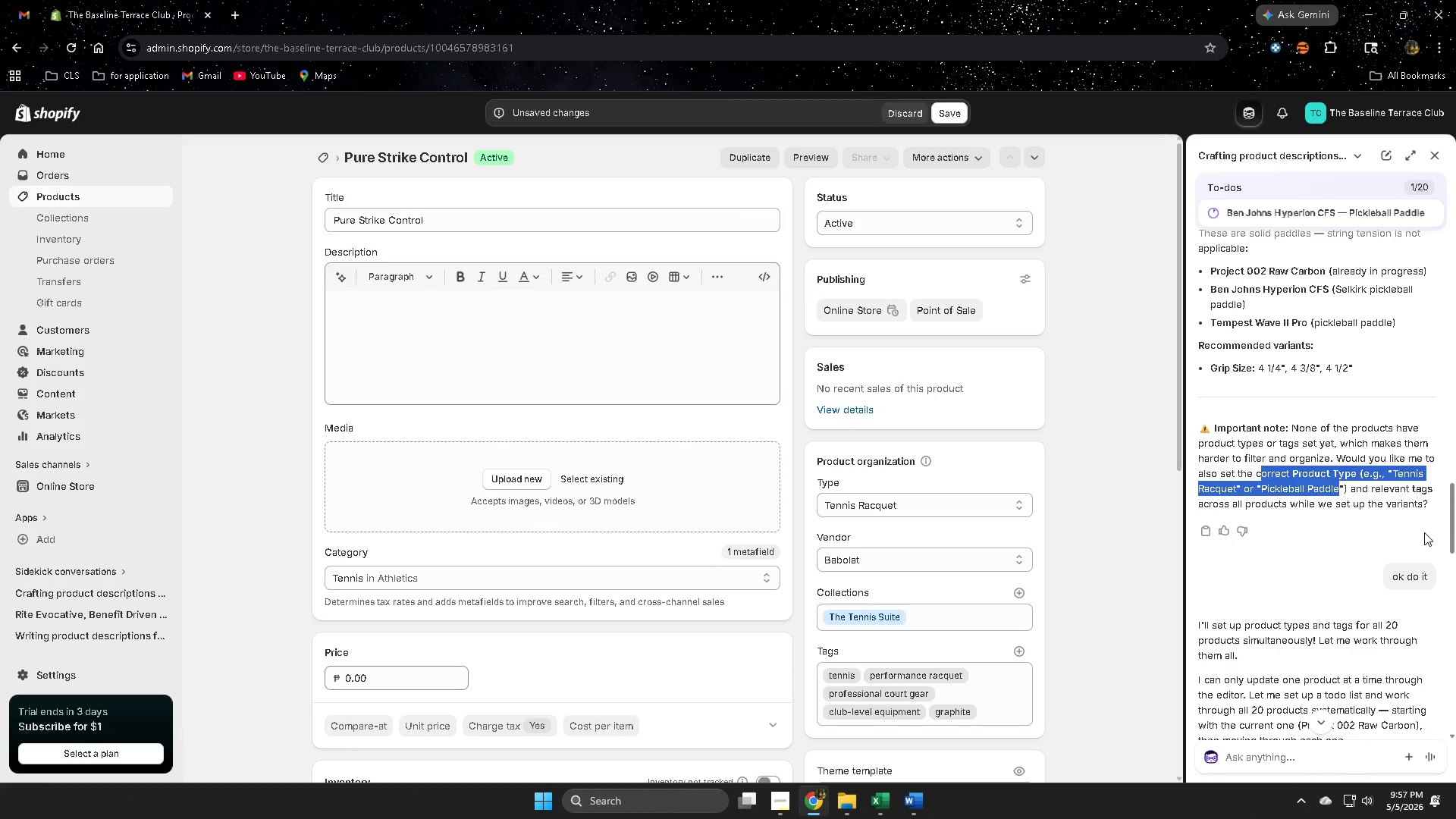 
scroll: coordinate [1352, 531], scroll_direction: down, amount: 9.0
 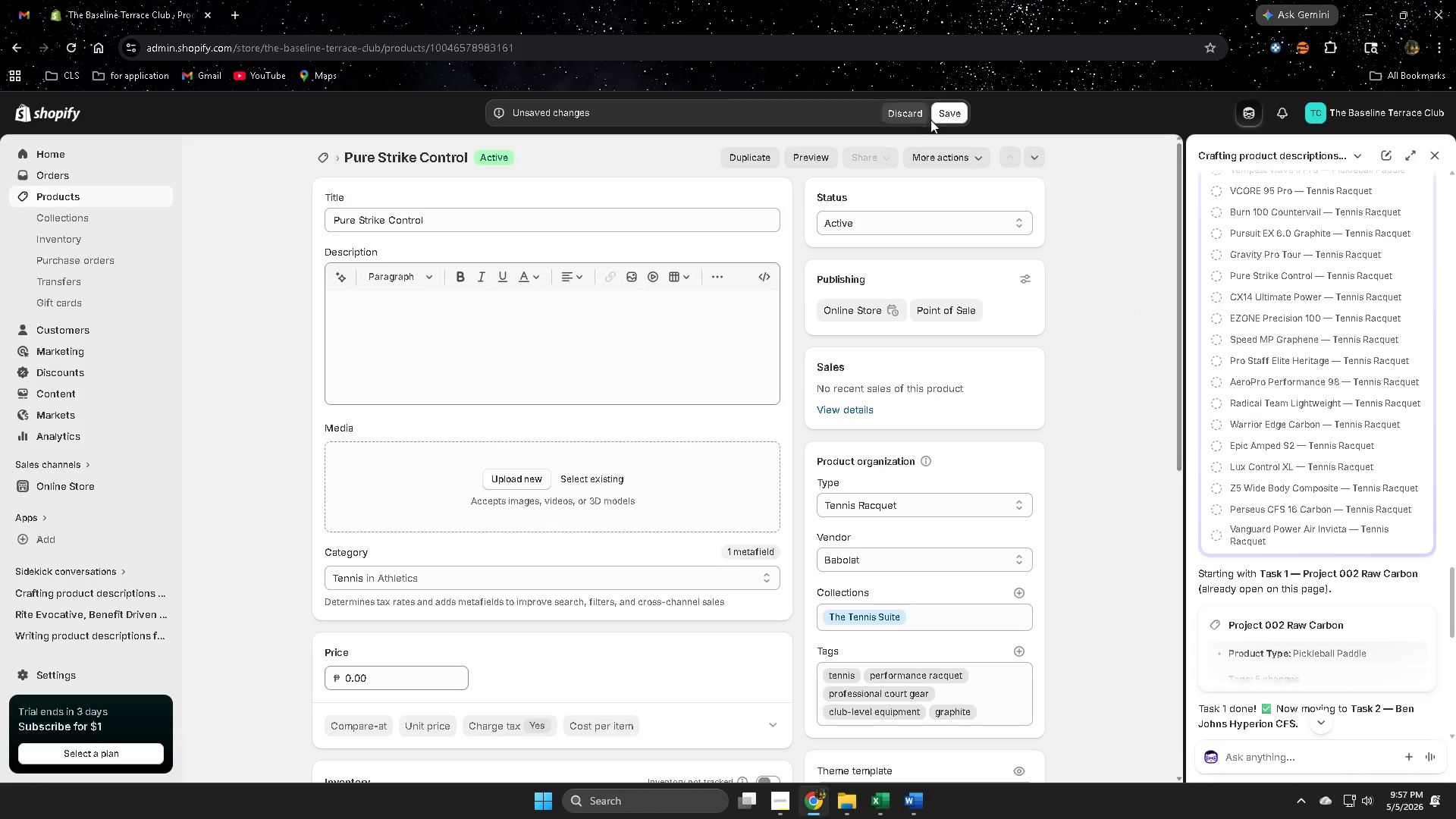 
left_click([945, 112])
 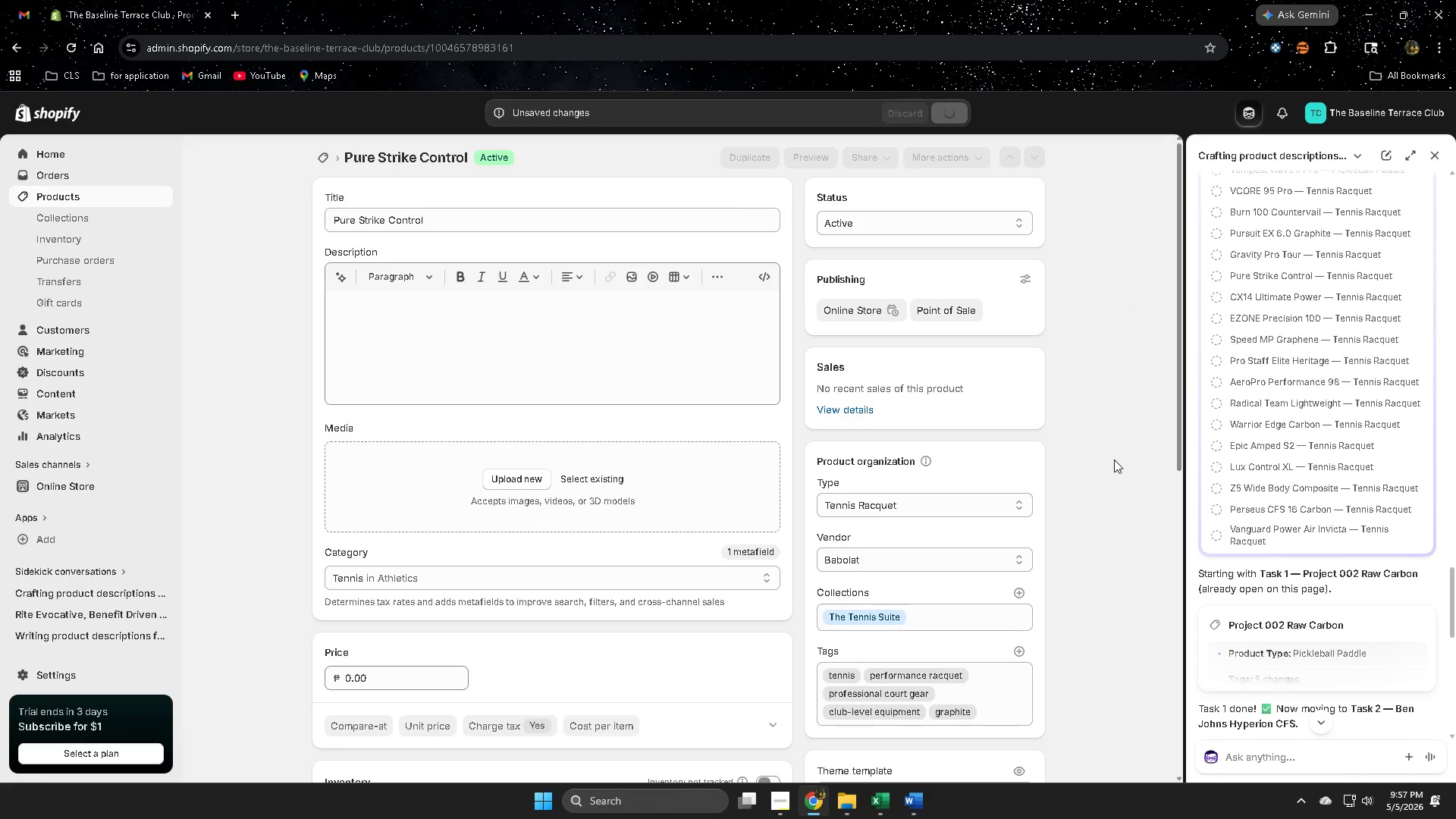 
scroll: coordinate [1404, 568], scroll_direction: down, amount: 10.0
 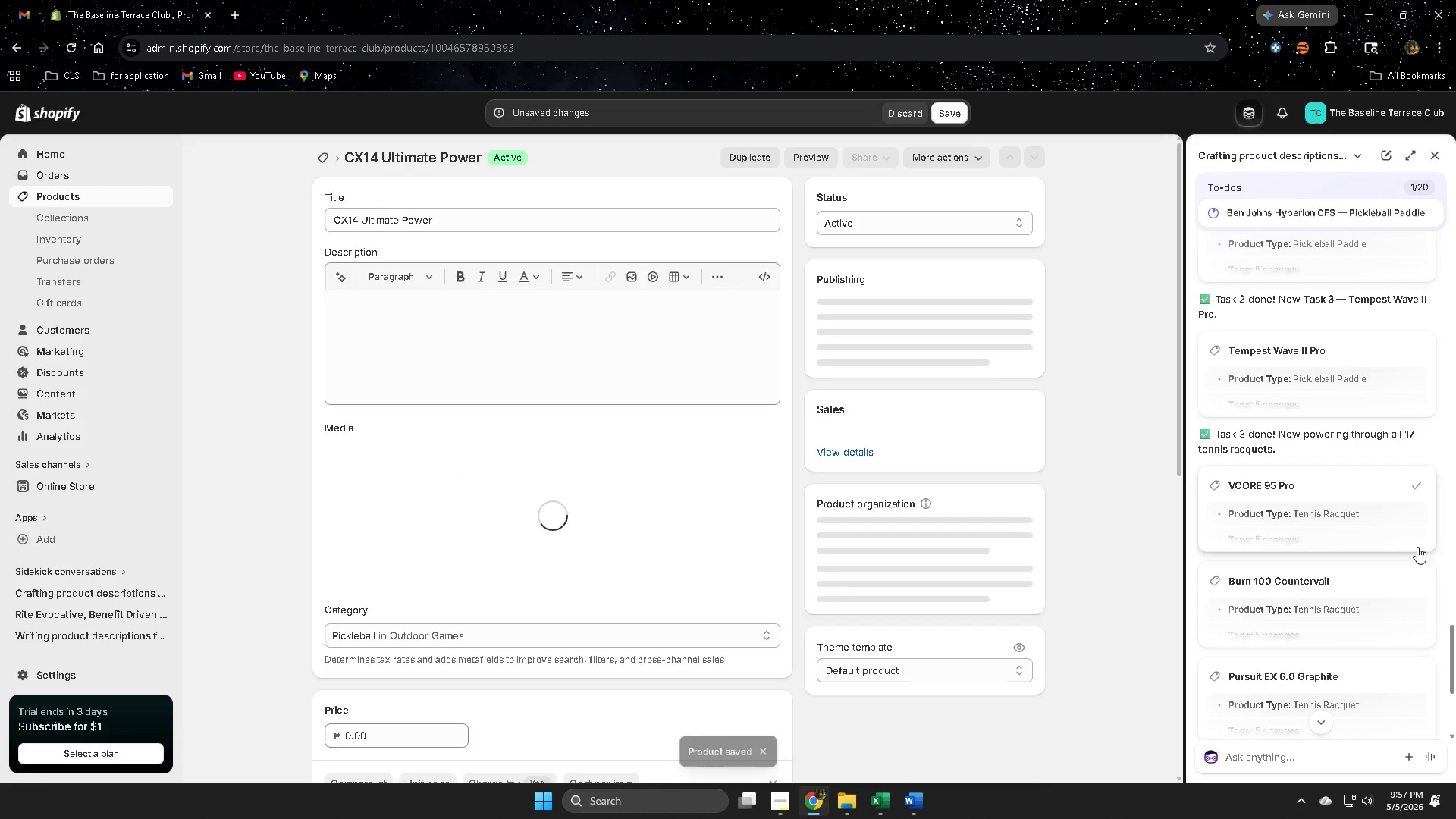 
left_click([951, 112])
 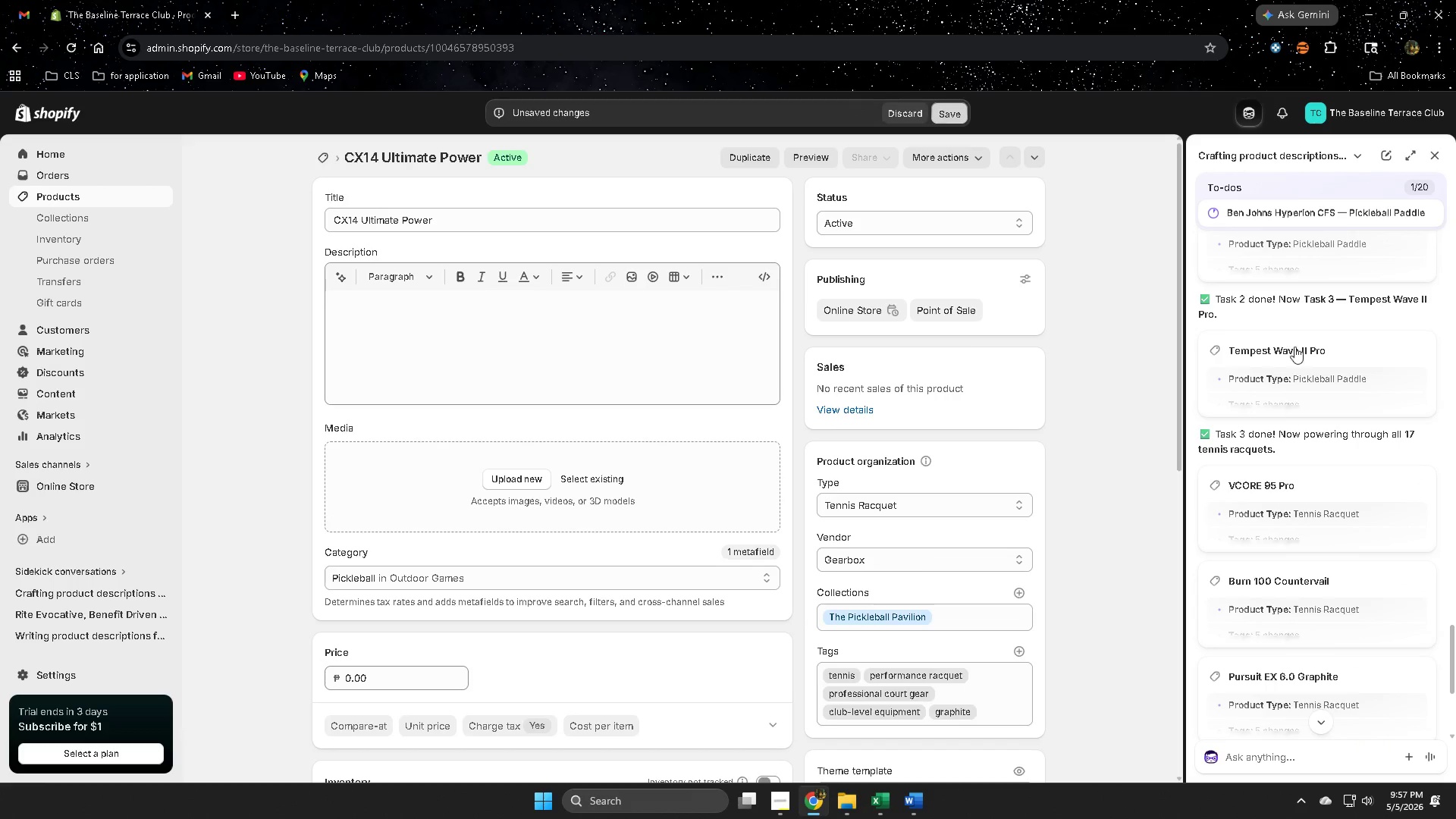 
mouse_move([1389, 482])
 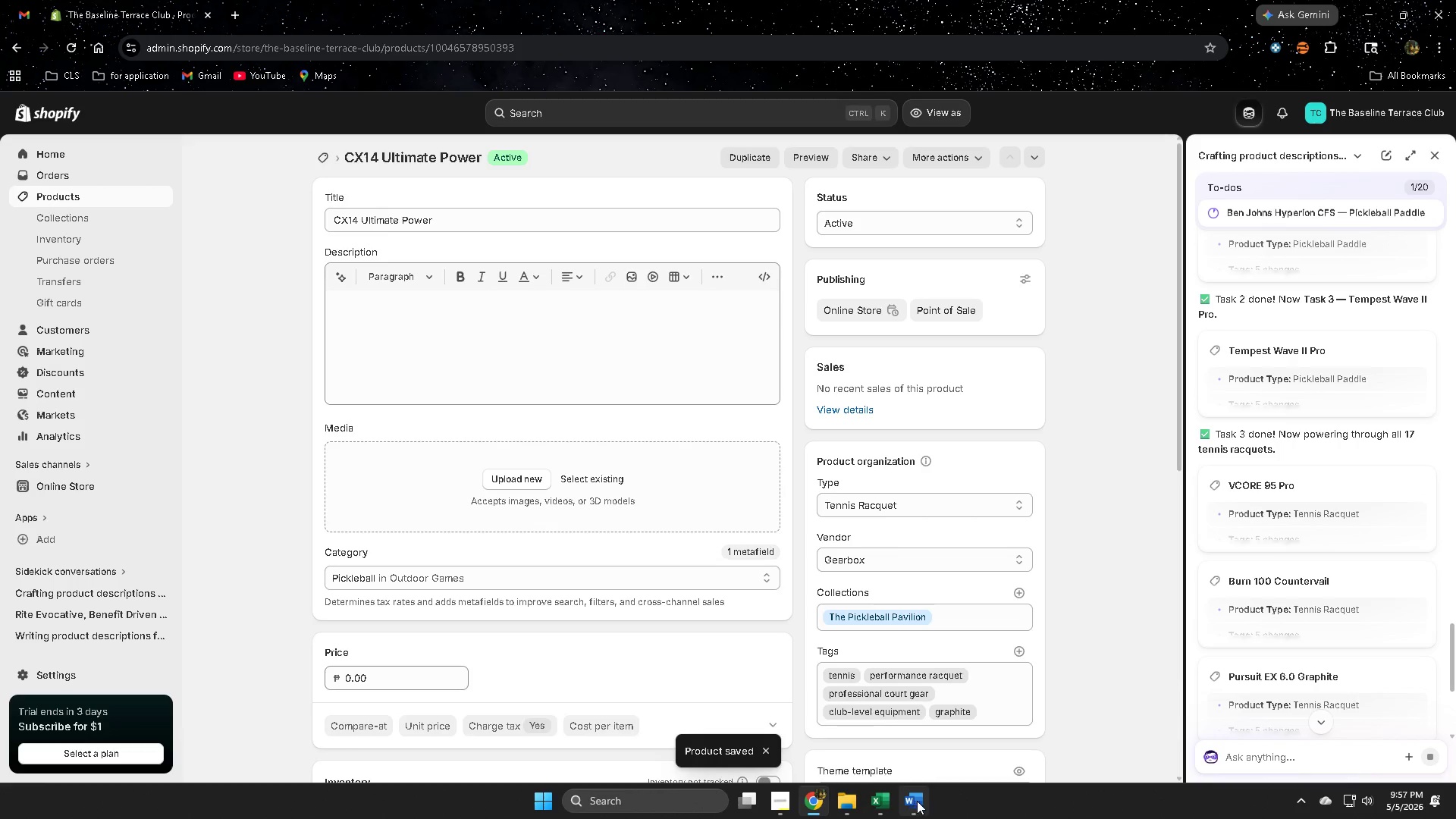 
left_click([917, 805])
 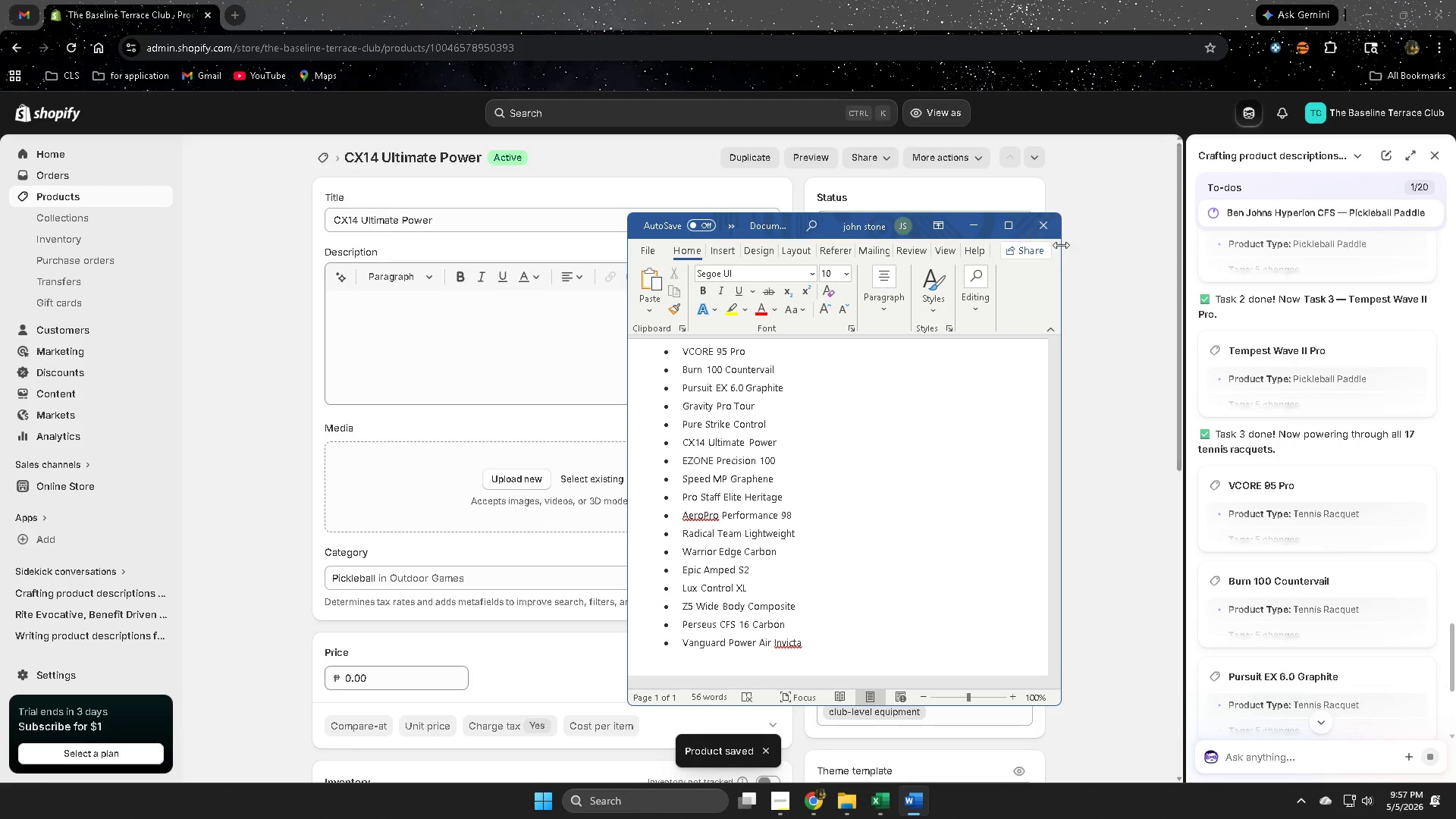 
left_click_drag(start_coordinate=[1059, 251], to_coordinate=[1153, 234])
 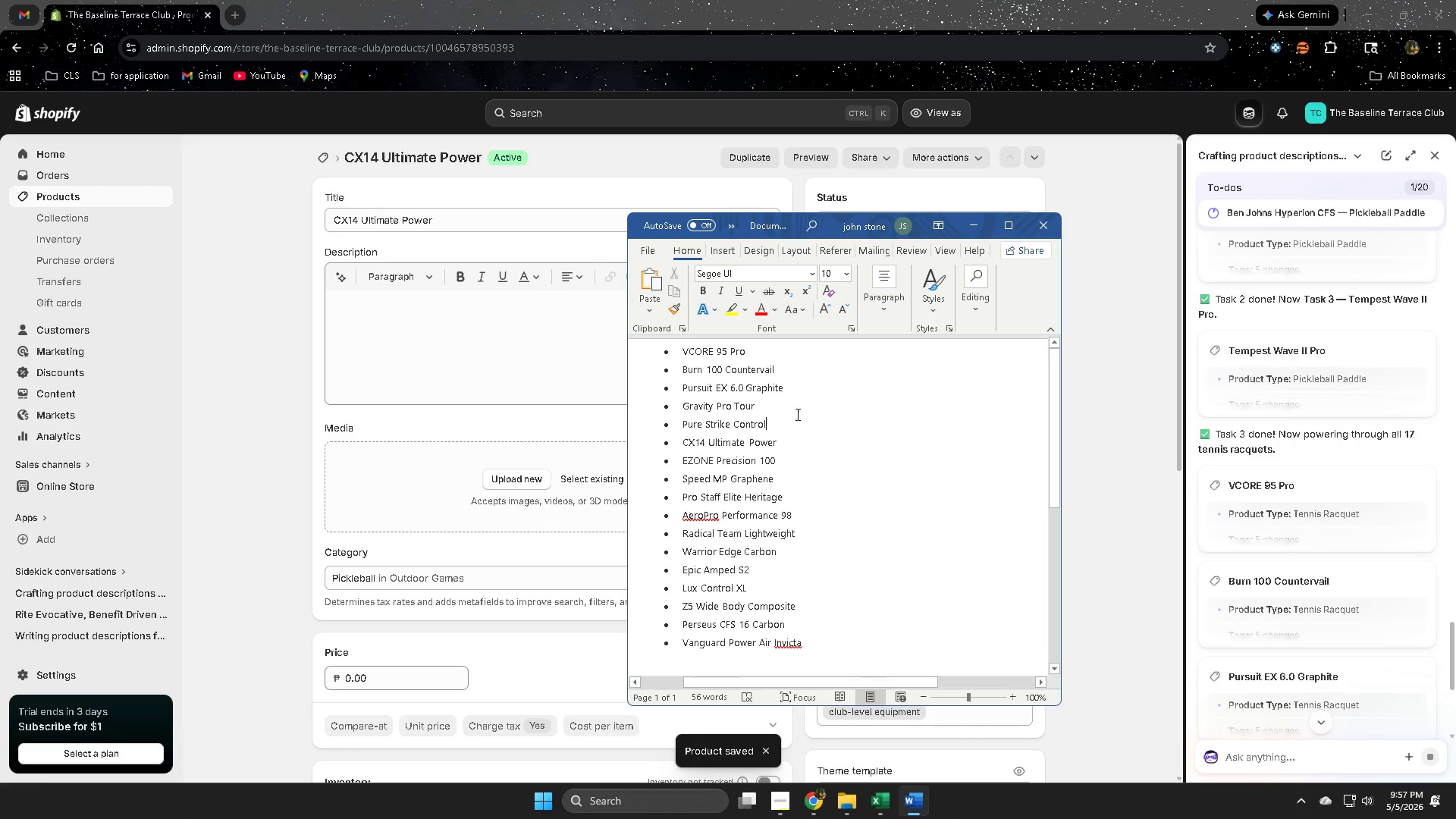 
scroll: coordinate [1345, 430], scroll_direction: up, amount: 7.0
 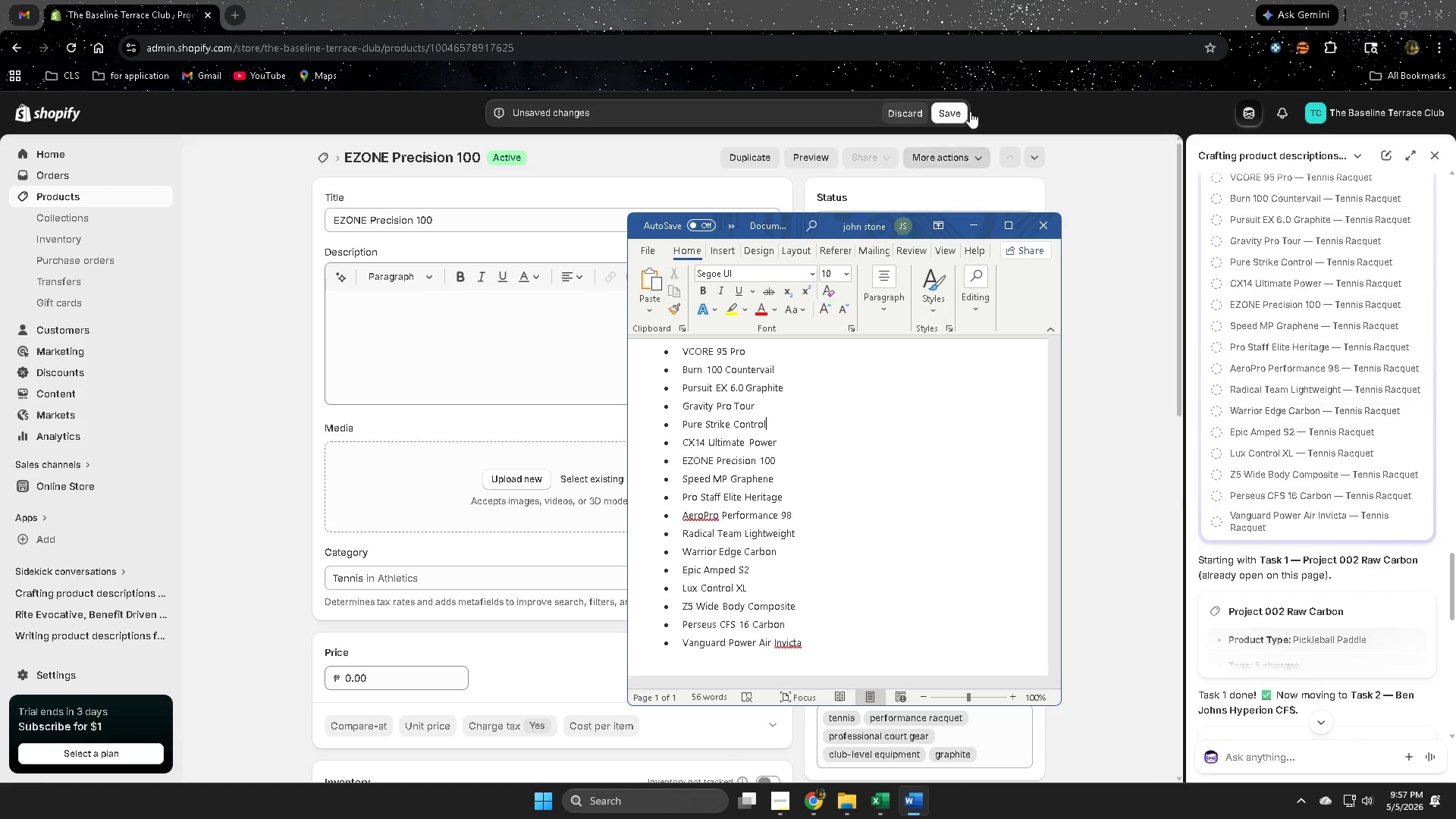 
left_click([949, 108])
 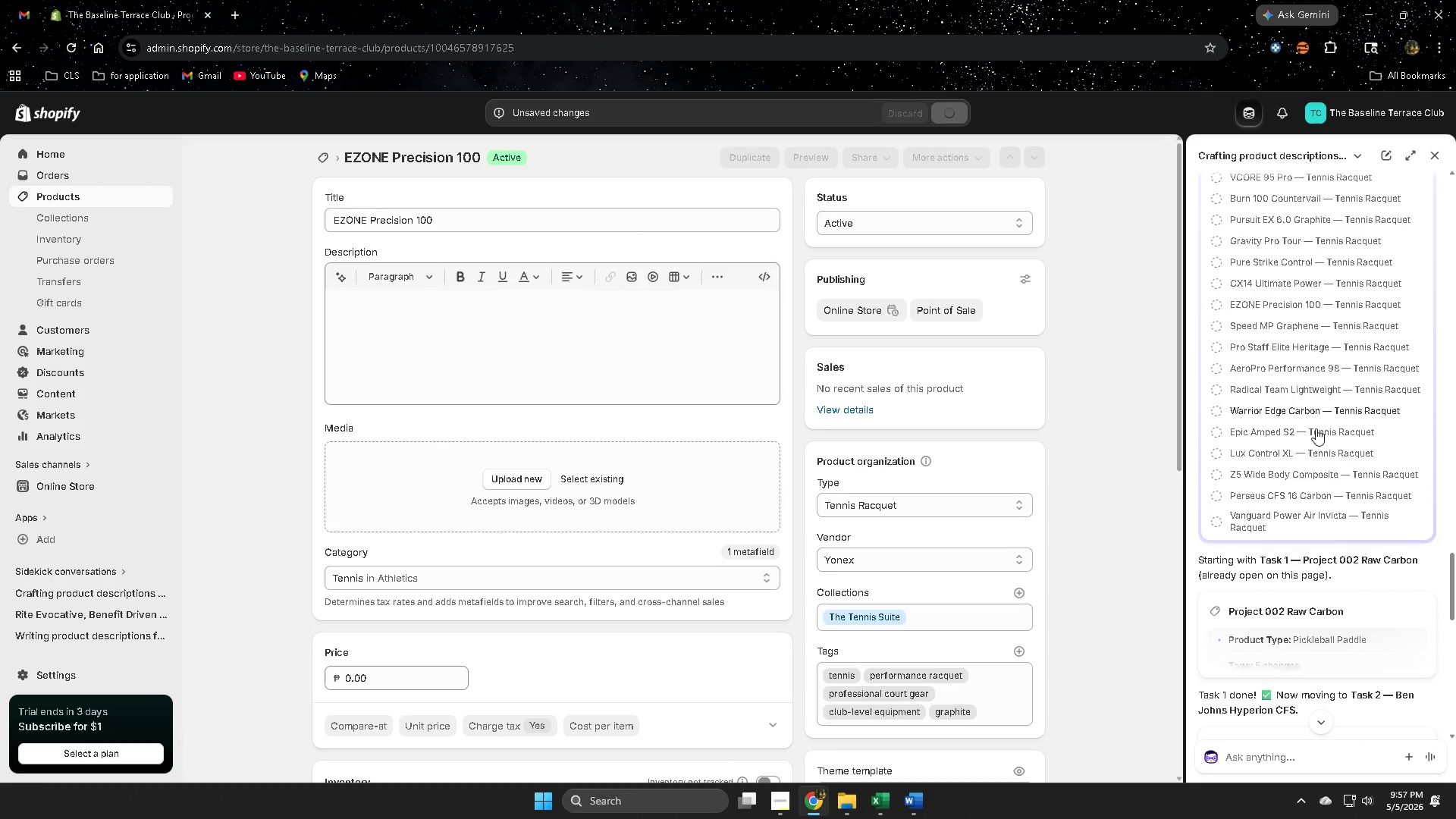 
scroll: coordinate [1337, 403], scroll_direction: up, amount: 17.0
 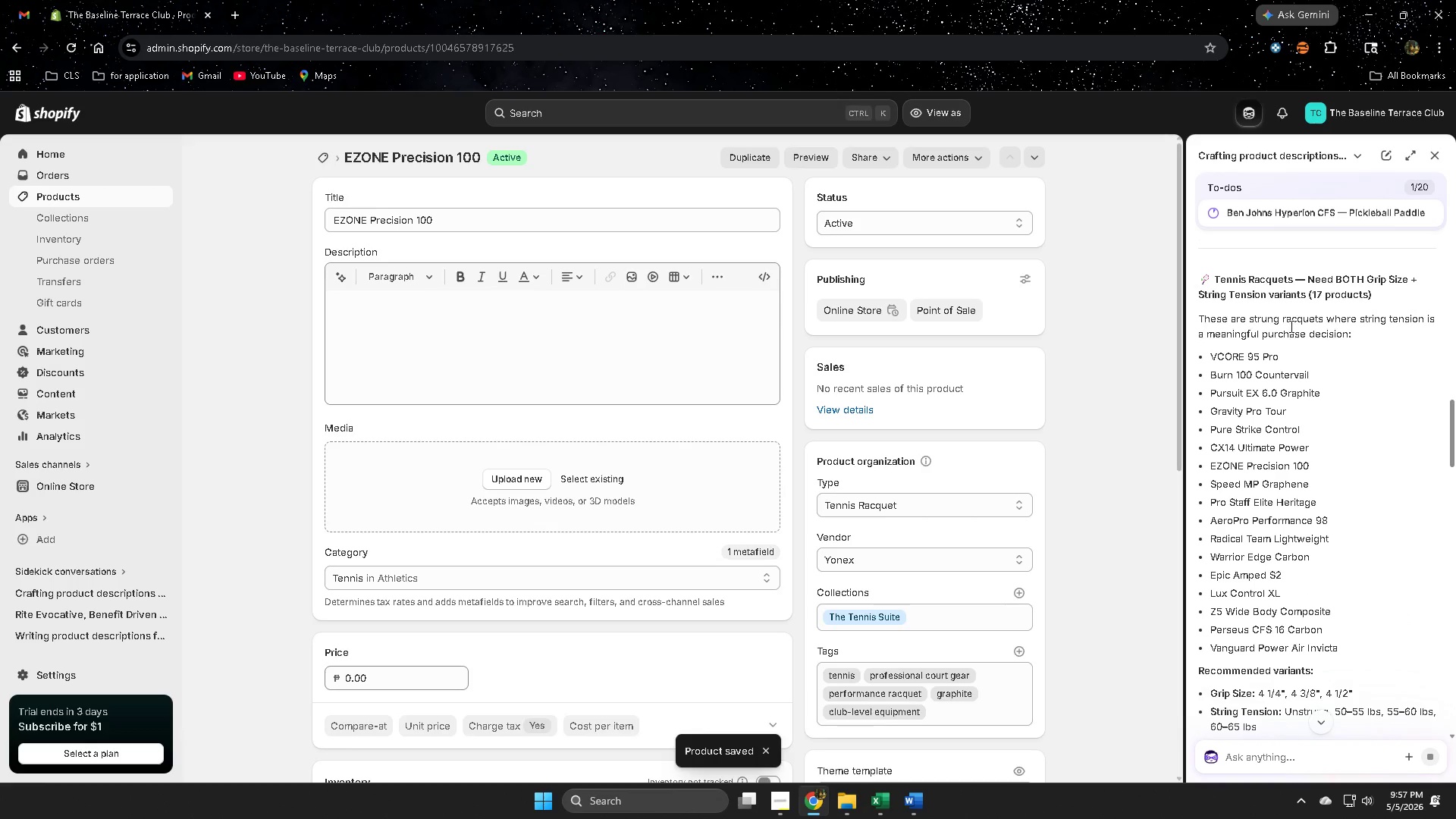 
left_click_drag(start_coordinate=[1308, 319], to_coordinate=[1365, 322])
 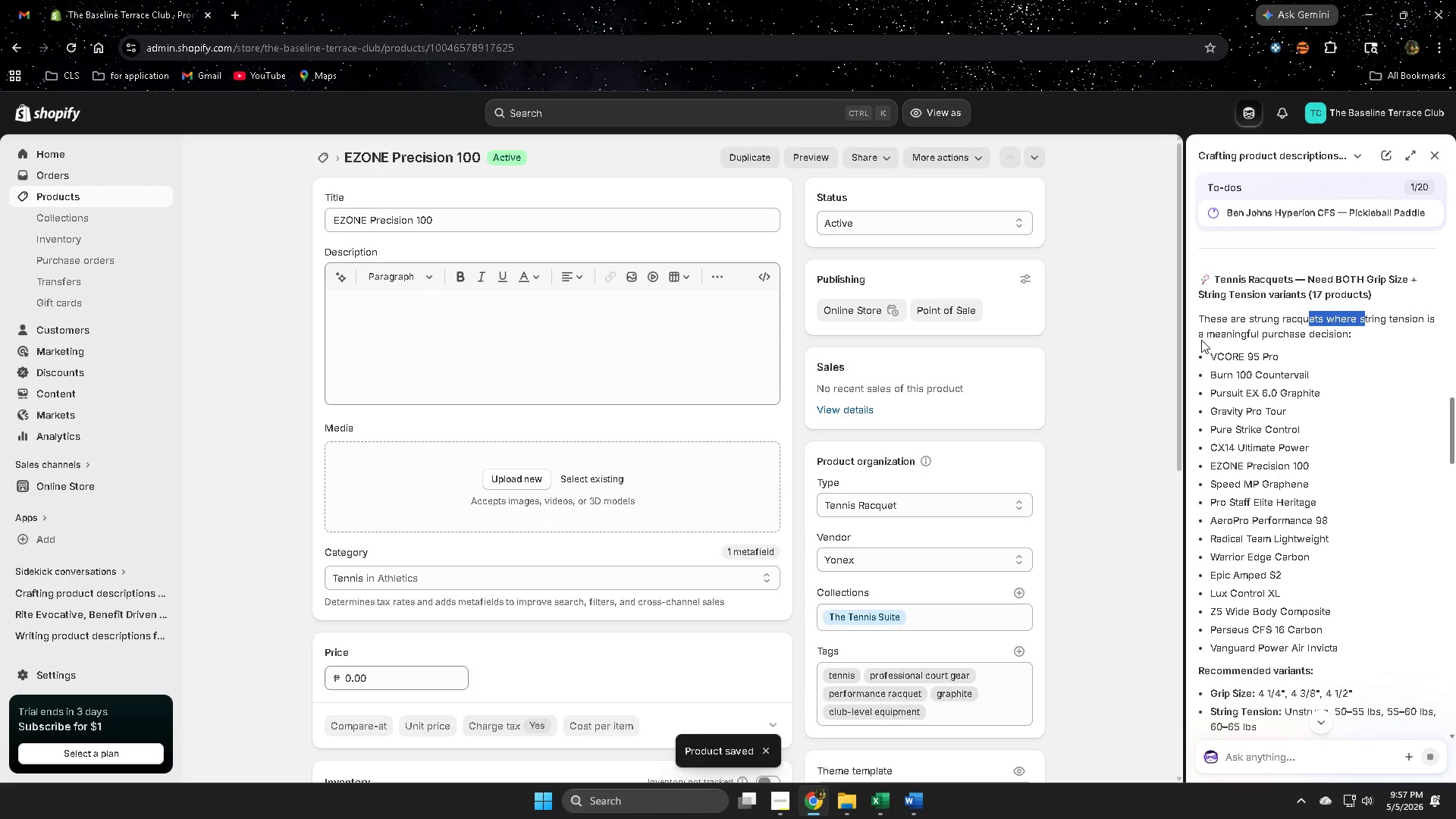 
left_click_drag(start_coordinate=[1204, 332], to_coordinate=[1279, 338])
 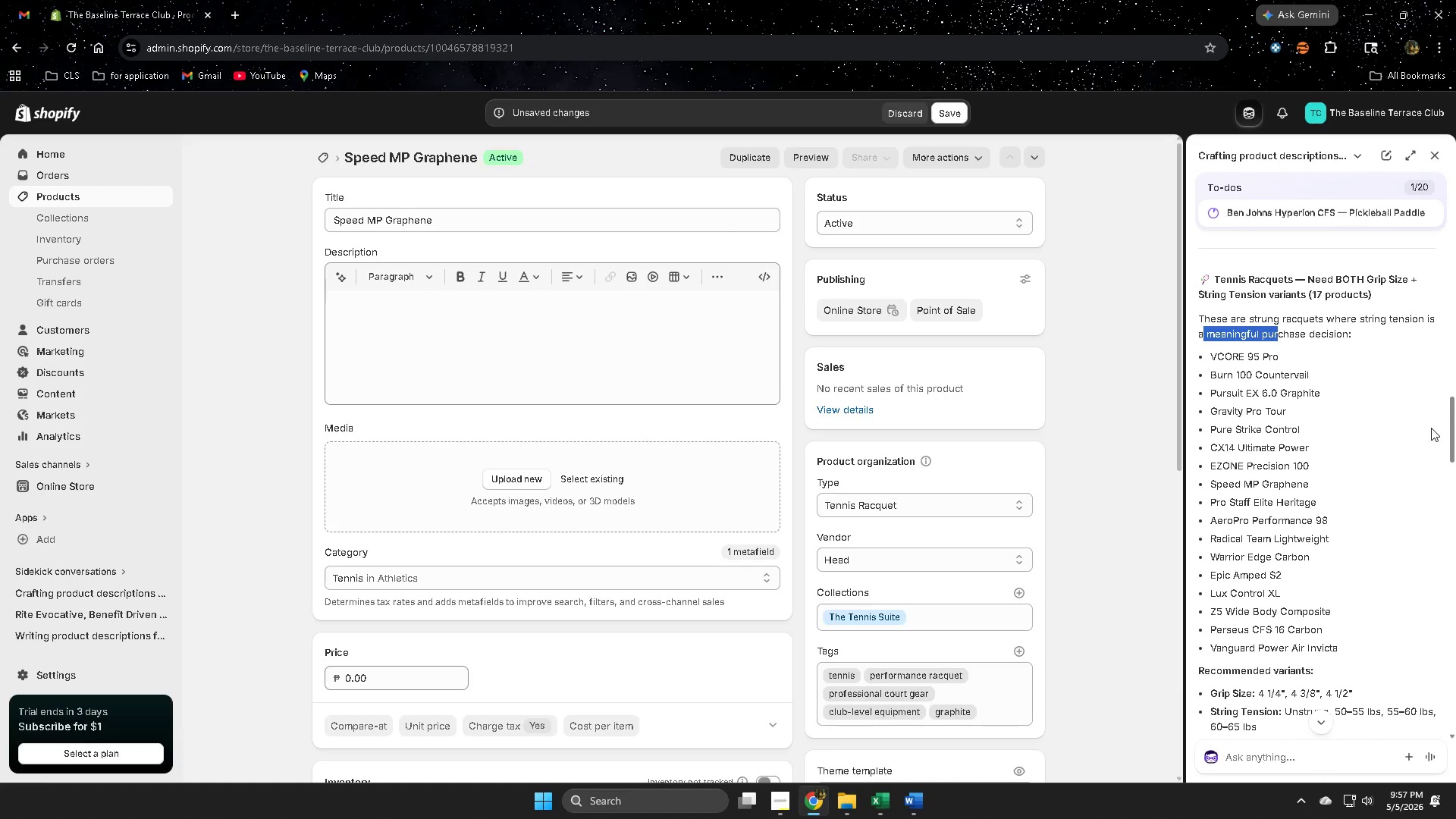 
scroll: coordinate [1431, 428], scroll_direction: down, amount: 2.0
 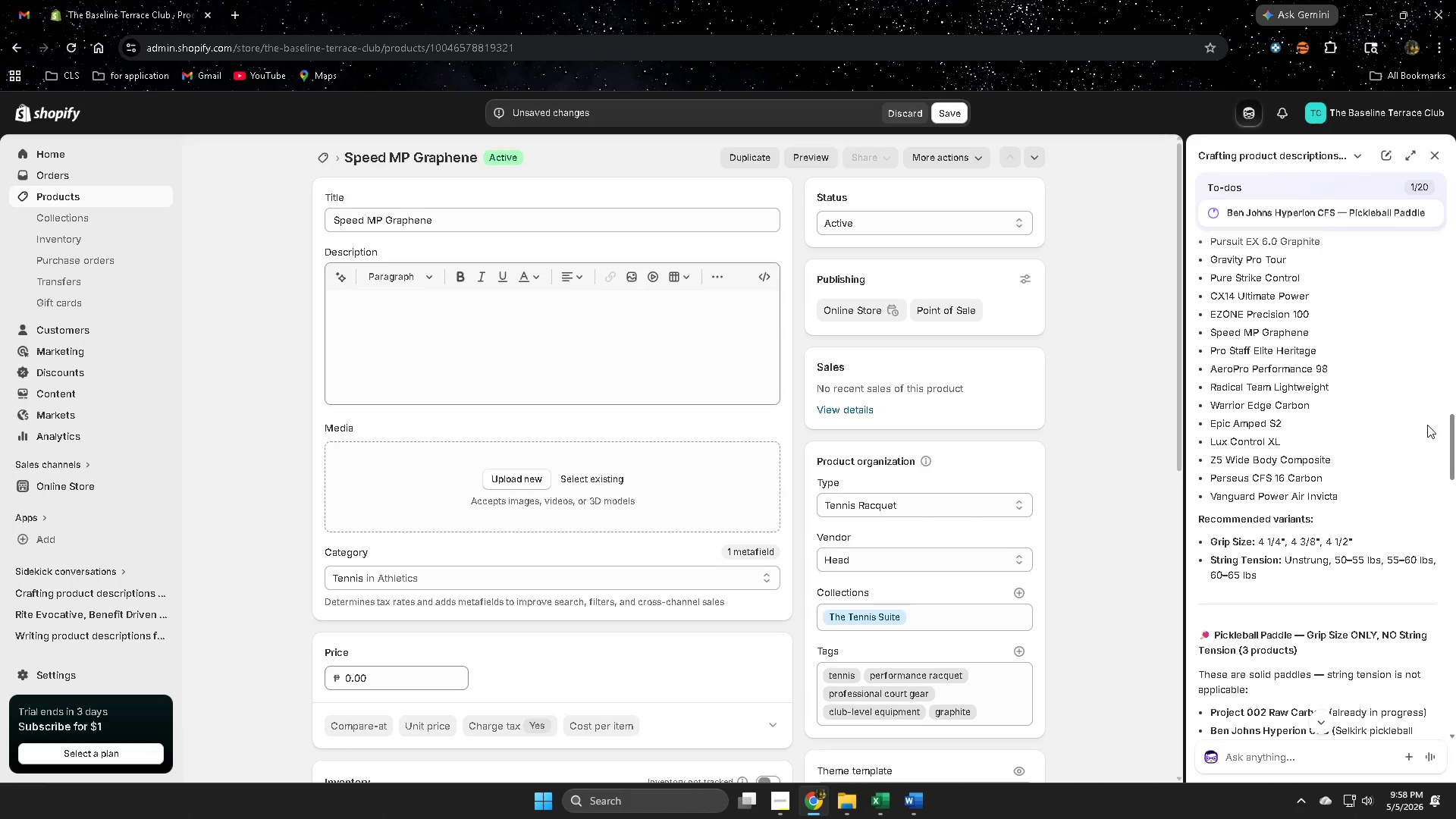 
wait(12.15)
 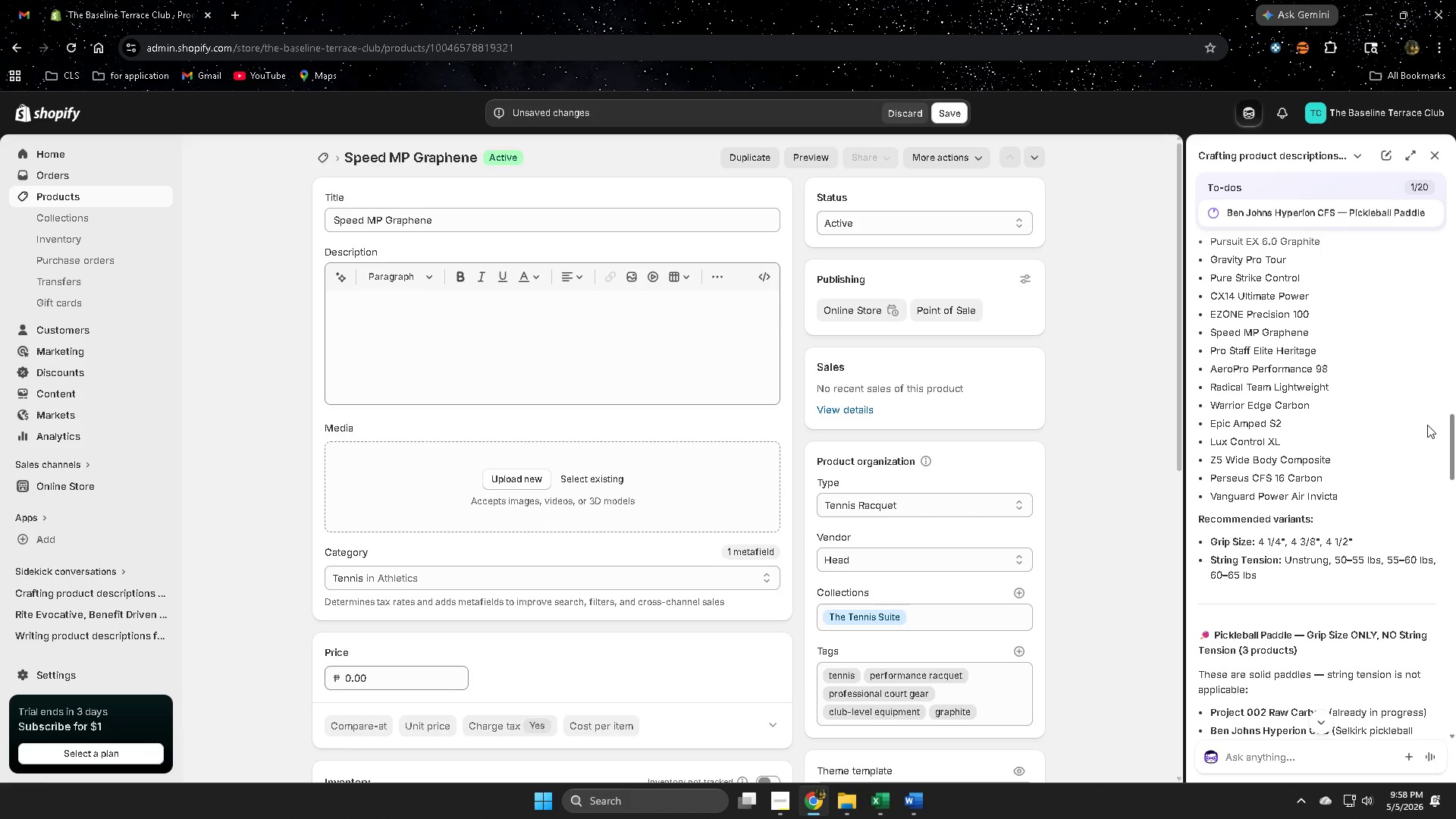 
left_click([1220, 561])
 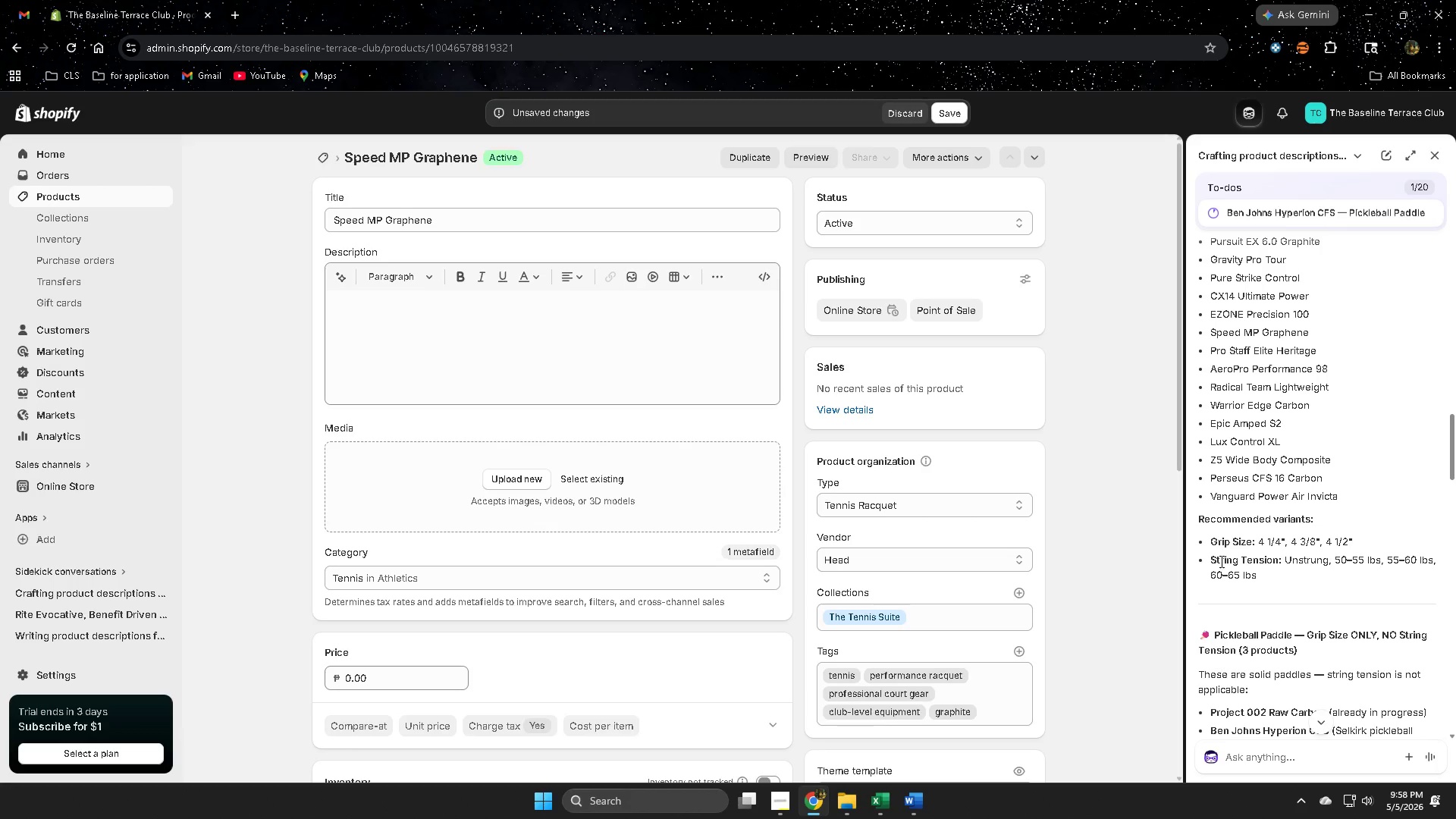 
left_click_drag(start_coordinate=[1220, 561], to_coordinate=[1291, 583])
 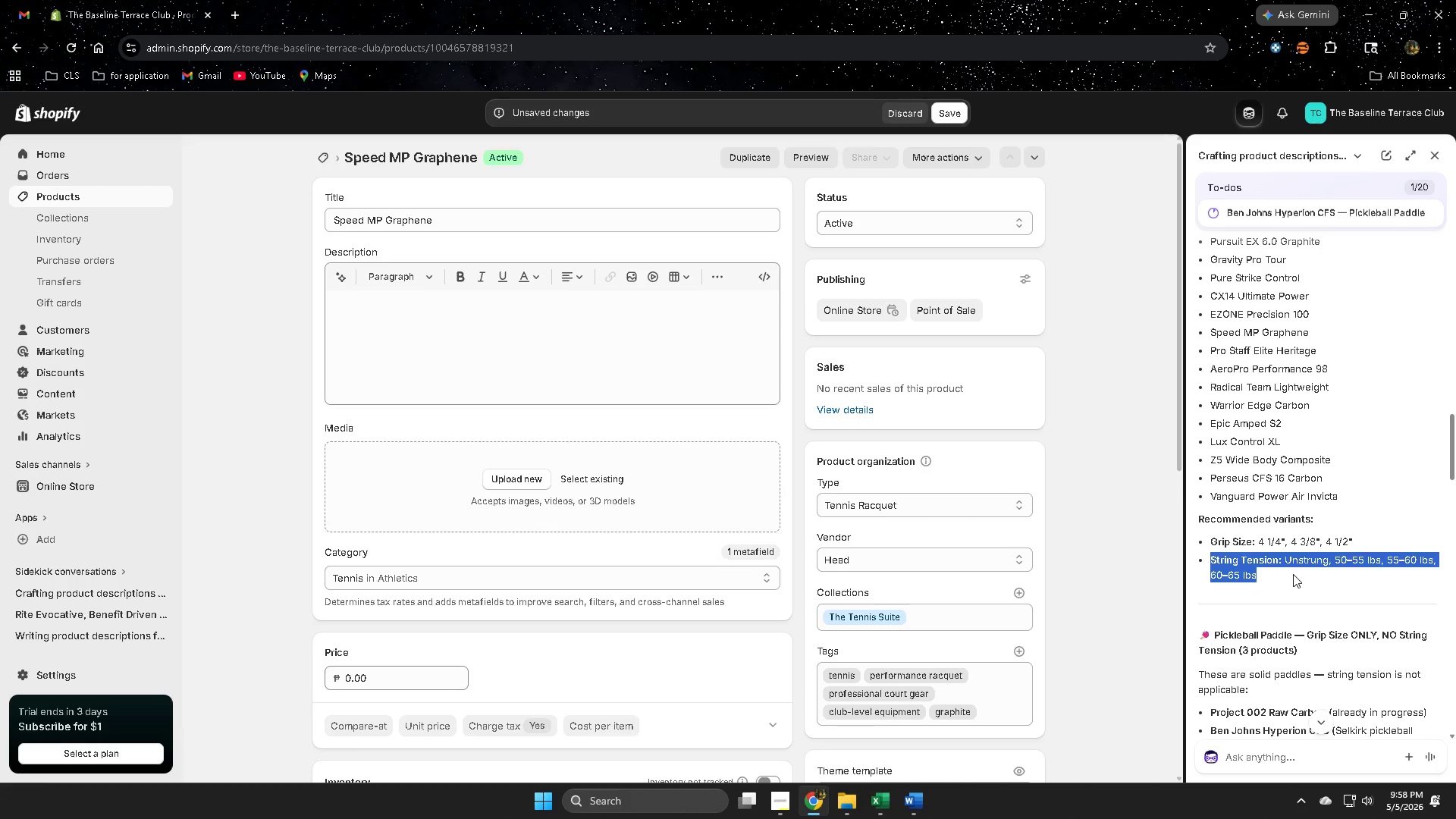 
key(Control+ControlLeft)
 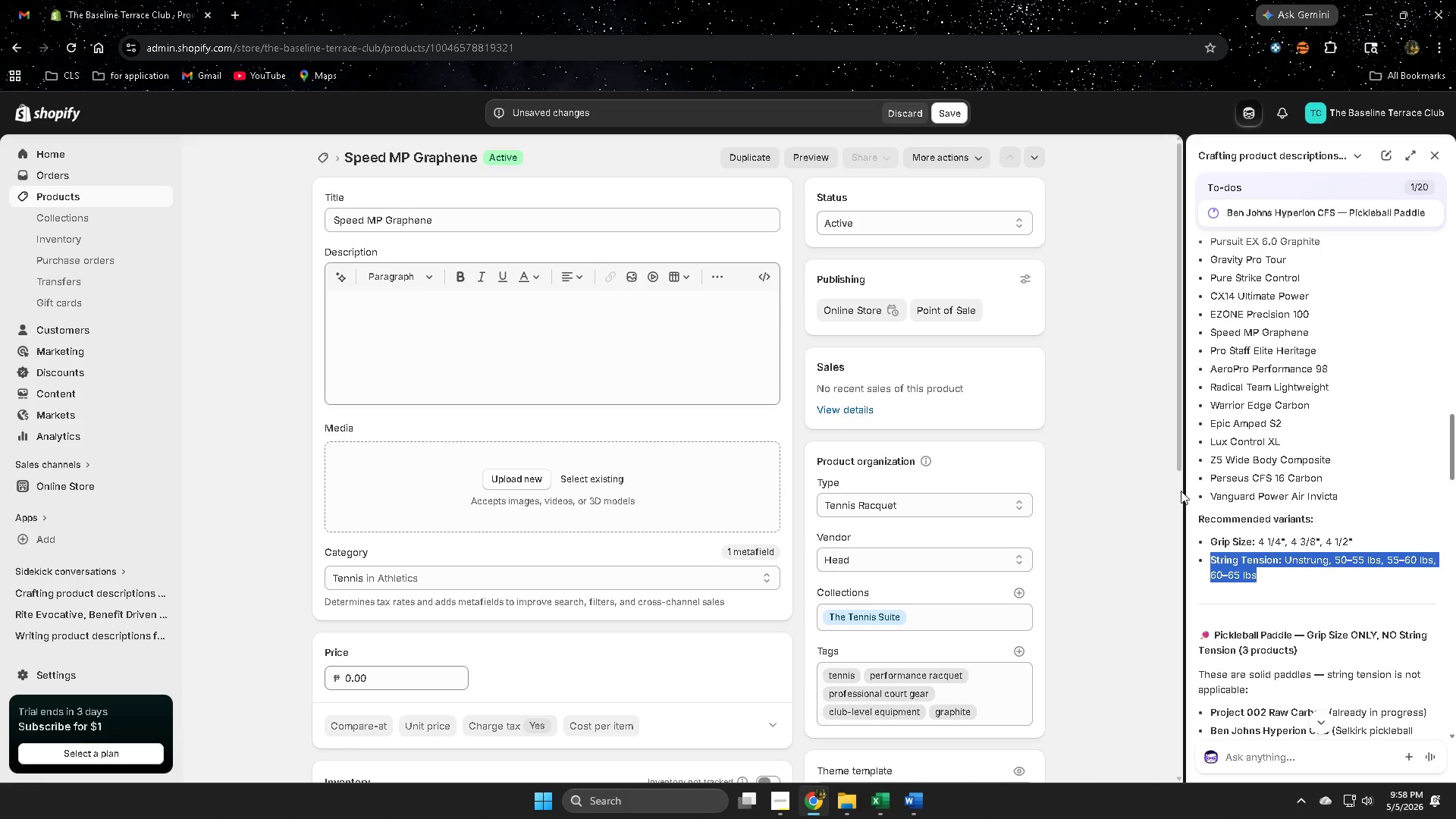 
key(Control+C)
 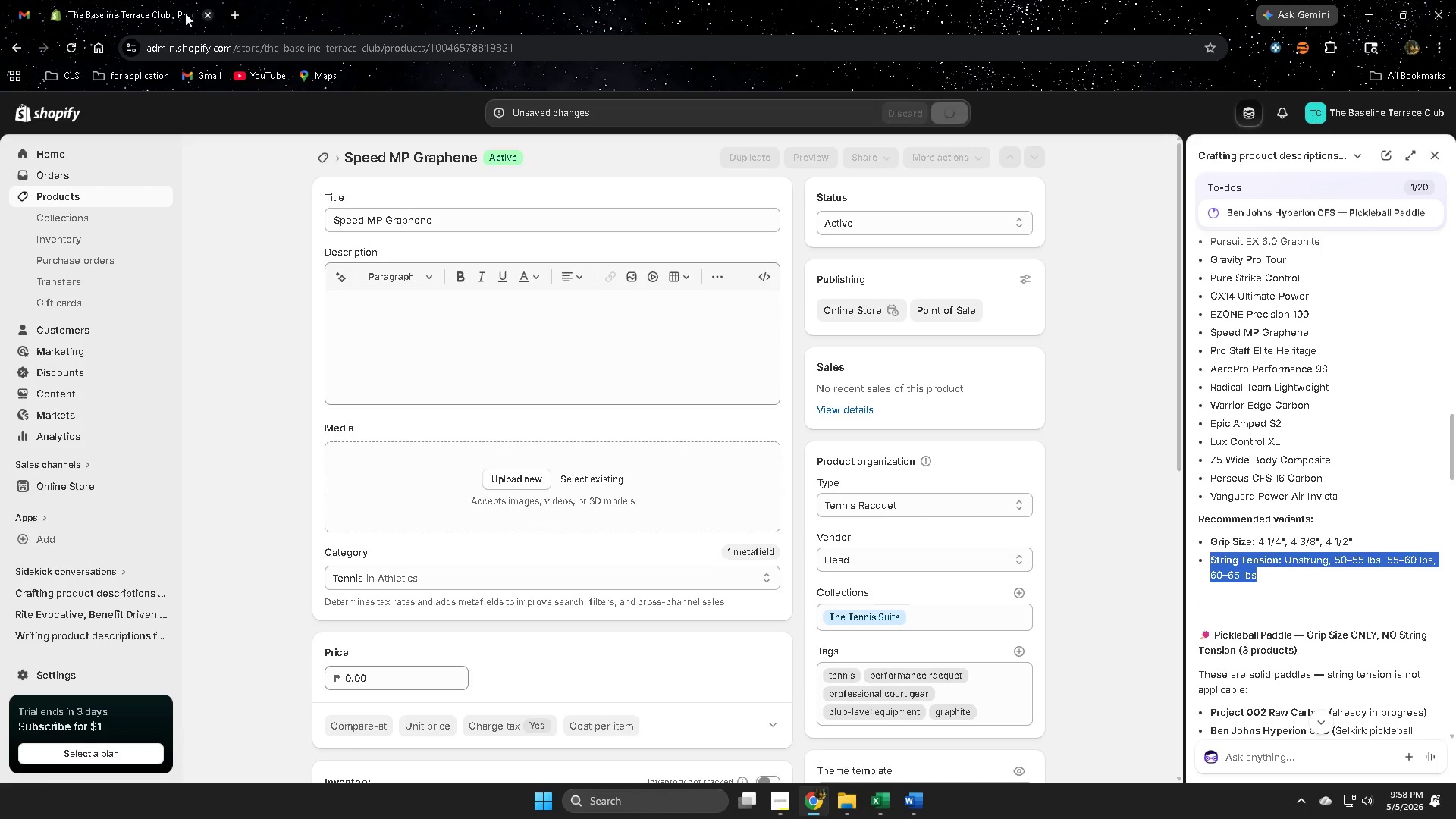 
left_click([225, 14])
 